 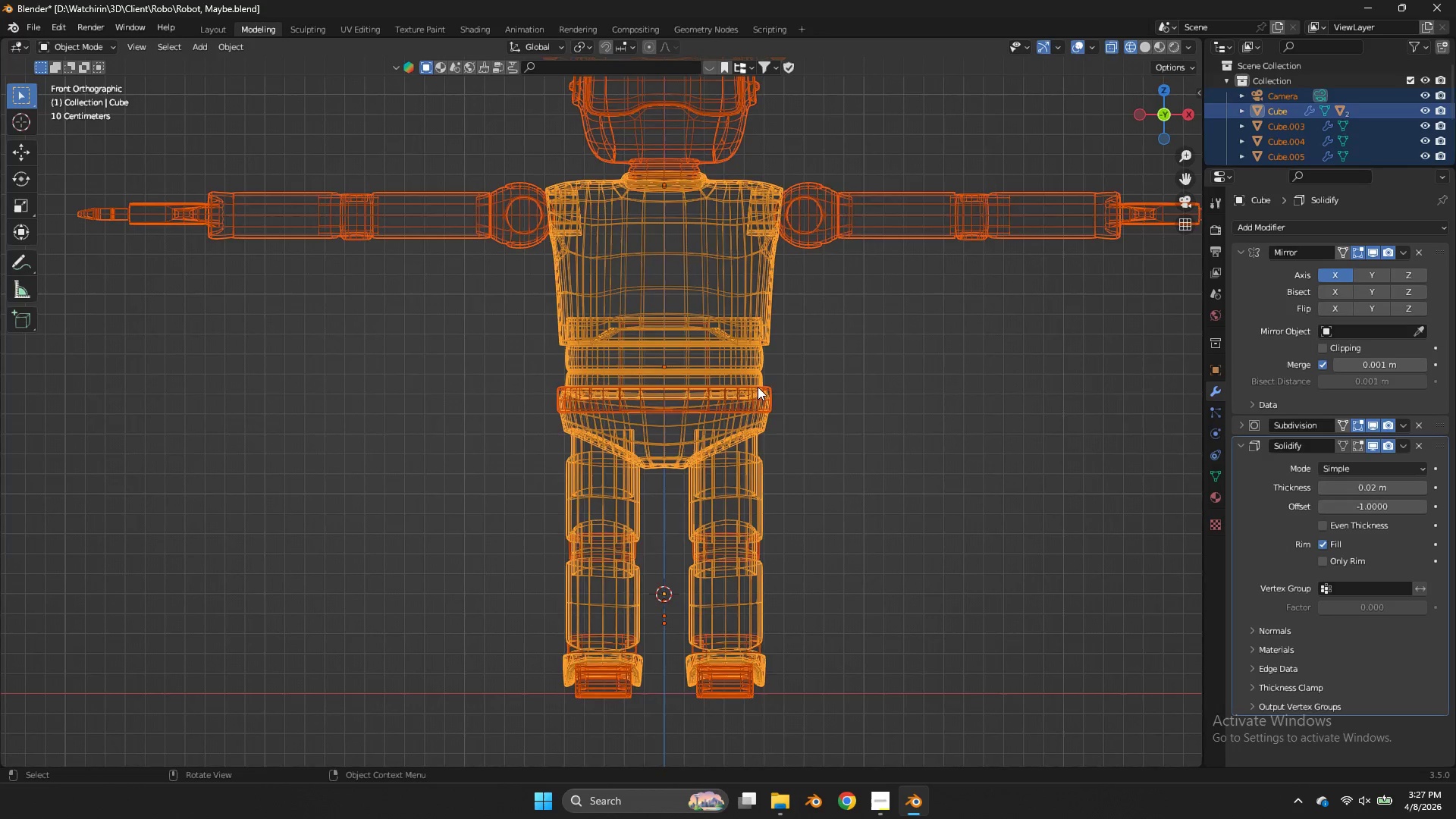 
scroll: coordinate [777, 392], scroll_direction: down, amount: 2.0
 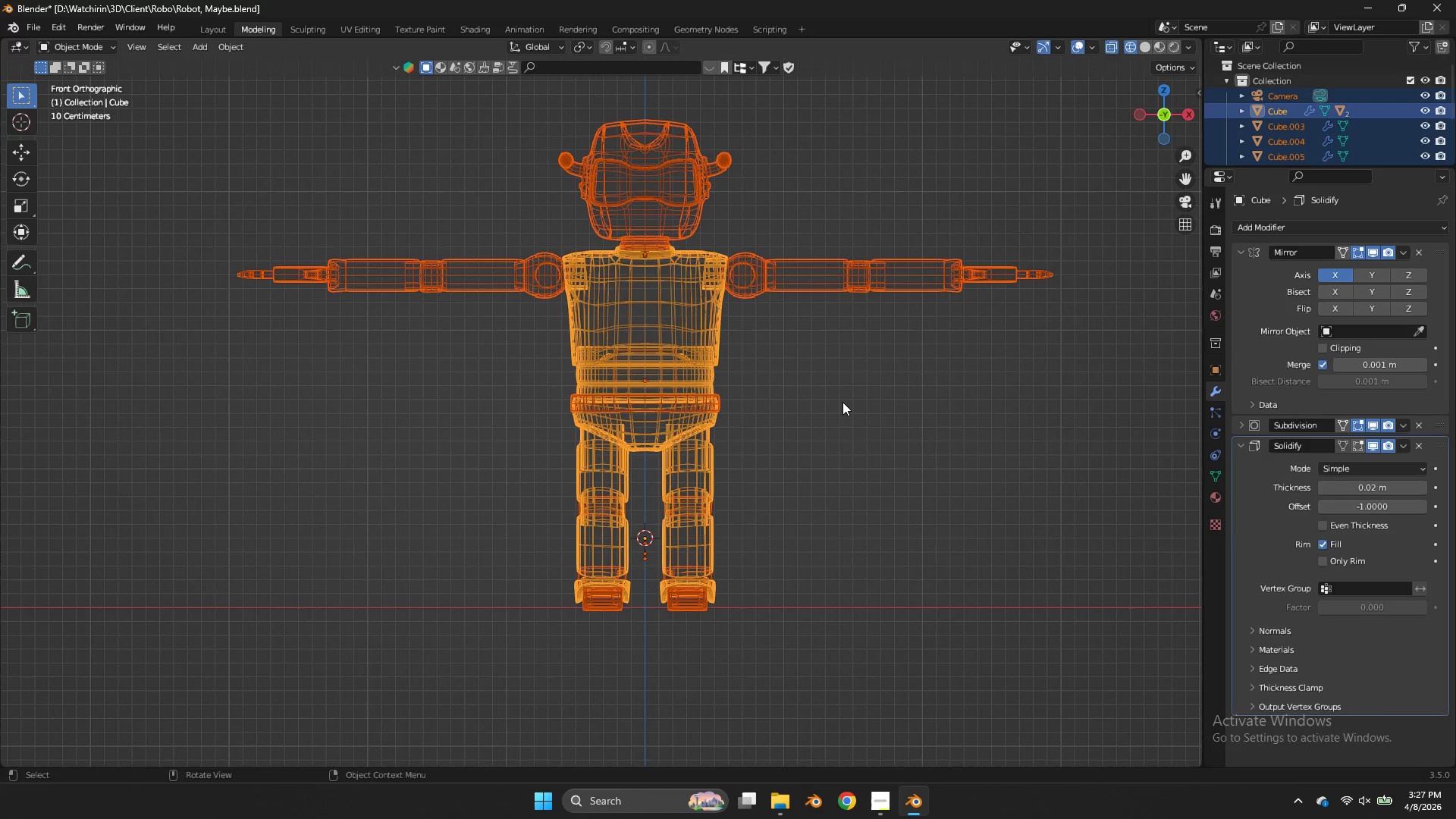 
left_click([843, 402])
 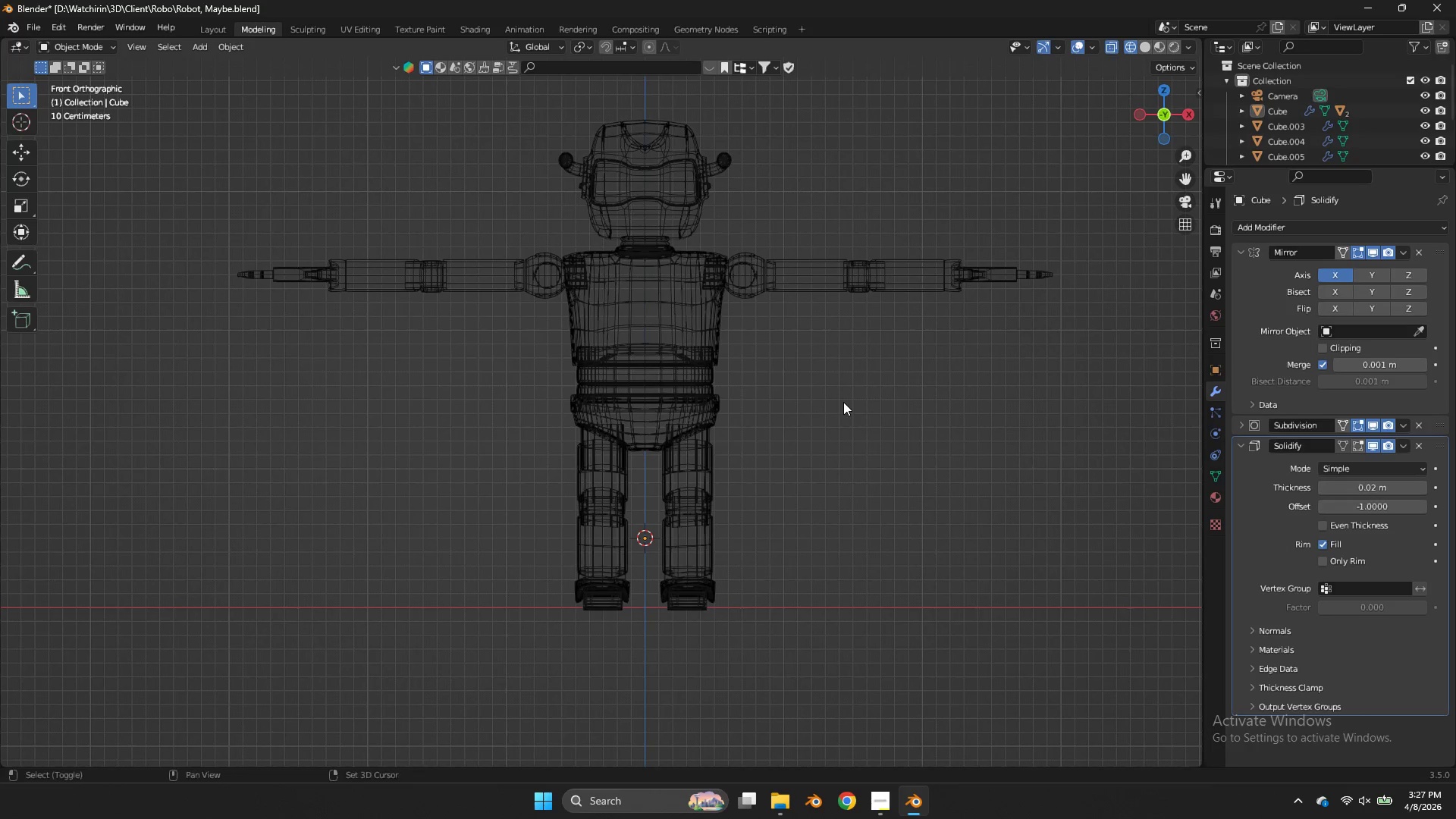 
key(Shift+A)
 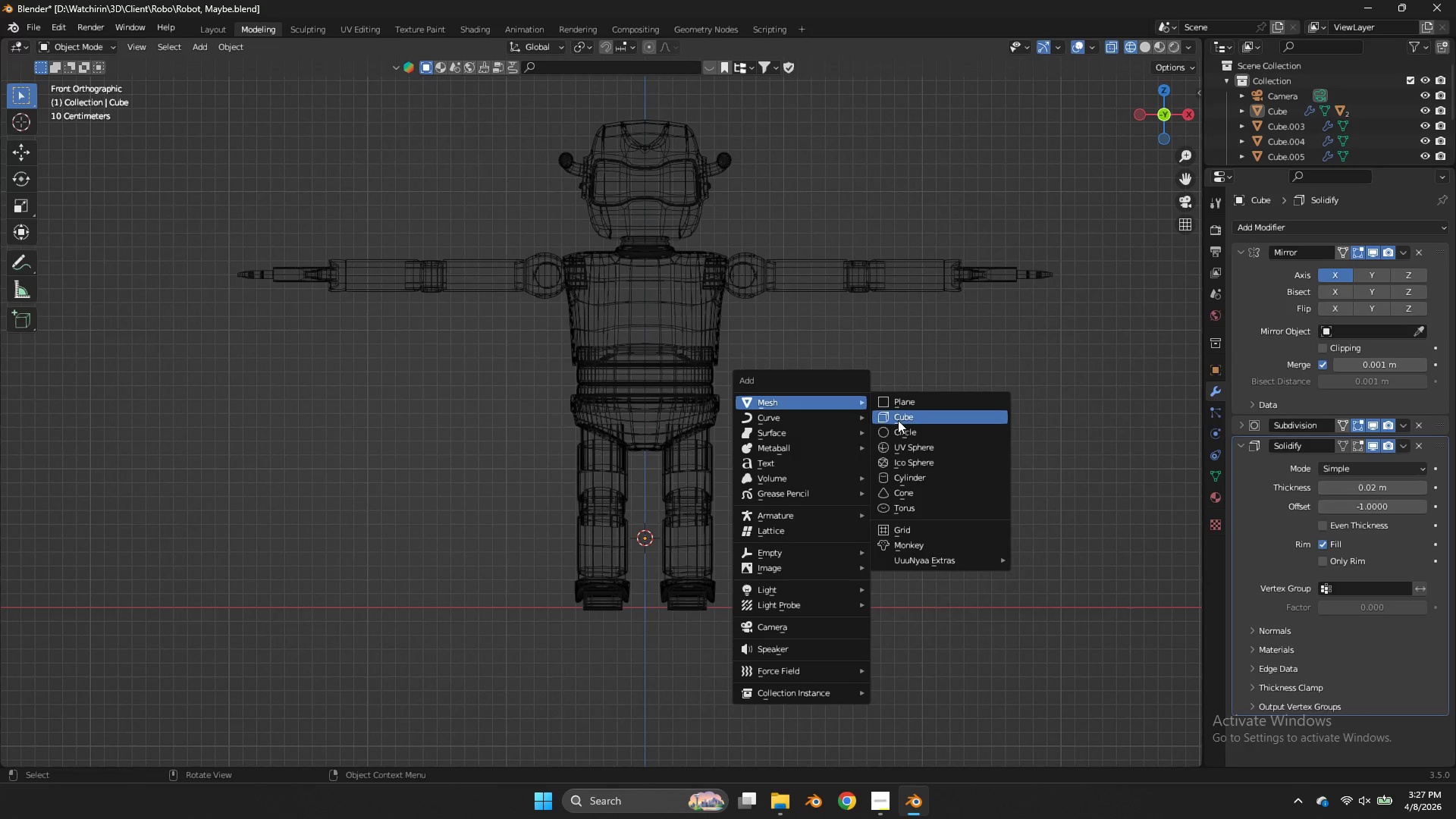 
left_click([898, 416])
 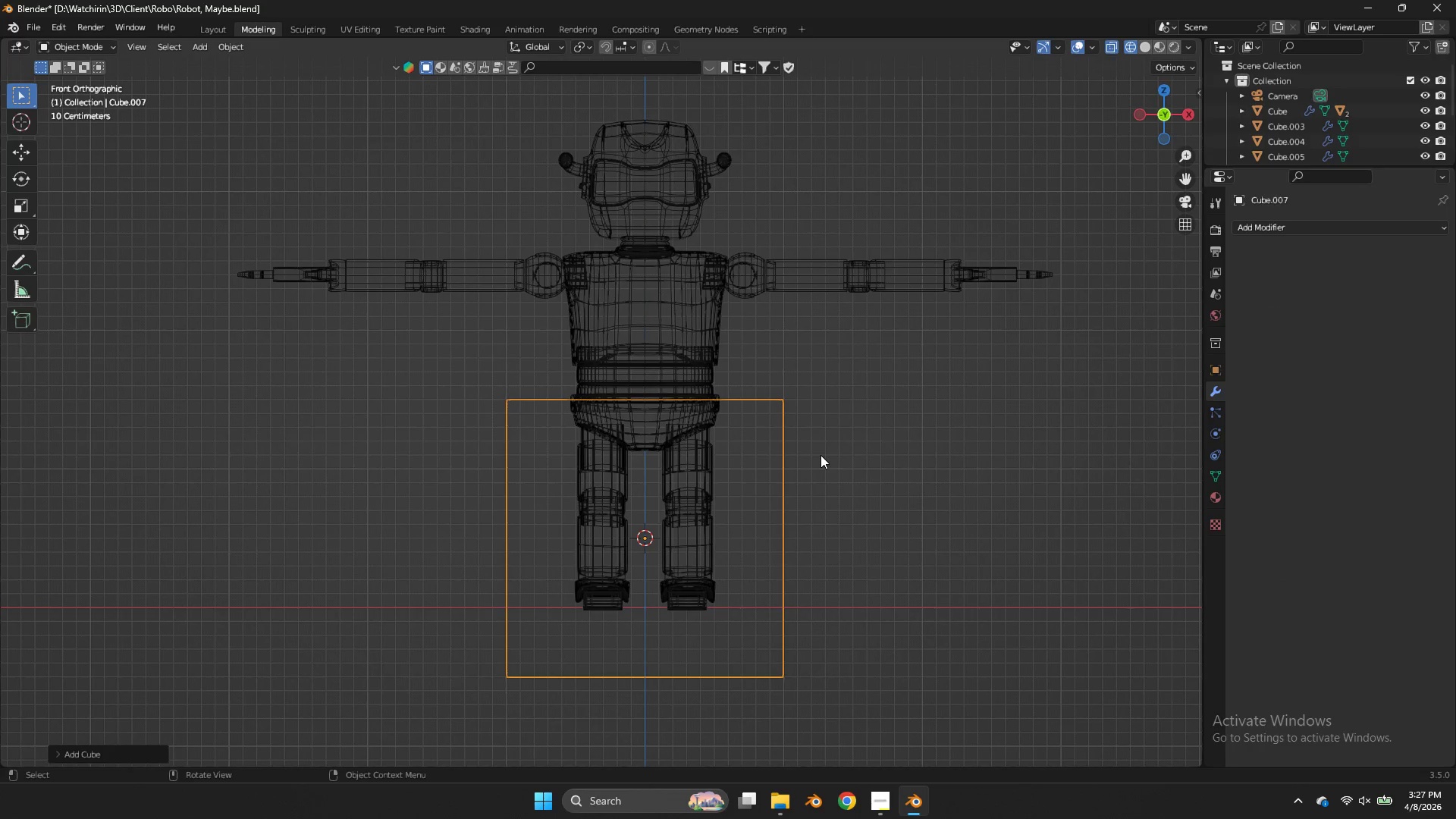 
key(Z)
 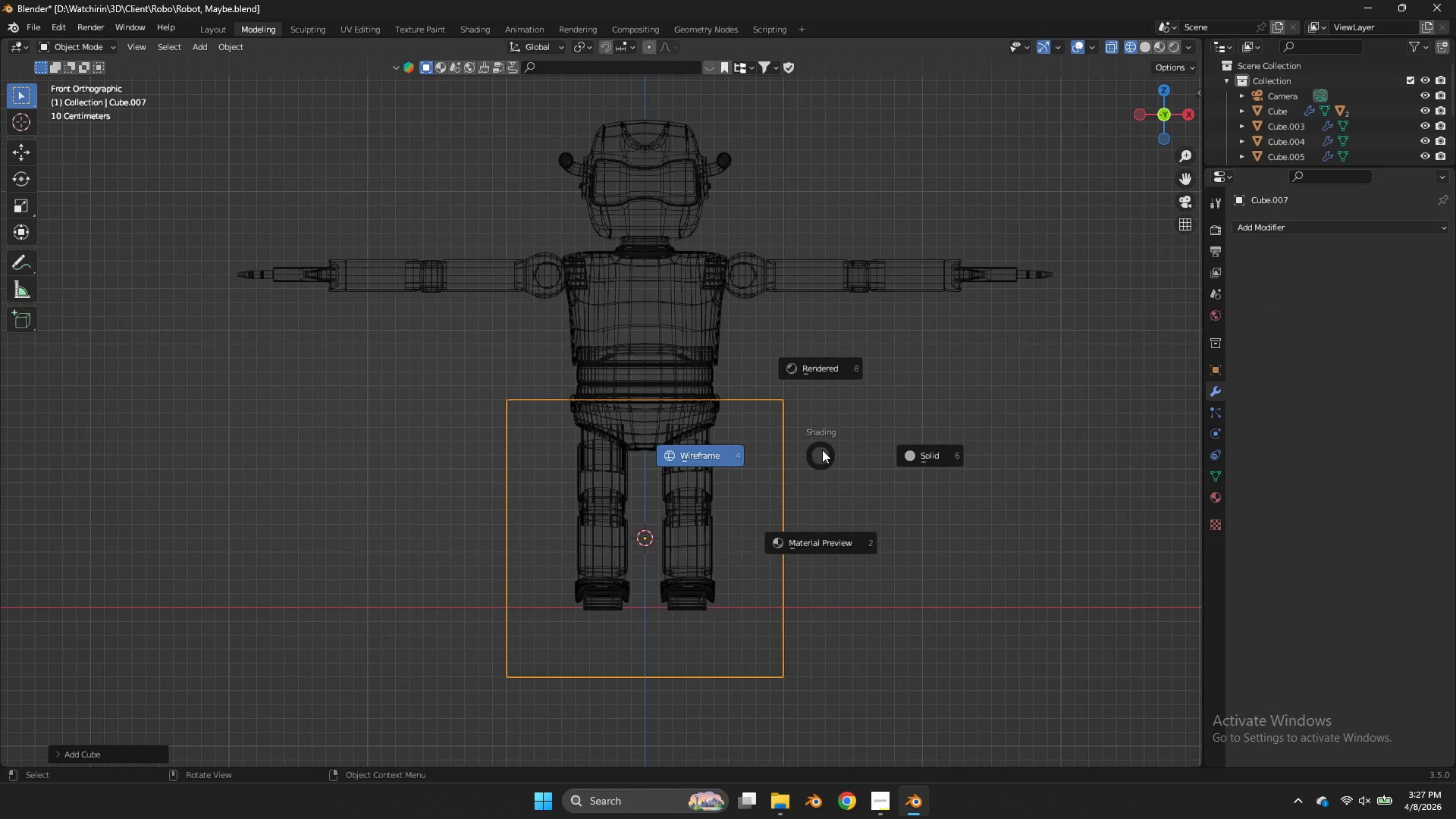 
left_click([890, 450])
 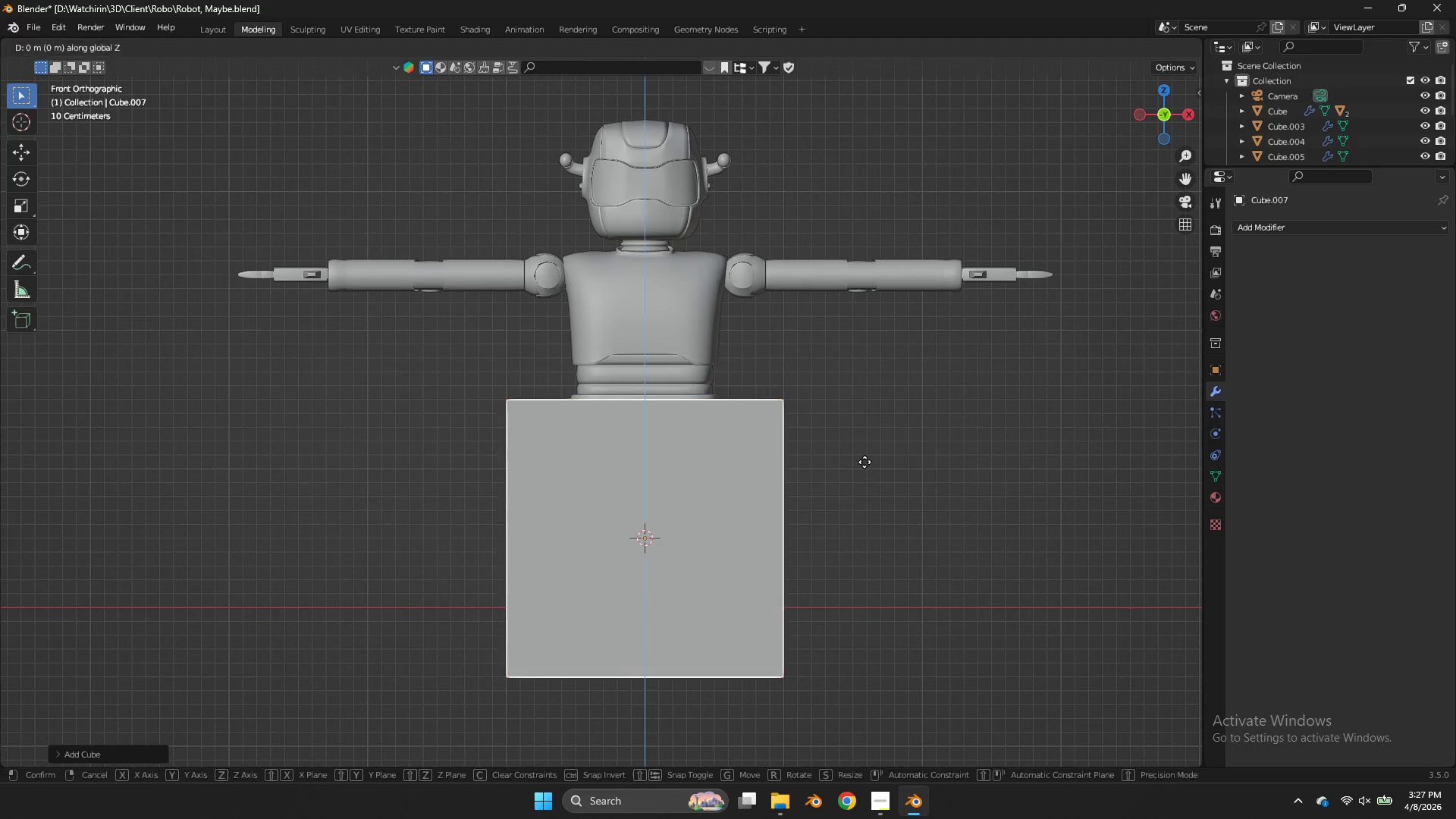 
type(gz)
 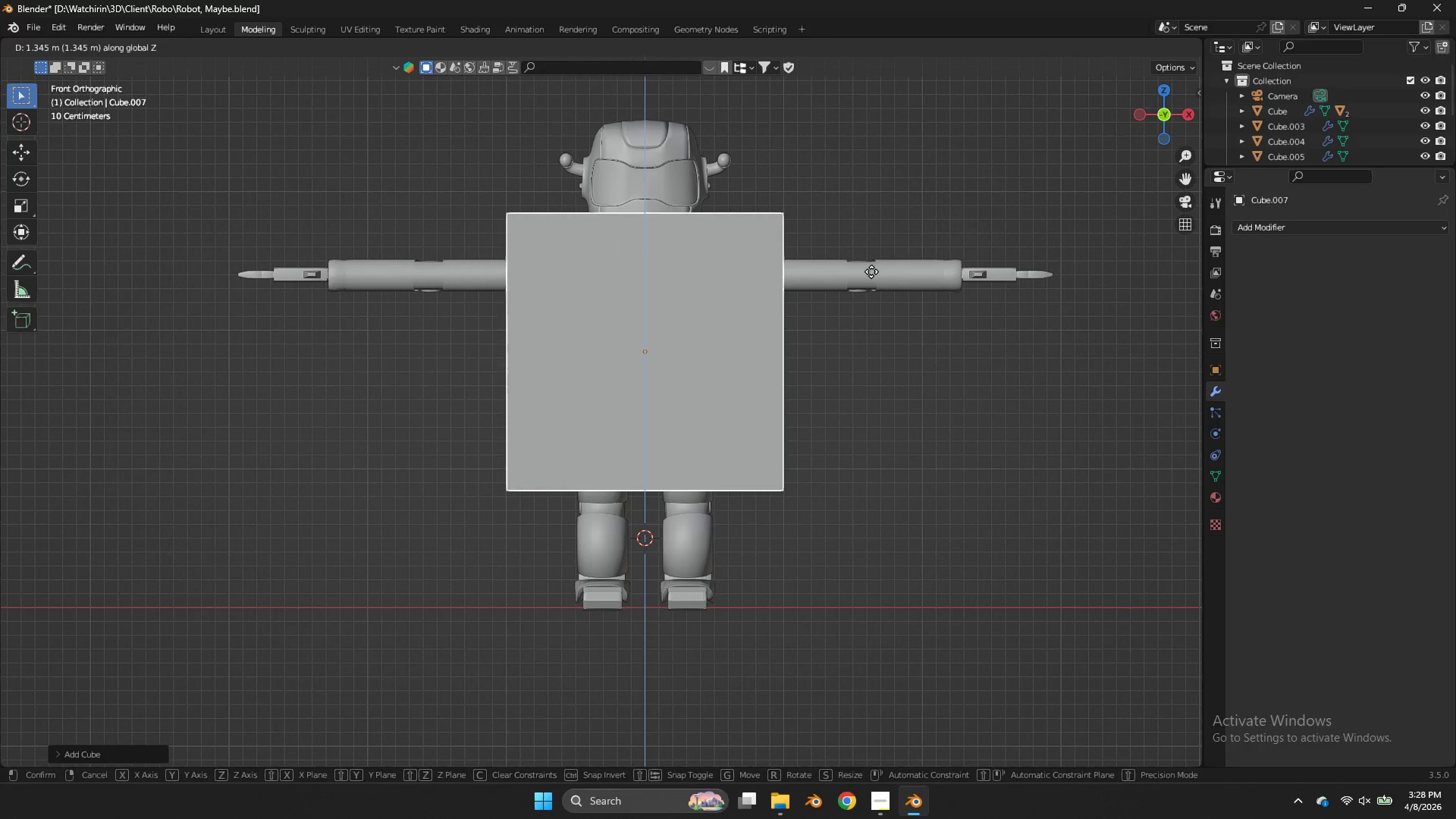 
left_click([871, 271])
 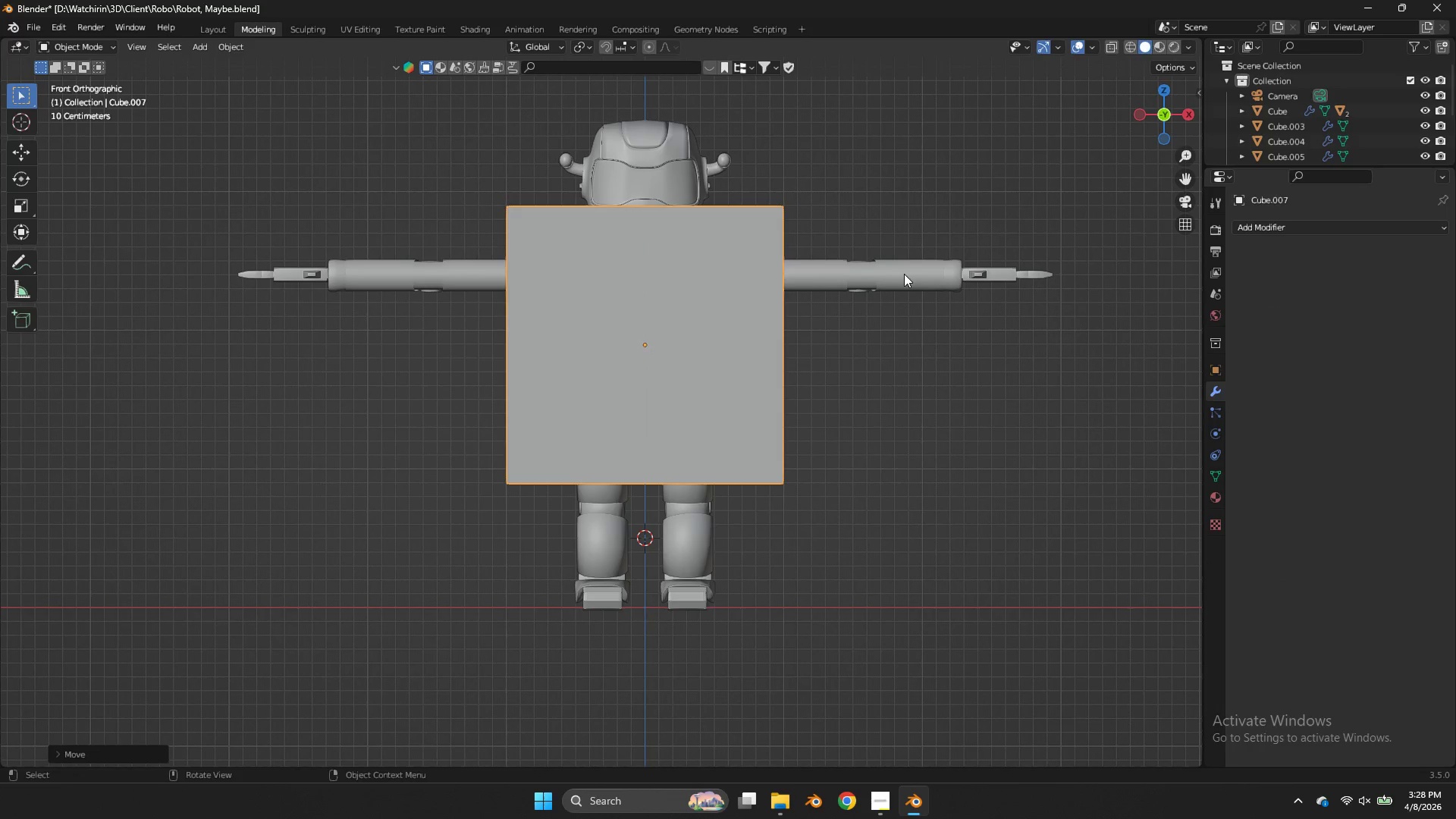 
key(S)
 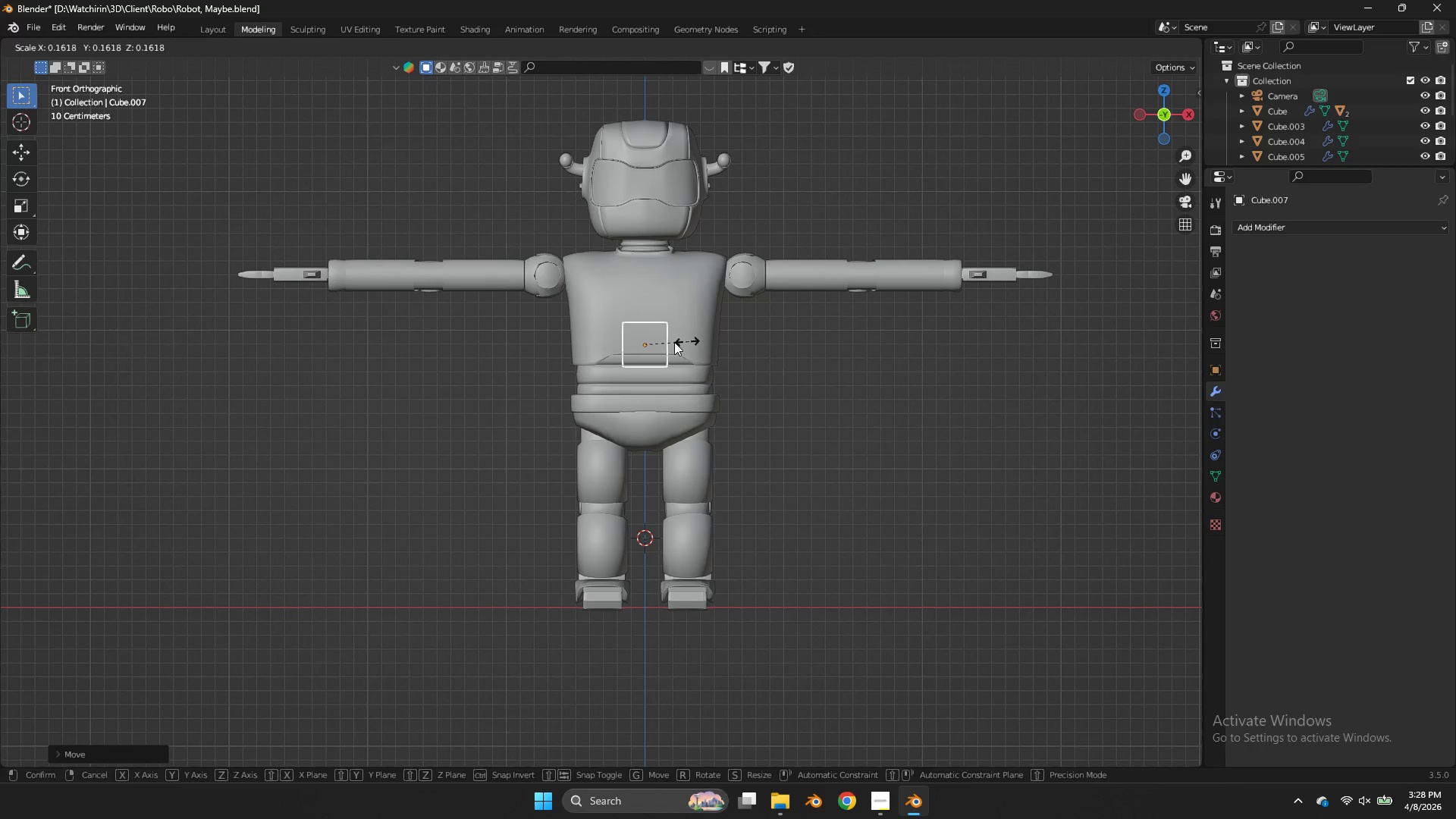 
left_click([674, 342])
 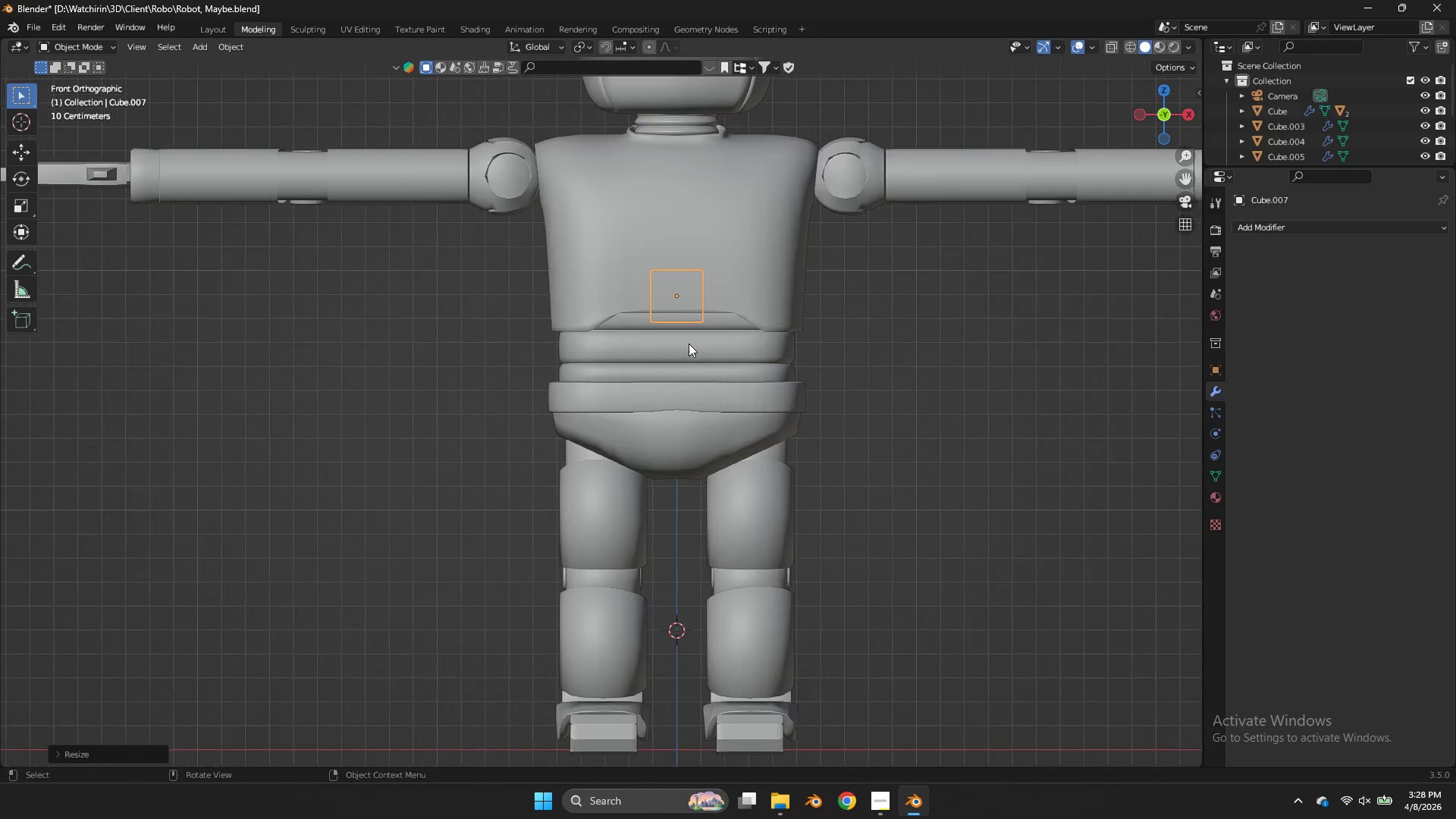 
type(gz)
 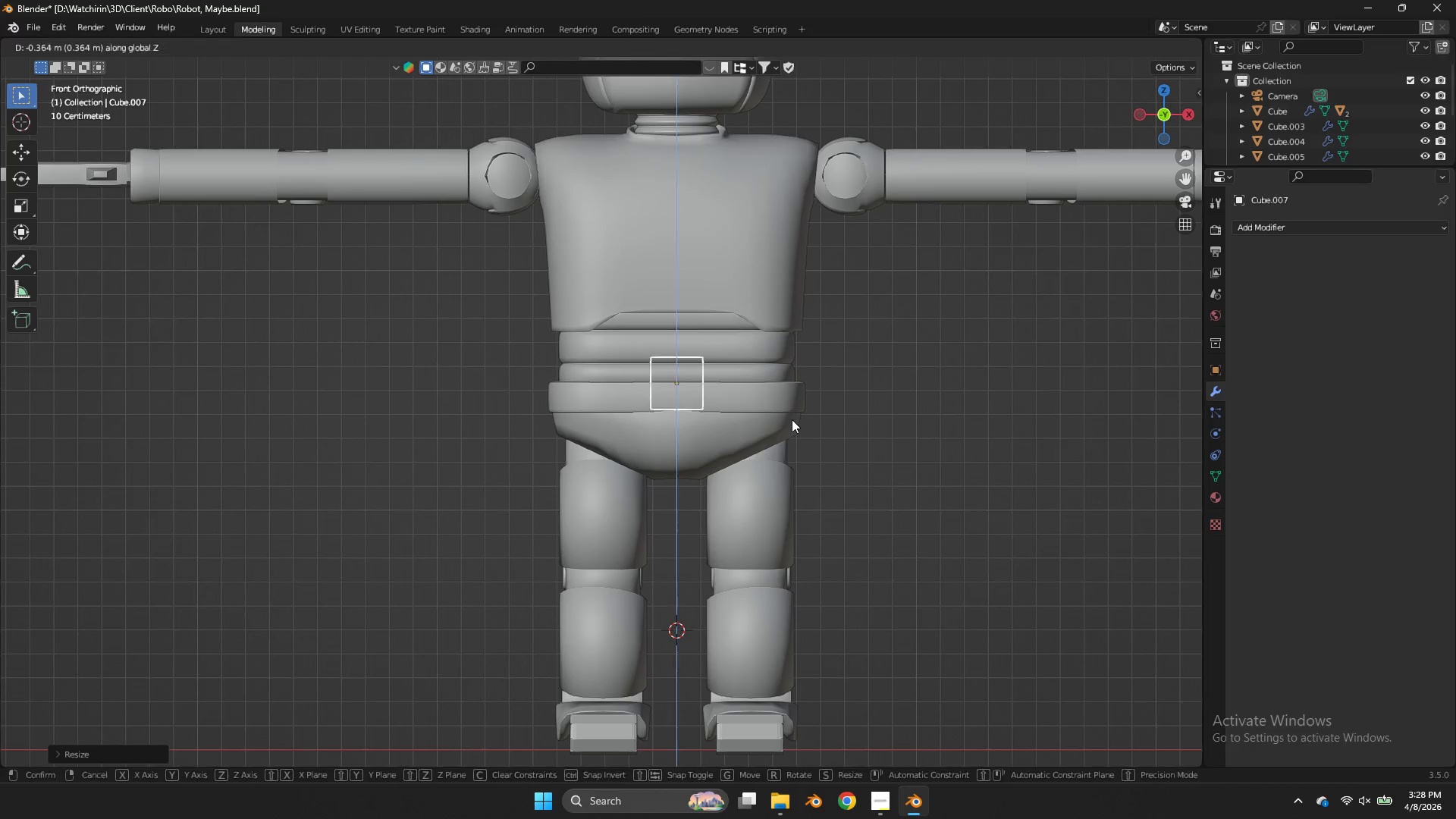 
scroll: coordinate [687, 344], scroll_direction: up, amount: 3.0
 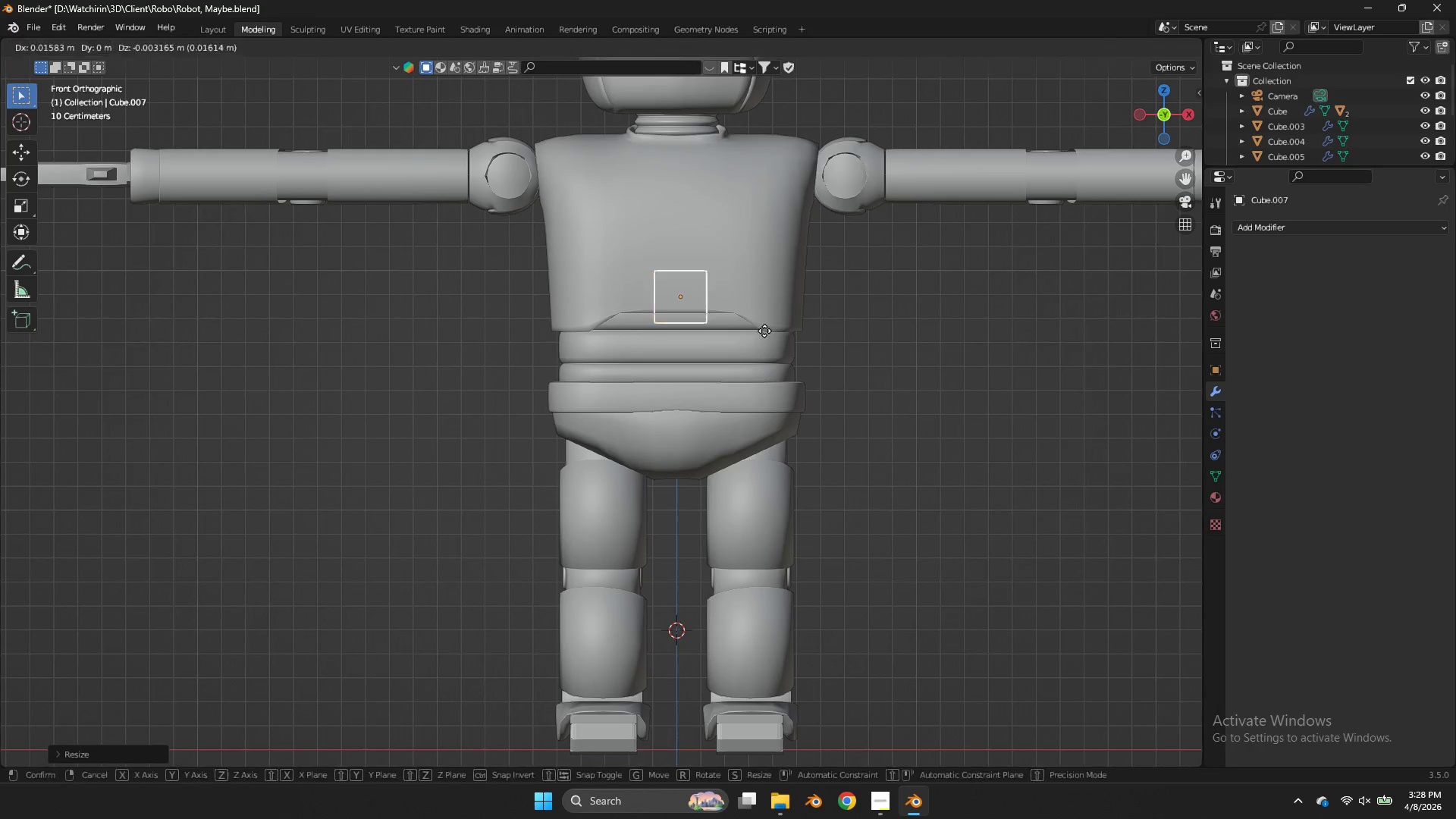 
left_click_drag(start_coordinate=[790, 414], to_coordinate=[792, 419])
 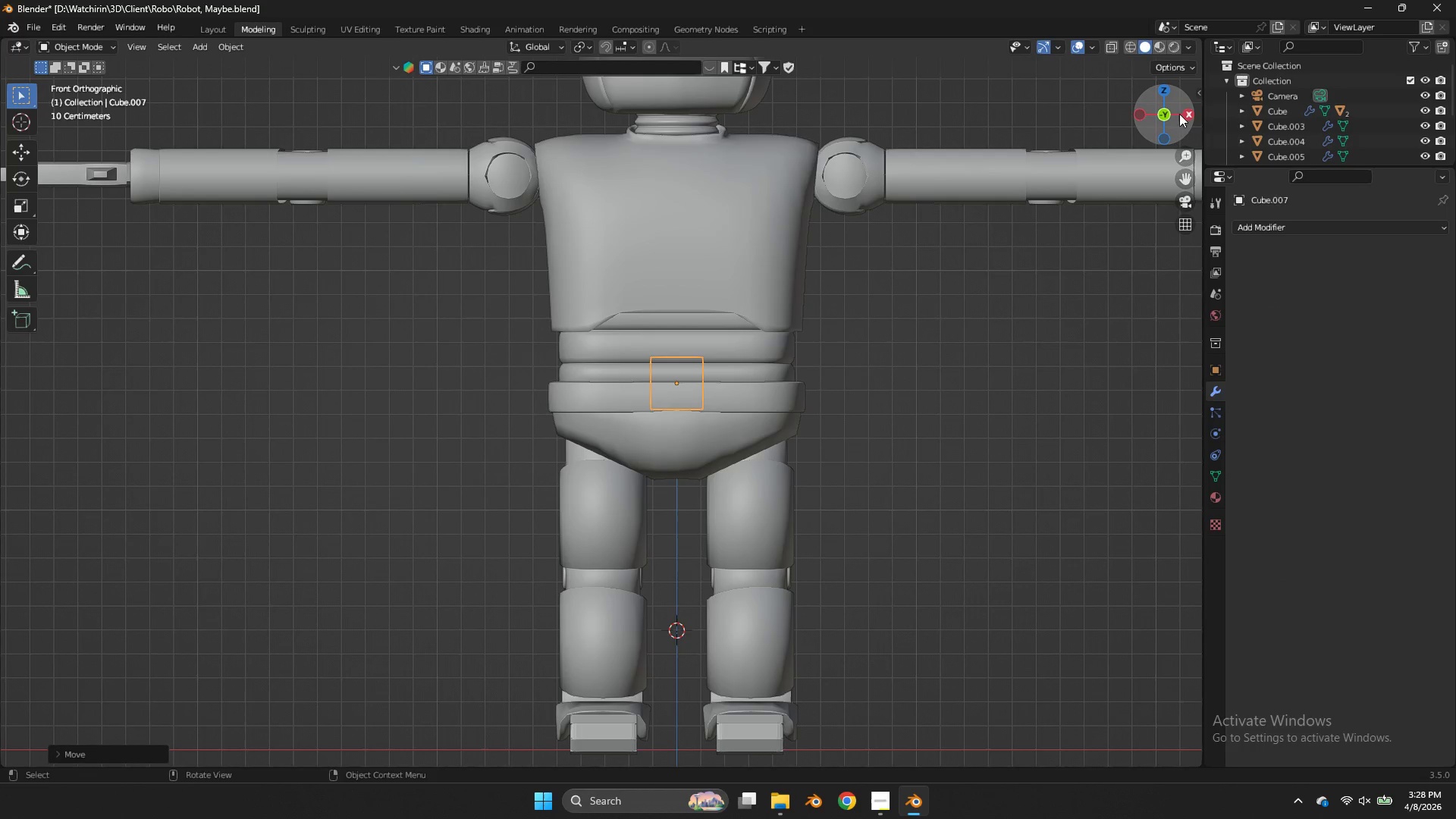 
left_click([1186, 111])
 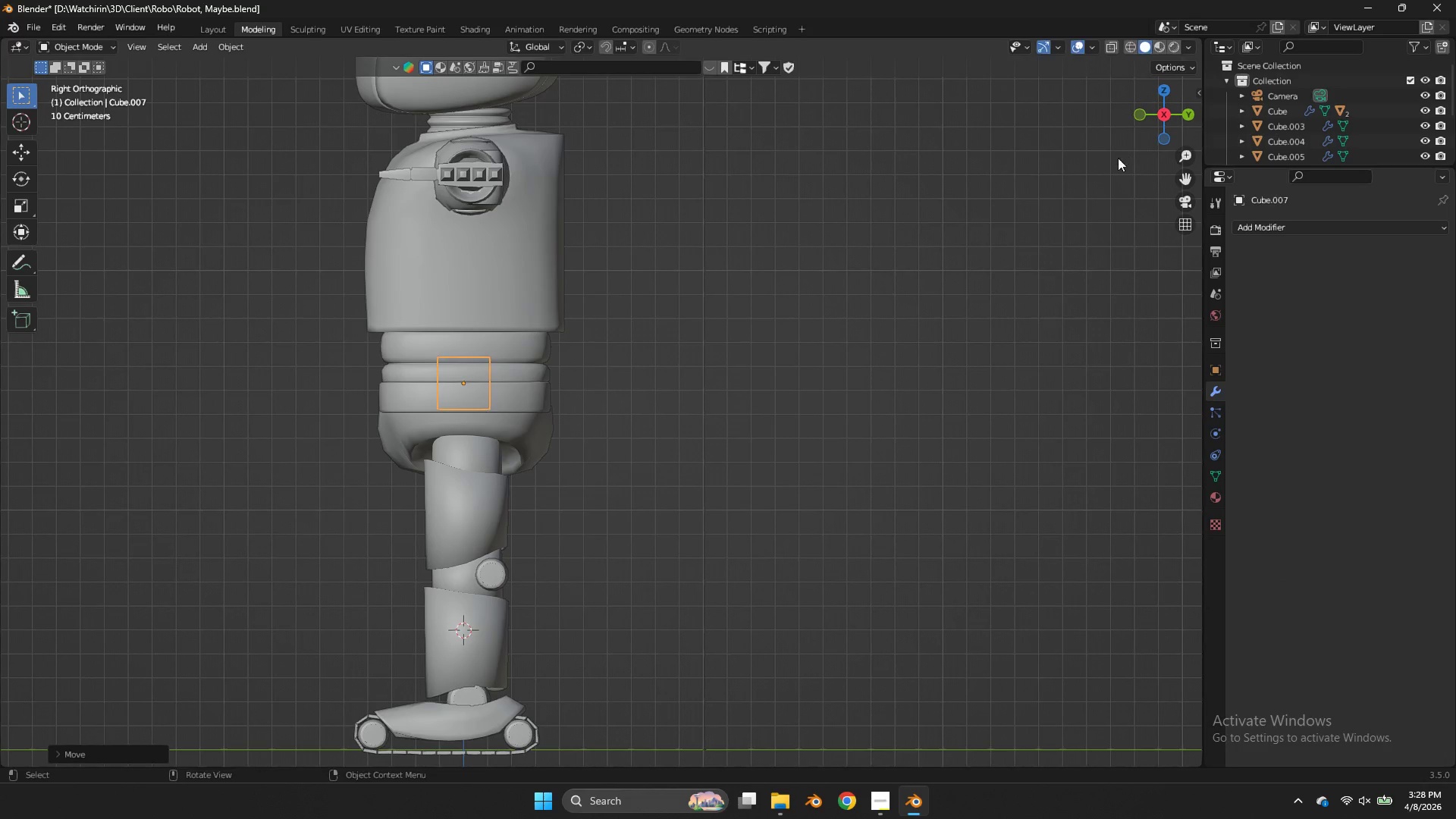 
key(G)
 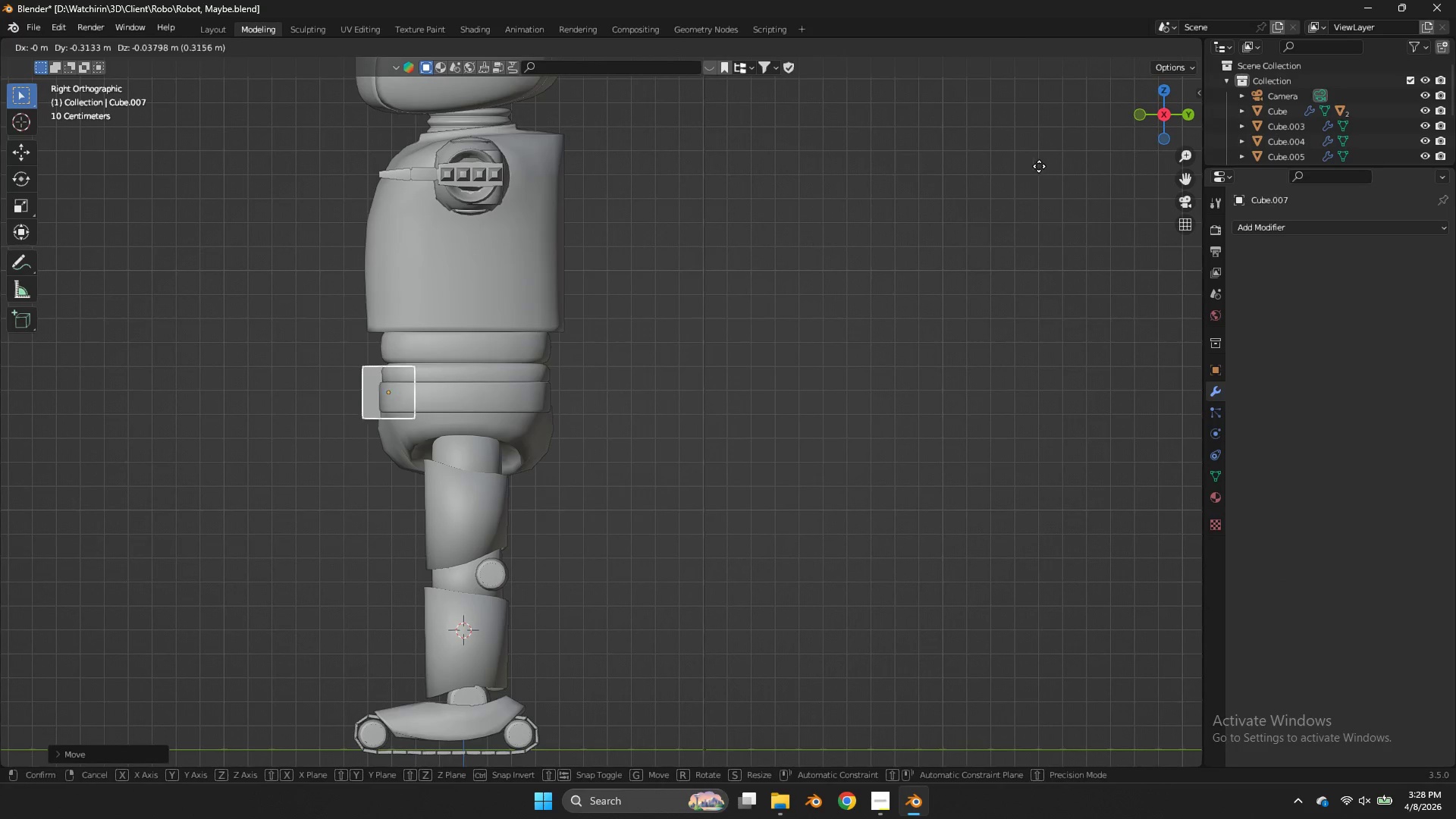 
left_click([1039, 166])
 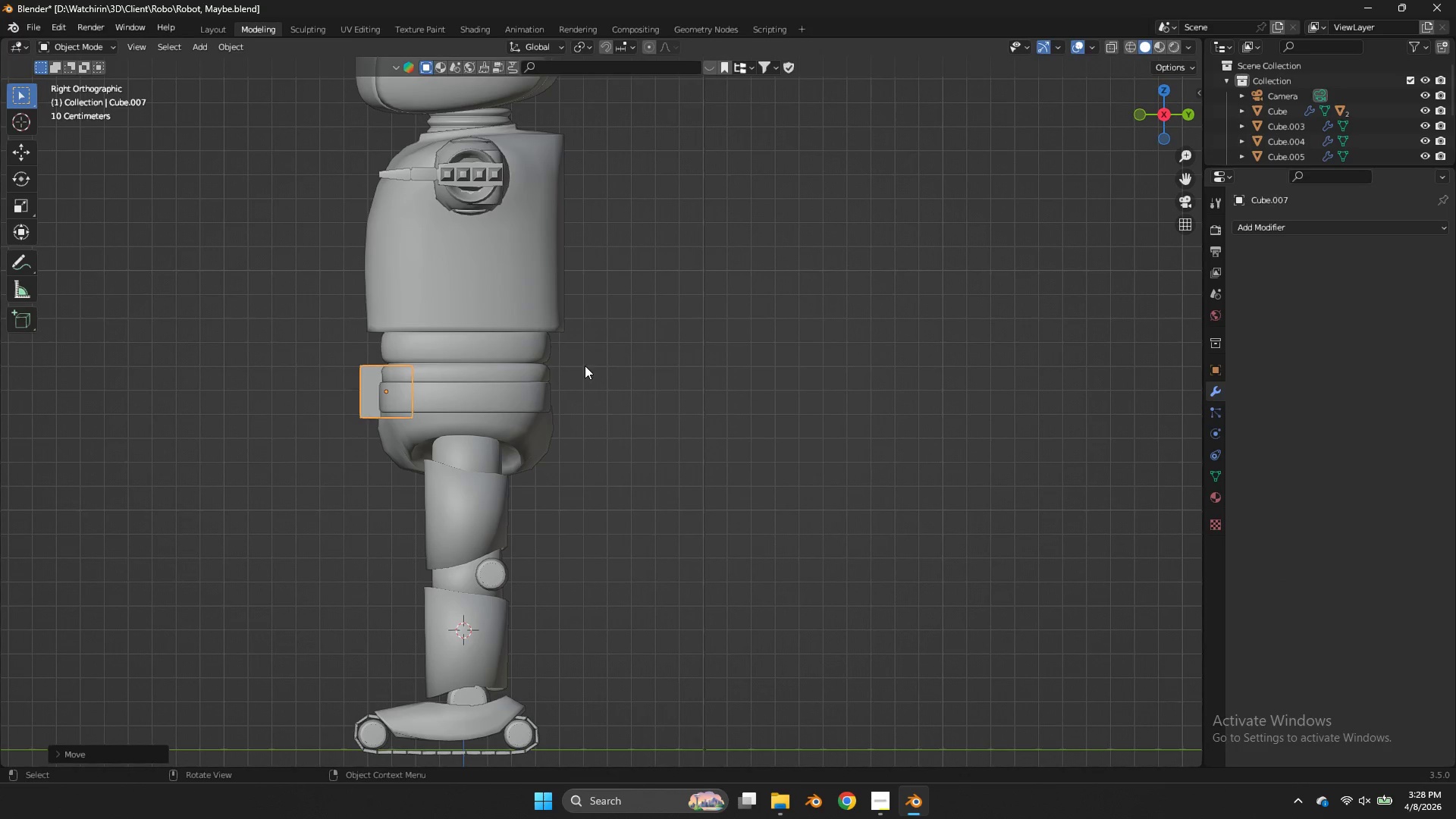 
key(Tab)
 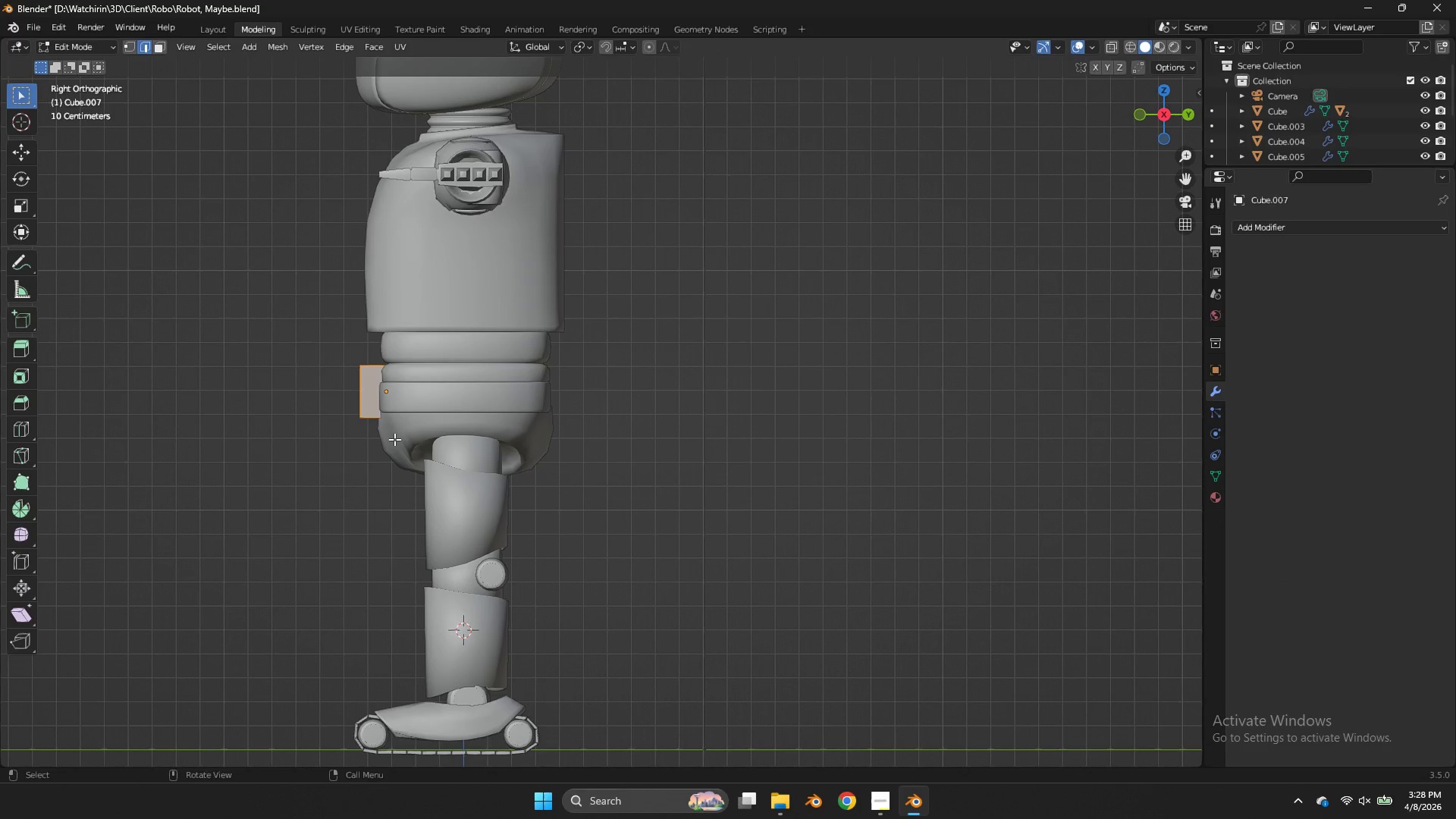 
left_click([394, 439])
 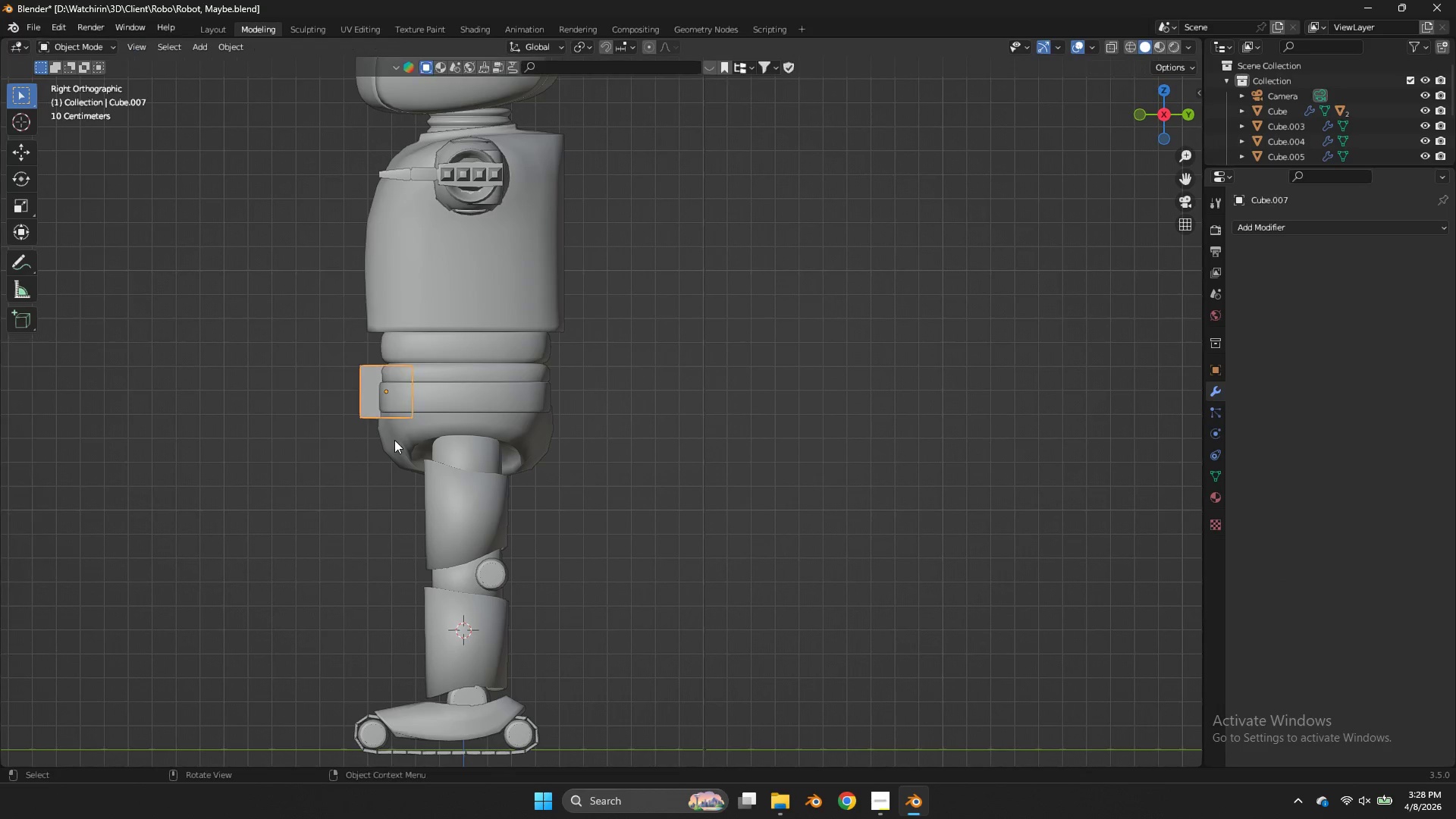 
key(Tab)
 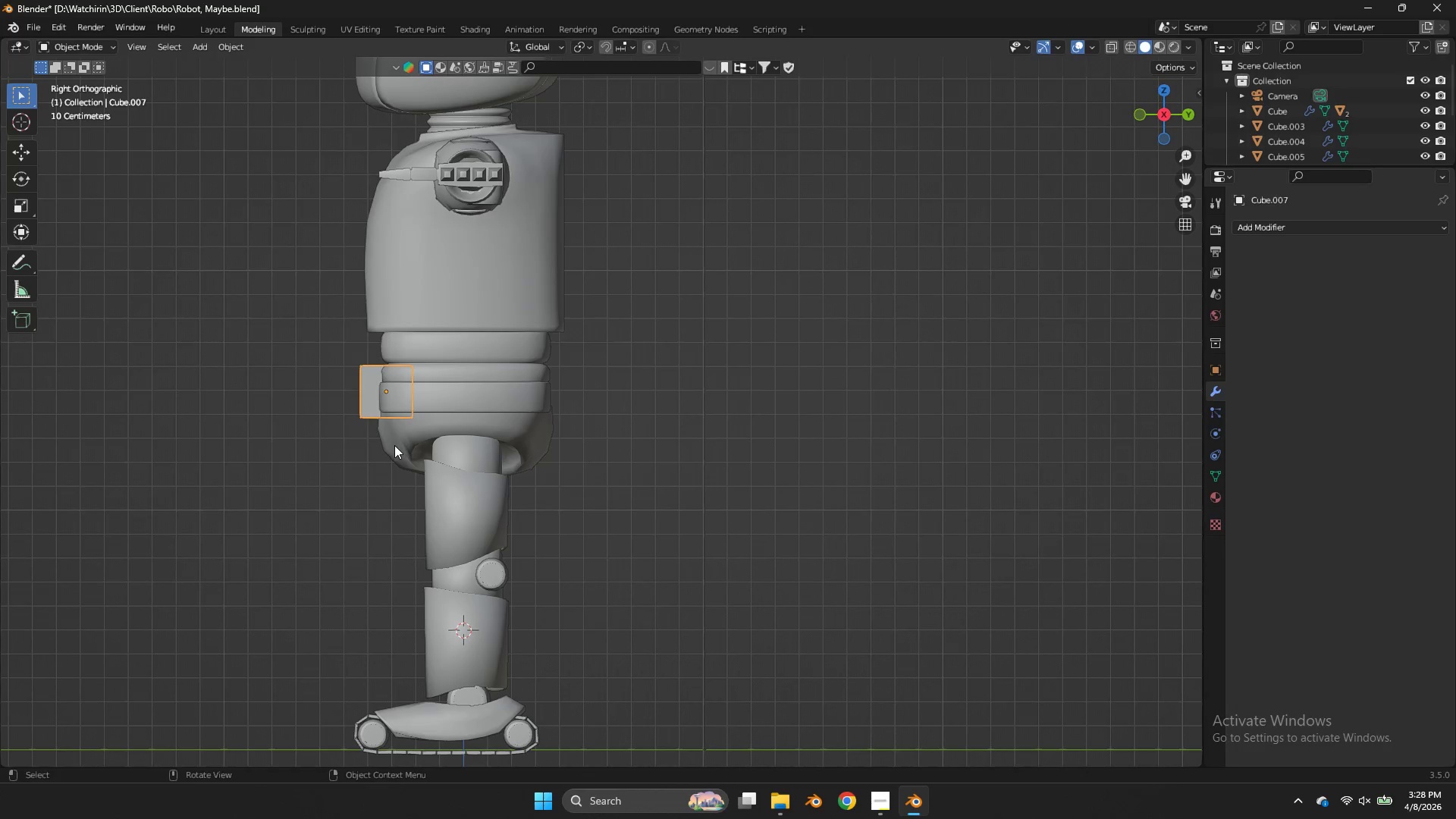 
double_click([394, 445])
 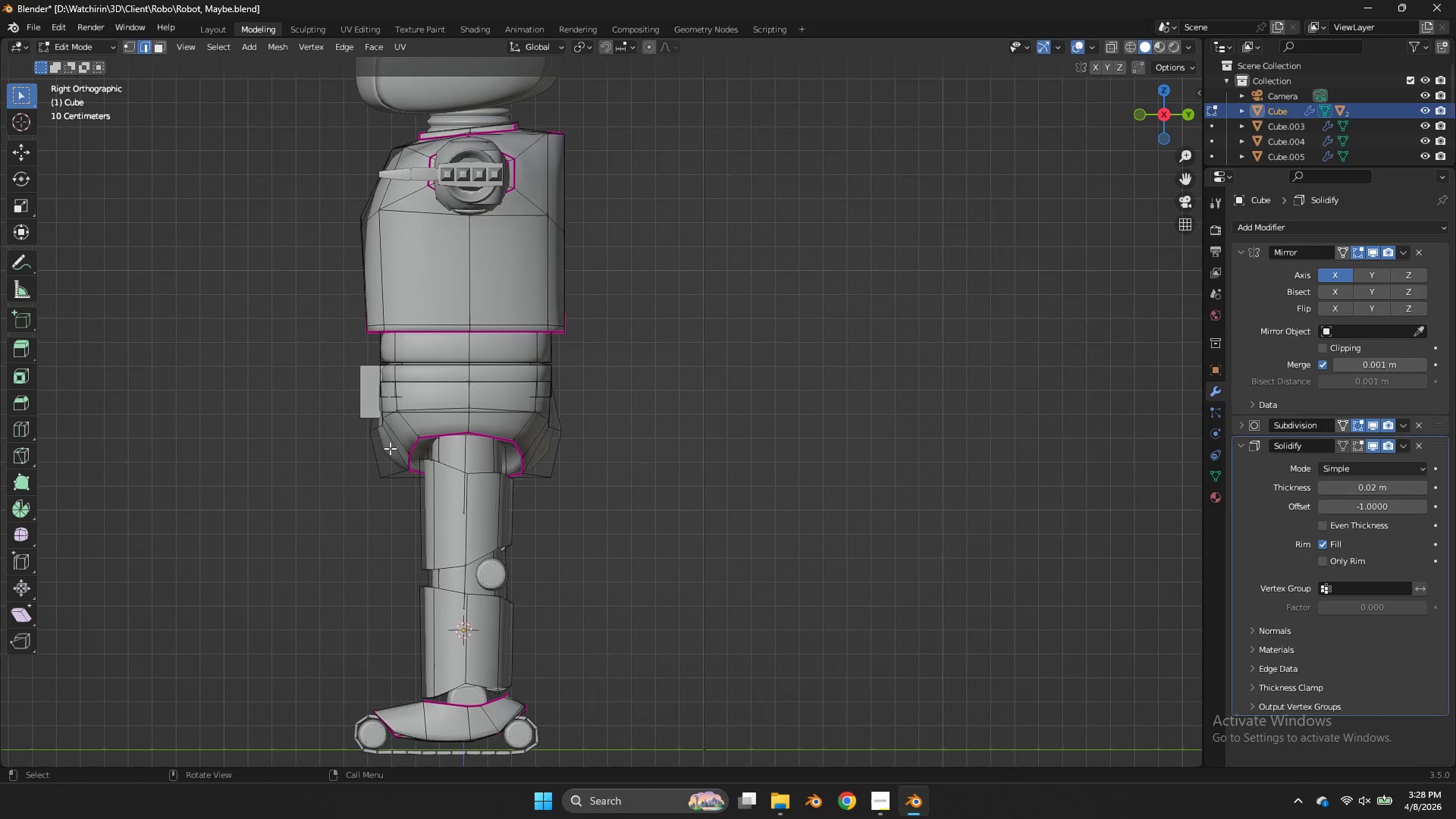 
key(Tab)
 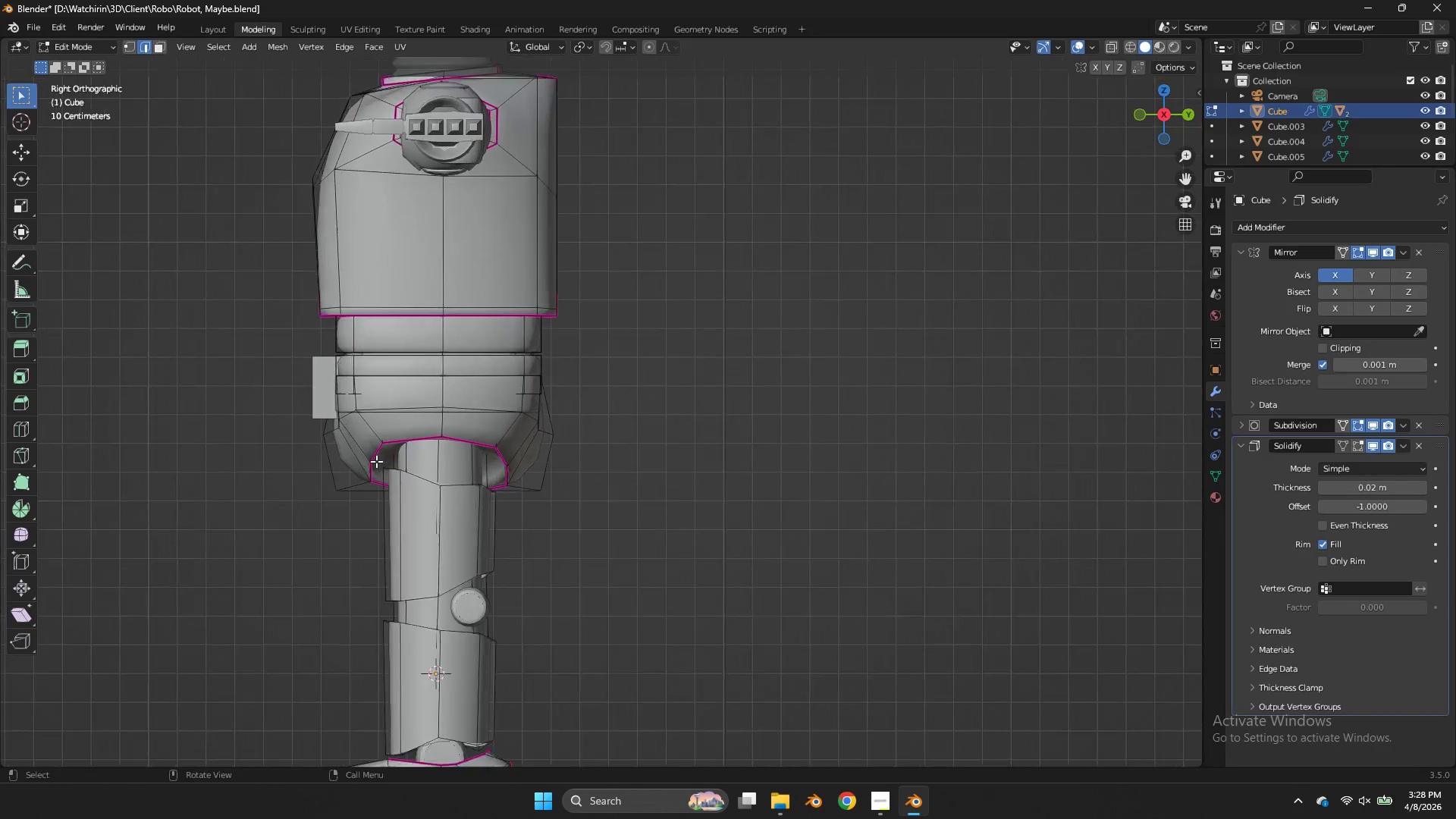 
scroll: coordinate [376, 461], scroll_direction: up, amount: 2.0
 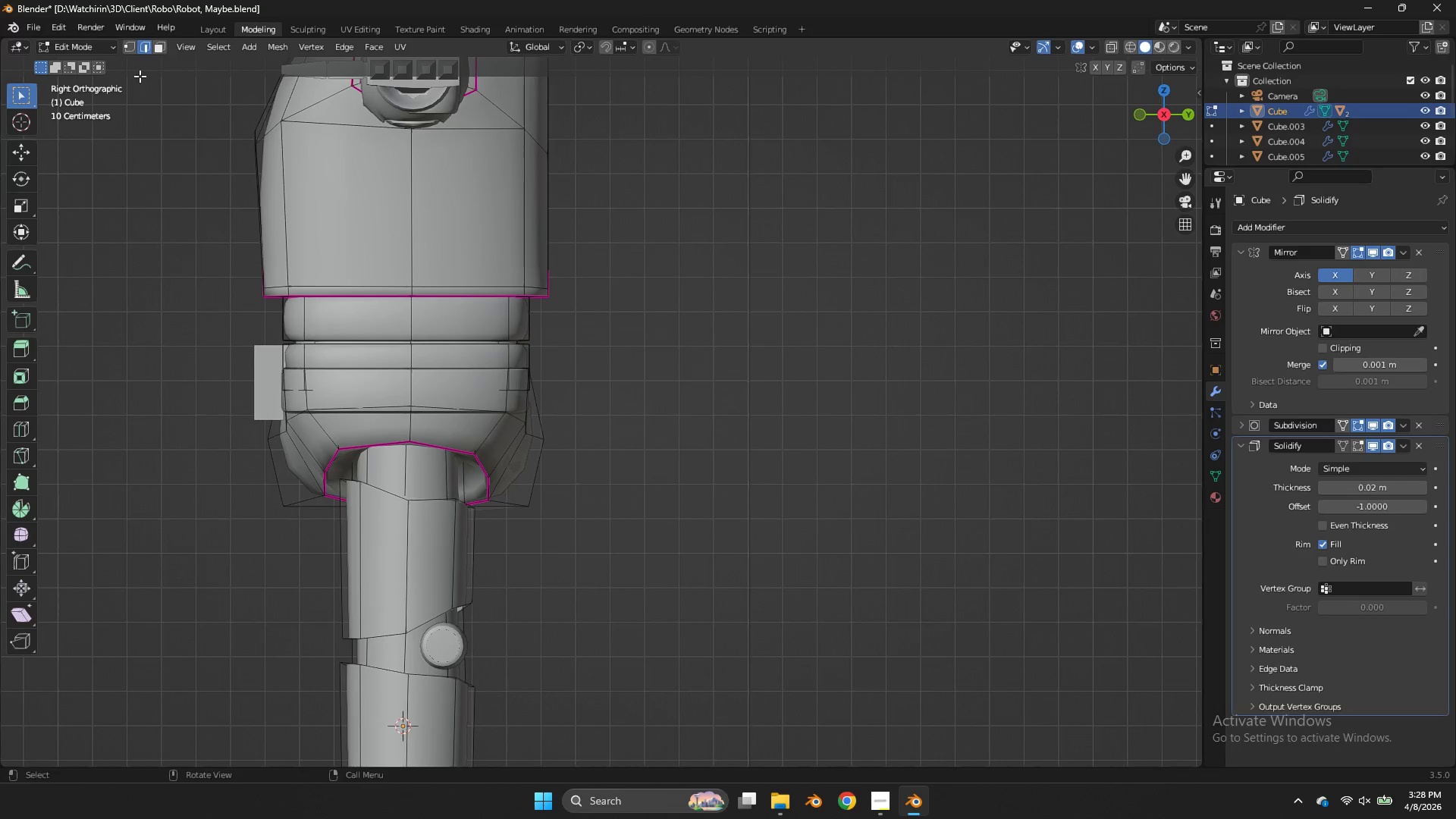 
left_click([127, 46])
 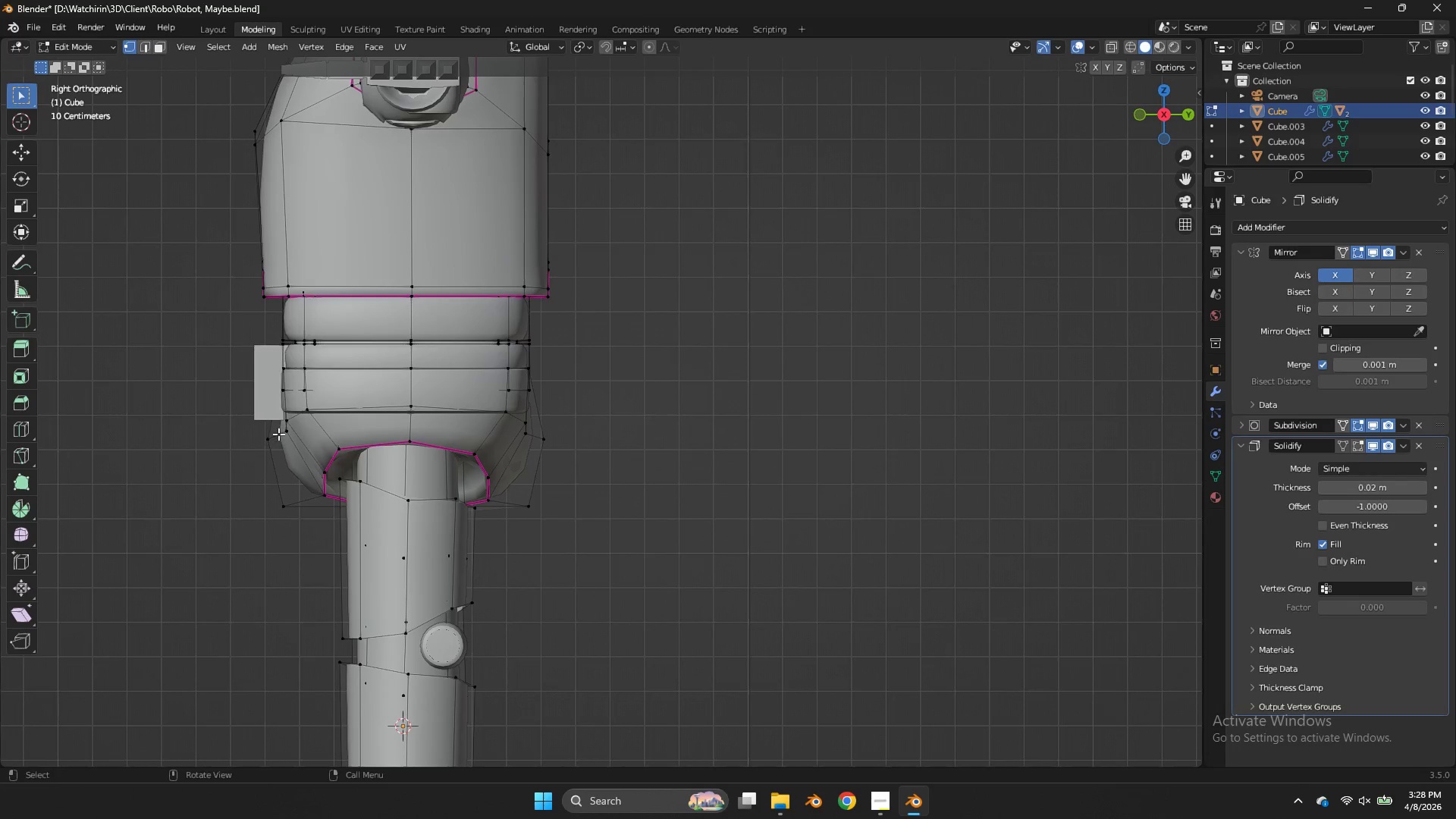 
left_click_drag(start_coordinate=[279, 435], to_coordinate=[224, 502])
 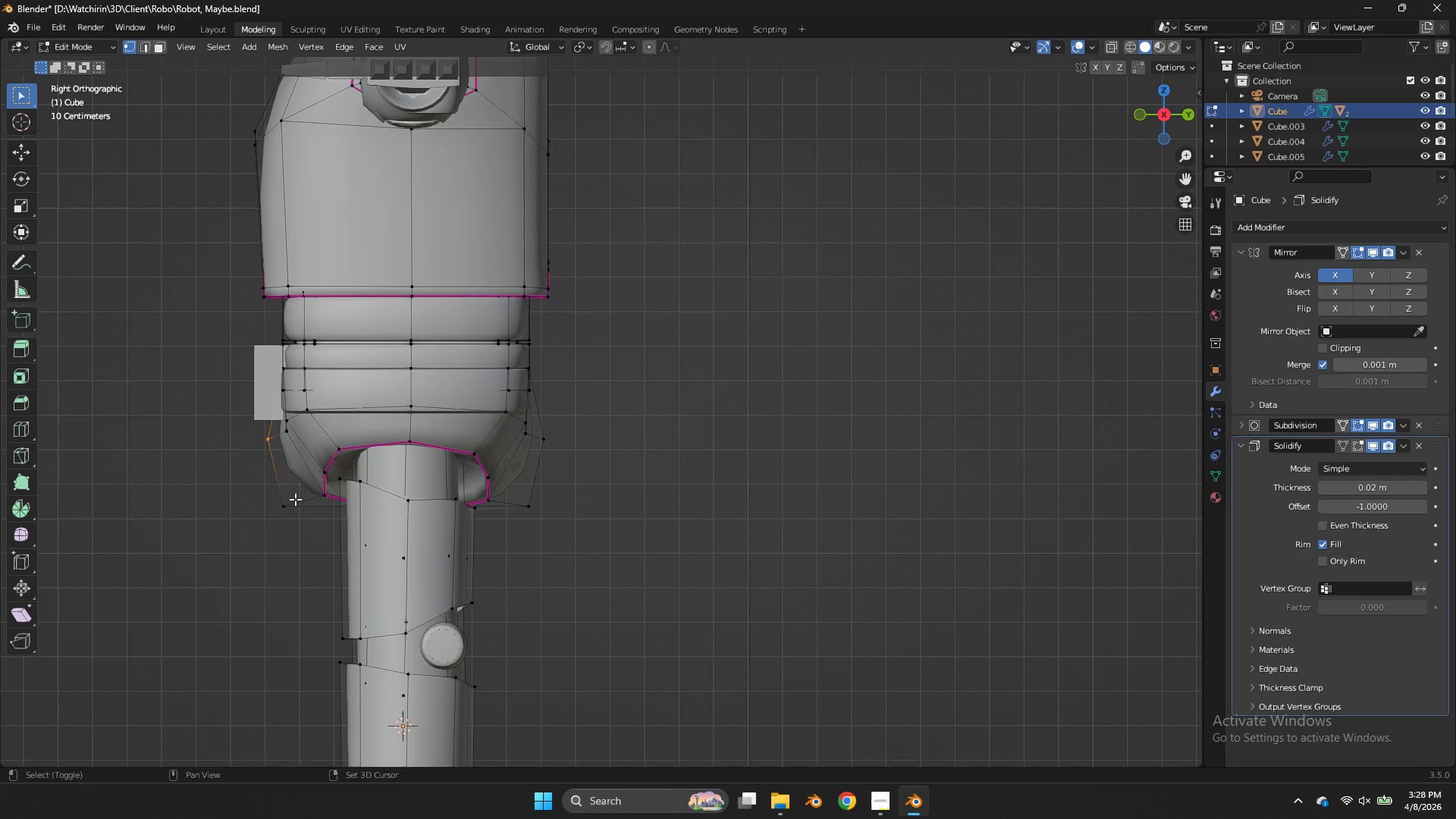 
hold_key(key=ShiftLeft, duration=0.5)
left_click_drag(start_coordinate=[295, 499], to_coordinate=[243, 532])
 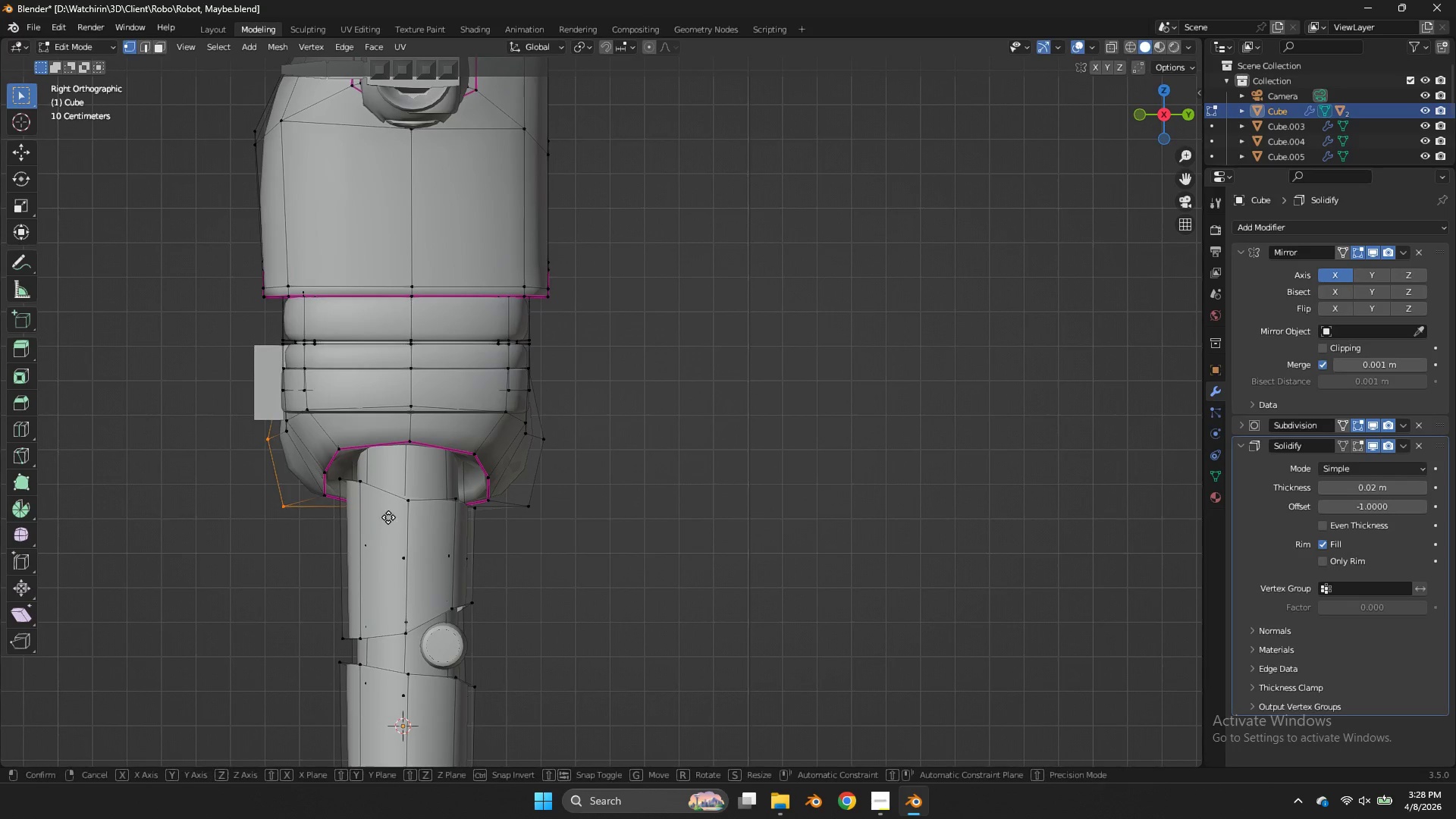 
key(G)
 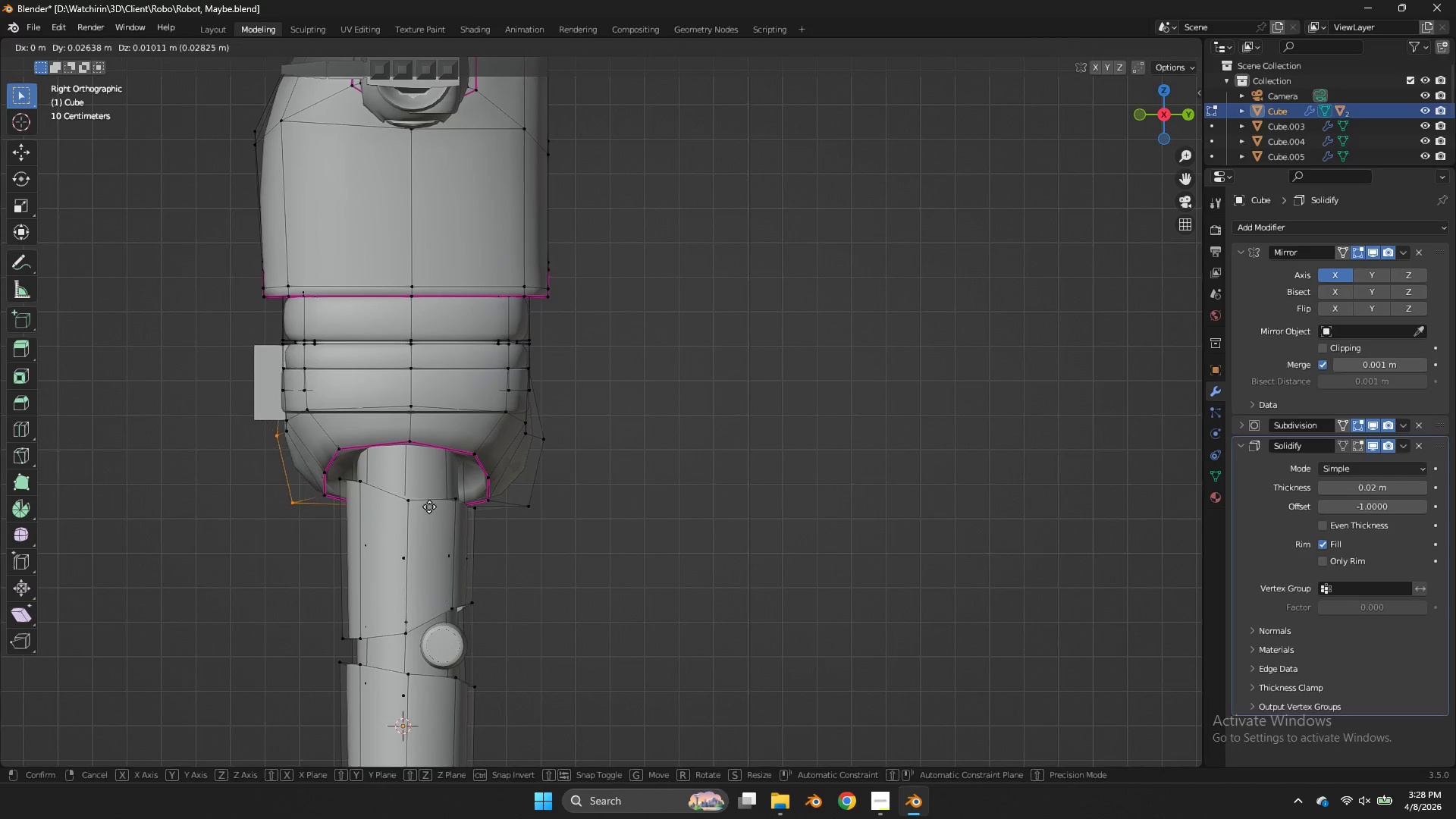 
hold_key(key=ShiftLeft, duration=0.62)
left_click([482, 488])
 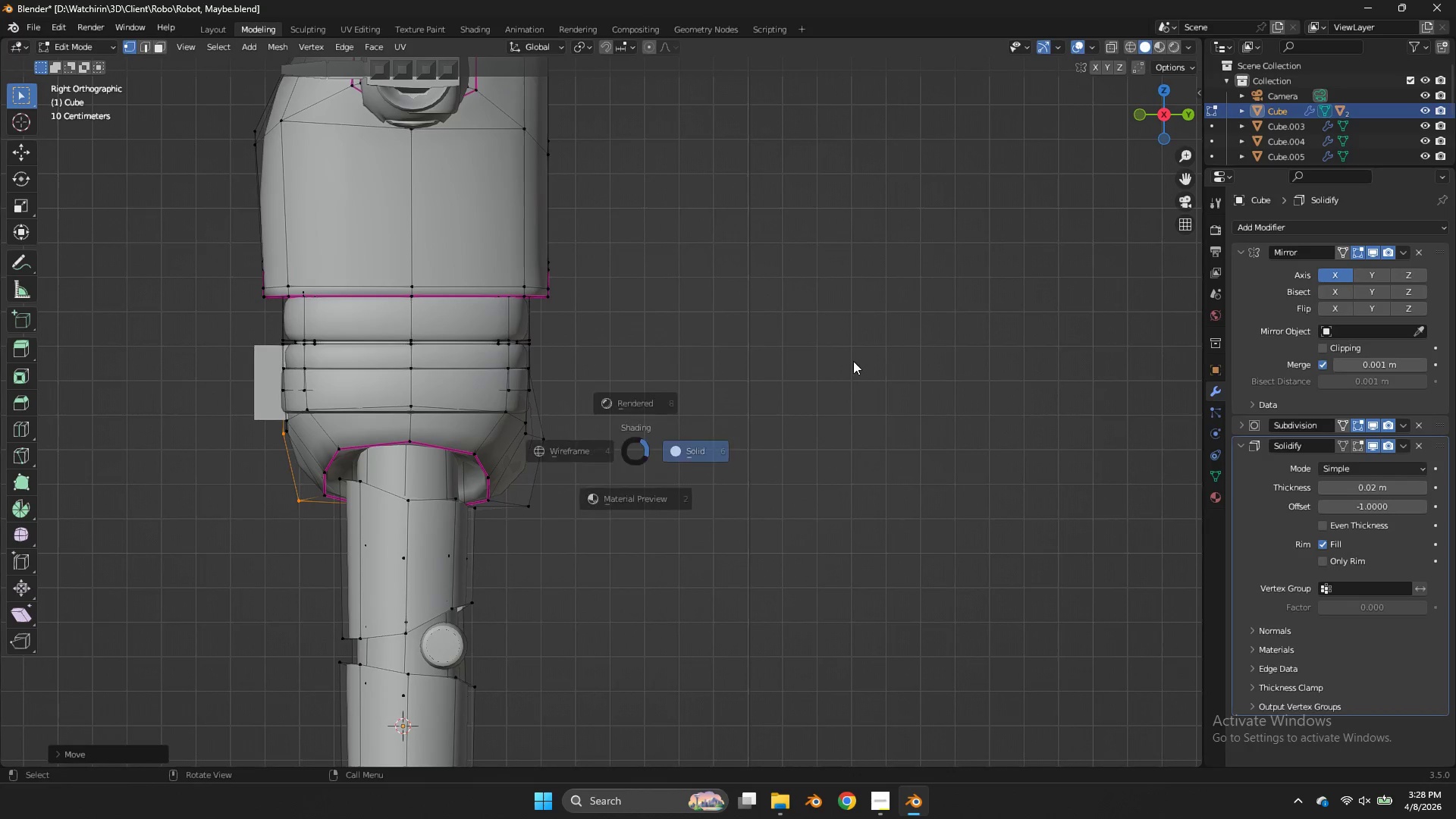 
key(Z)
 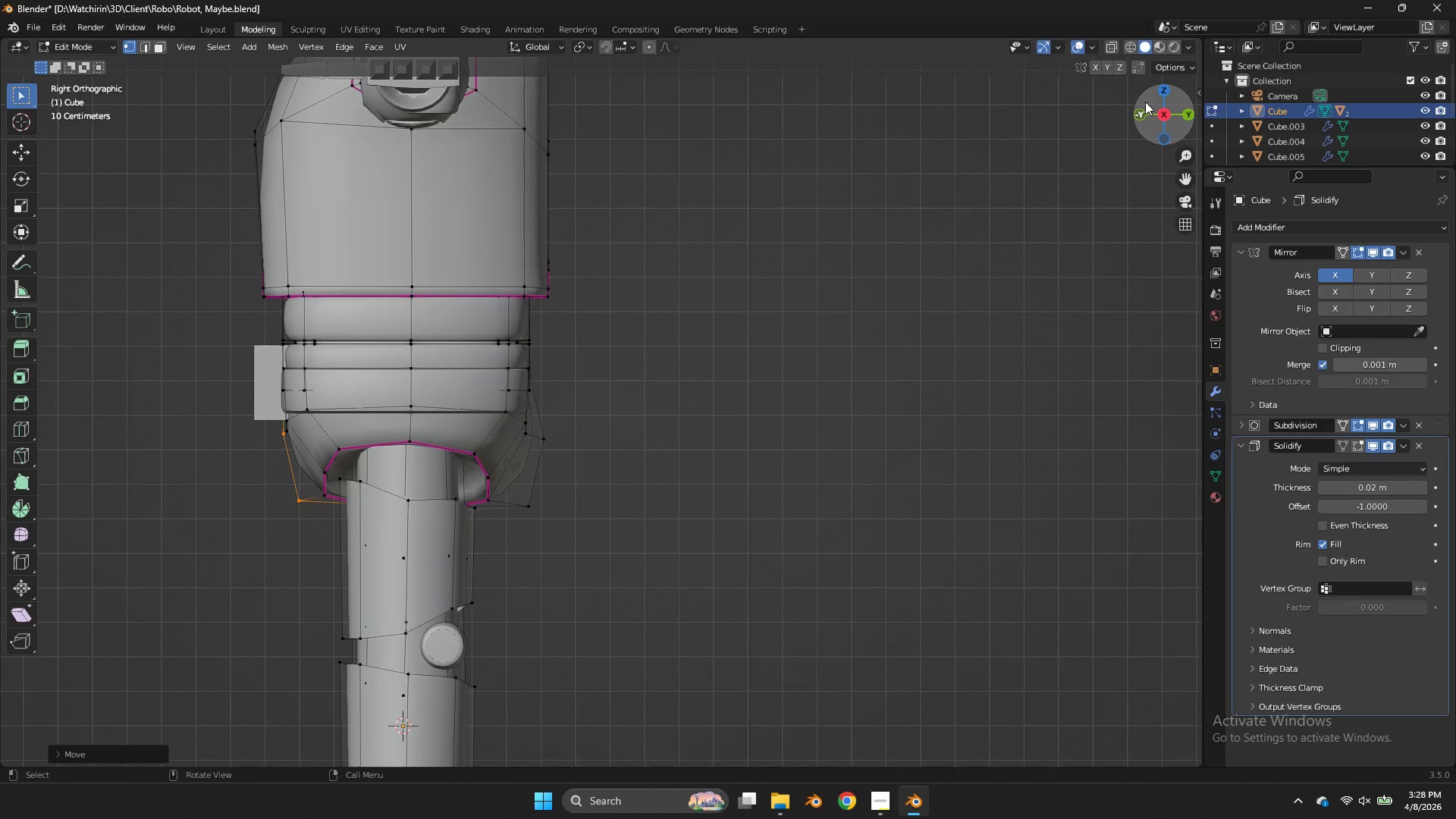 
left_click_drag(start_coordinate=[1147, 117], to_coordinate=[97, 108])
 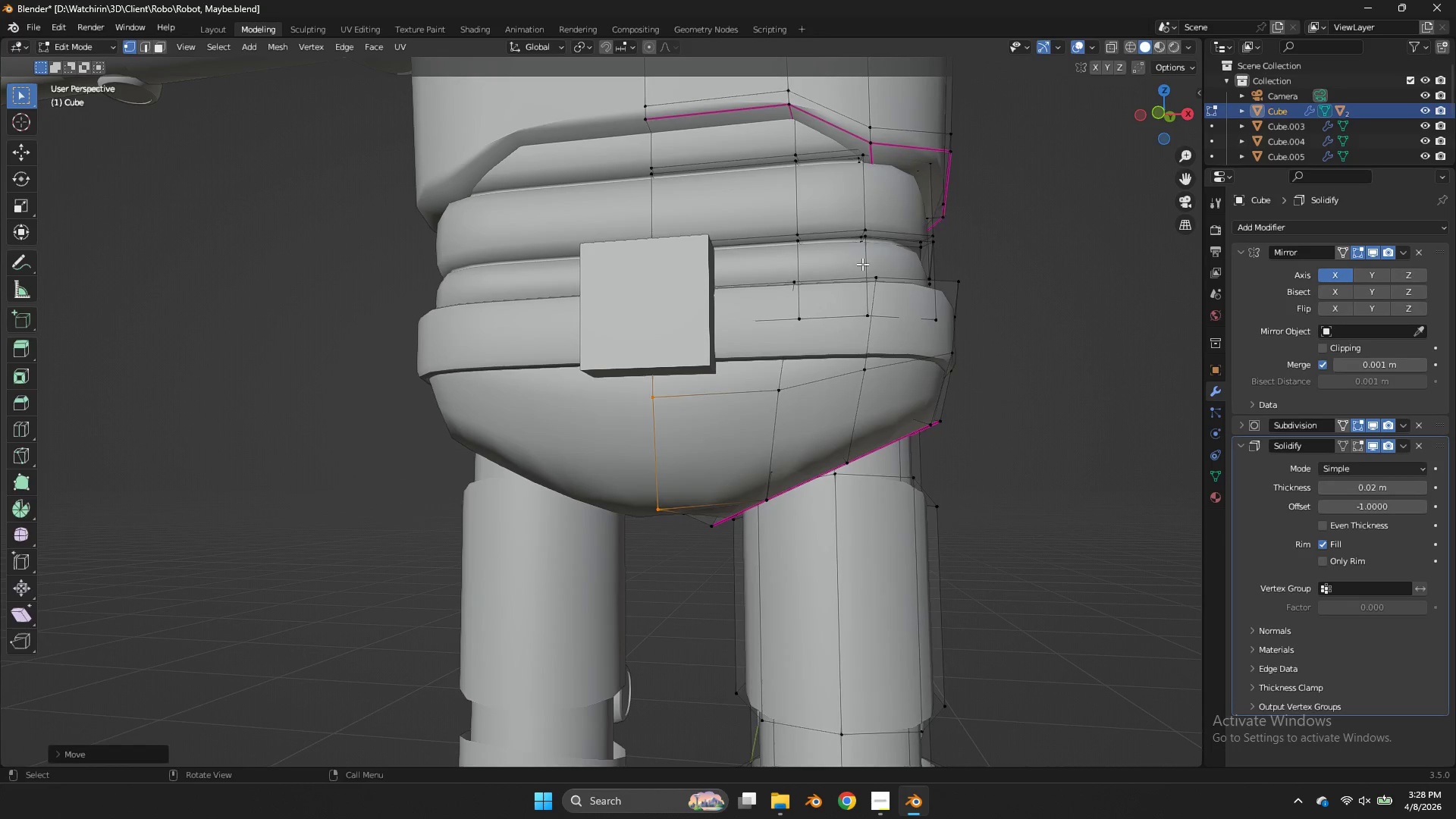 
key(Tab)
 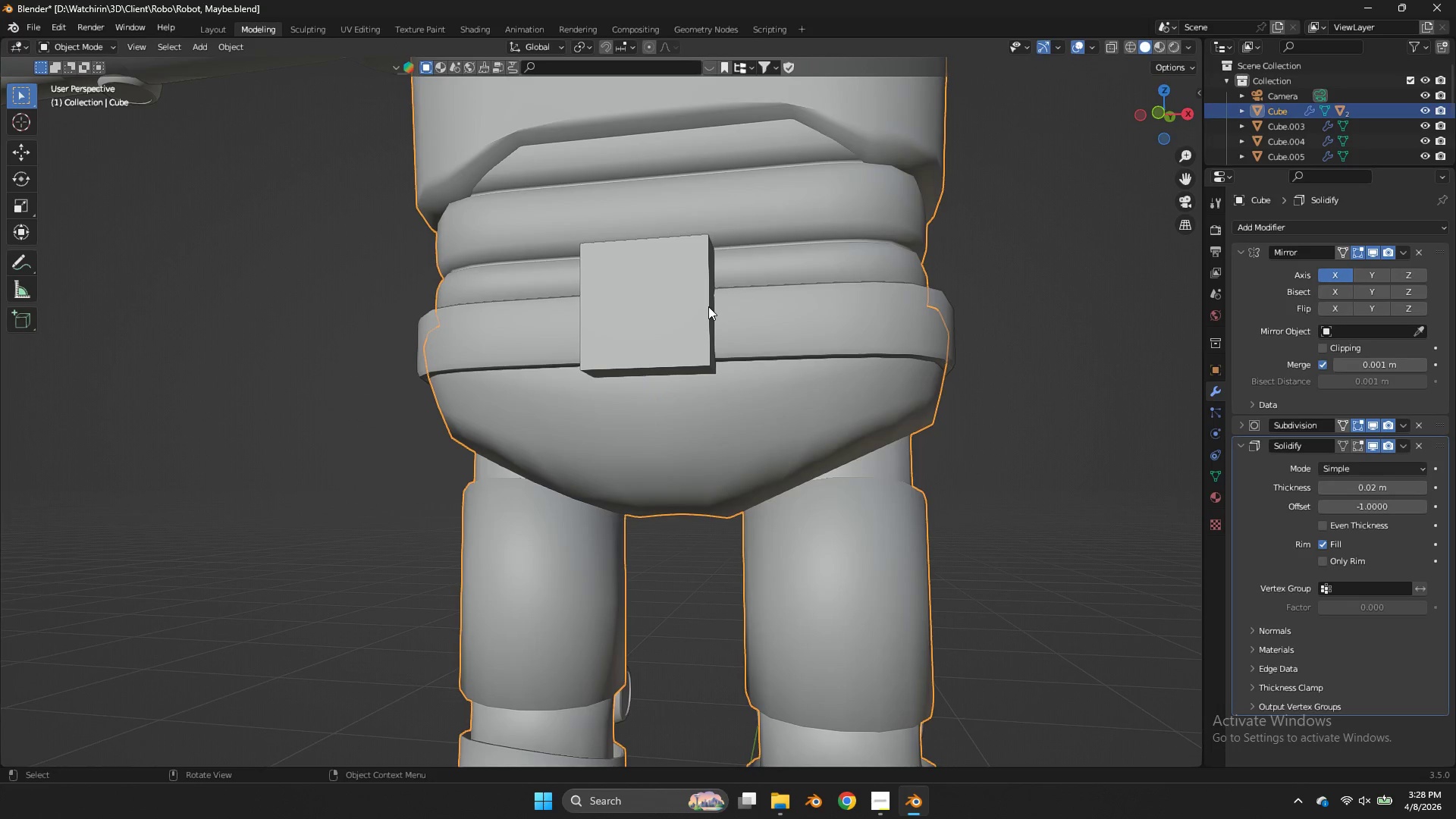 
left_click([708, 306])
 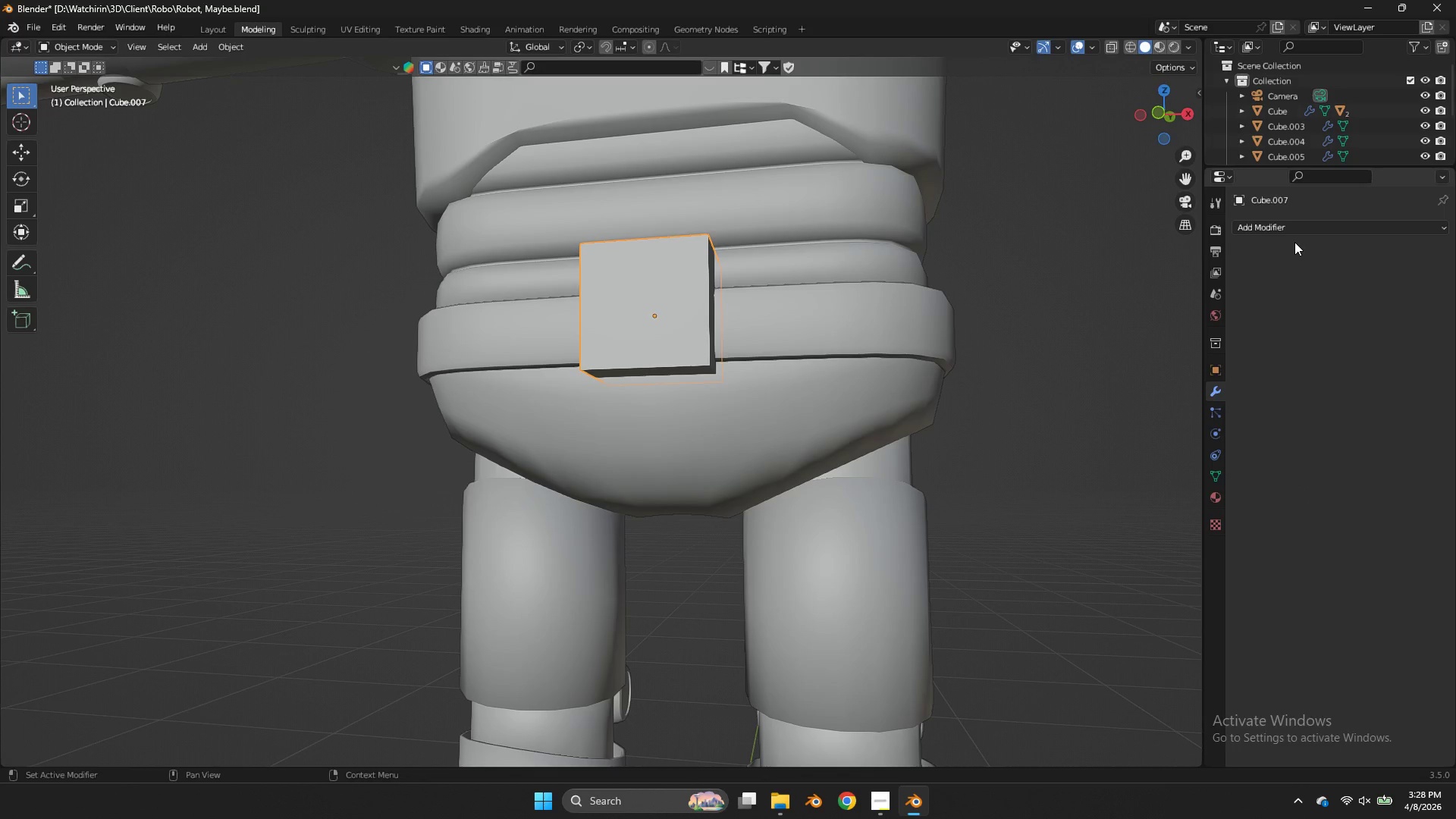 
left_click([1291, 232])
 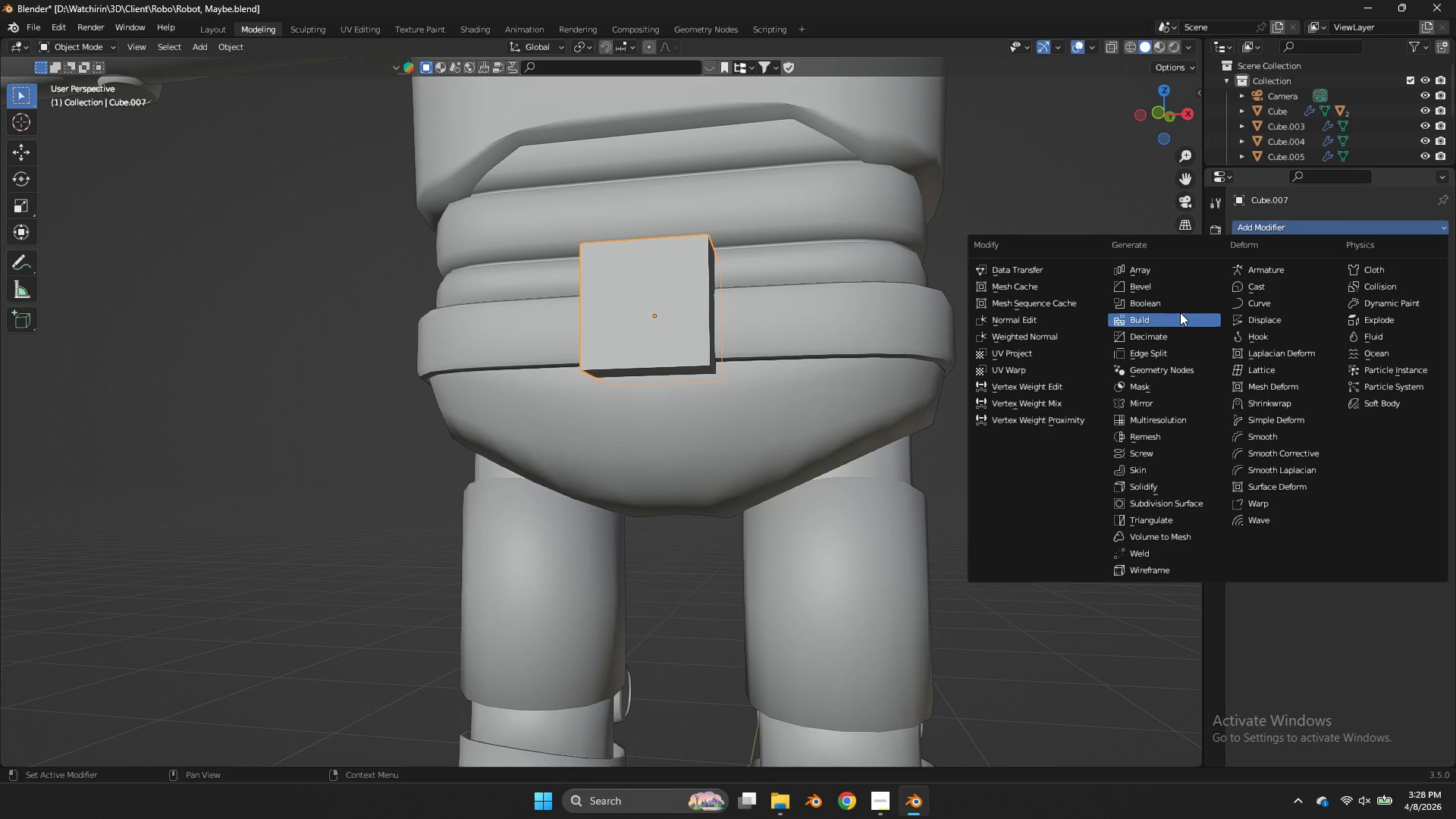 
left_click([1170, 280])
 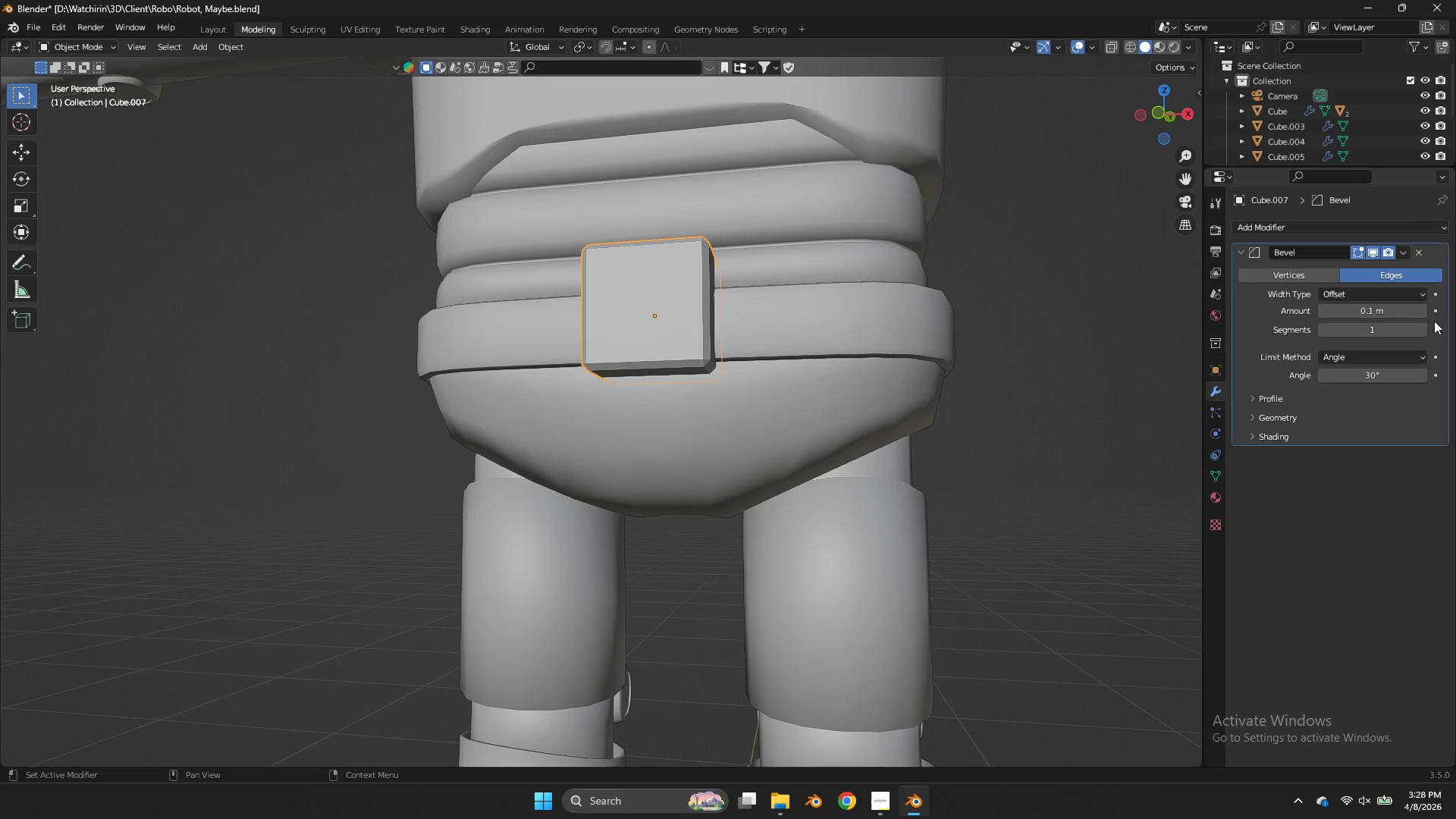 
left_click([1423, 331])
 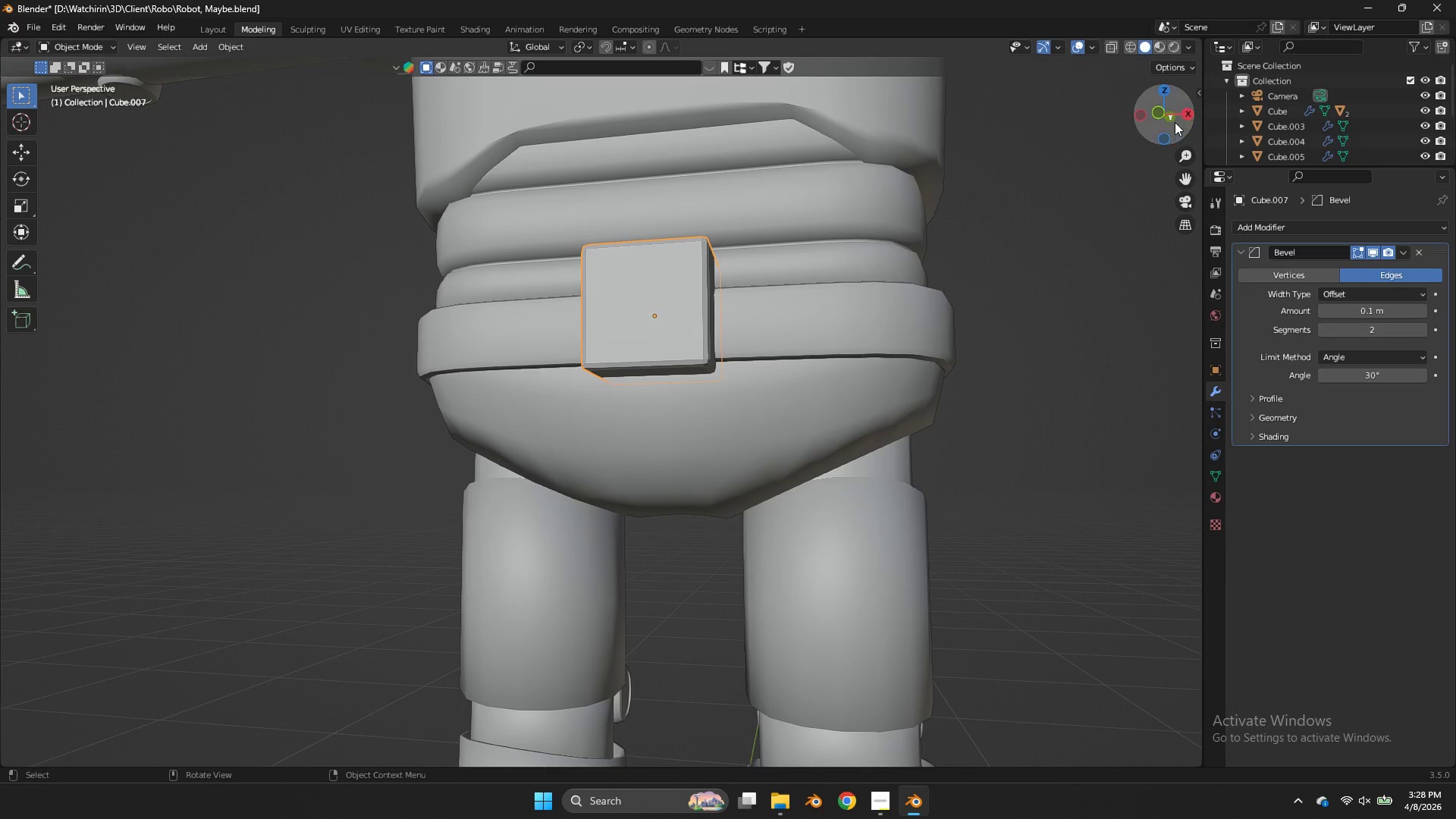 
left_click([1155, 114])
 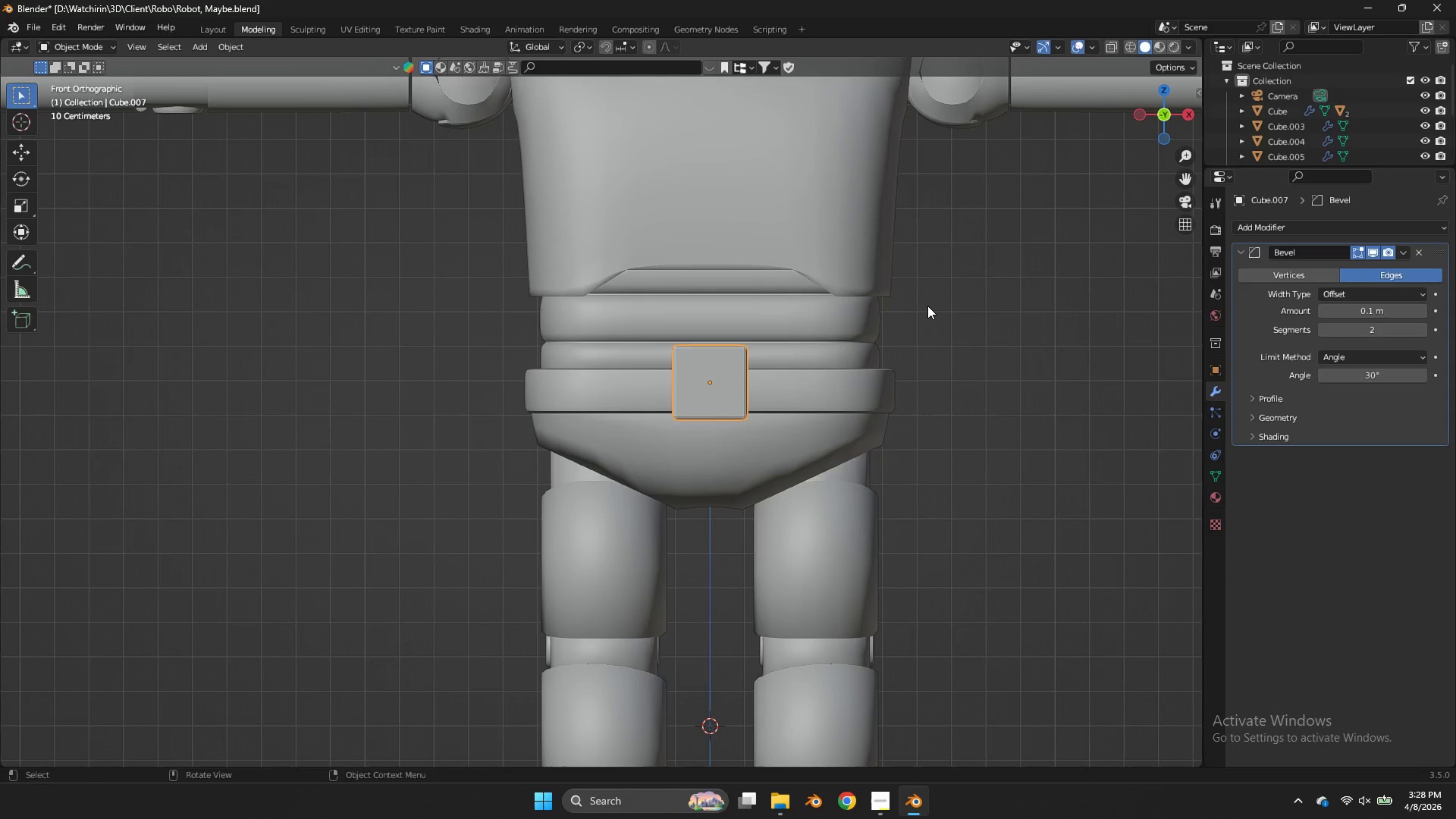 
type(gz)
 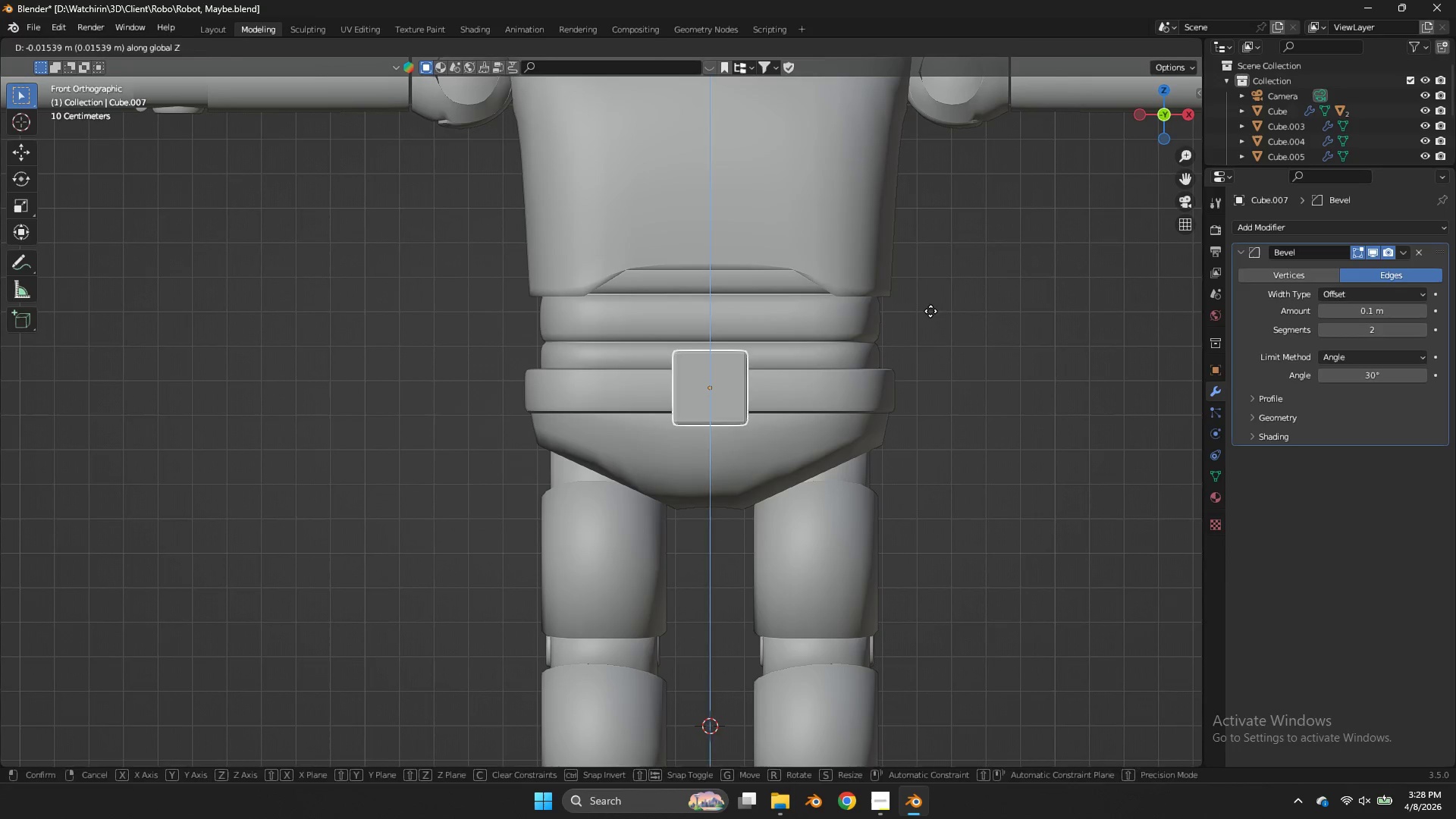 
left_click([930, 311])
 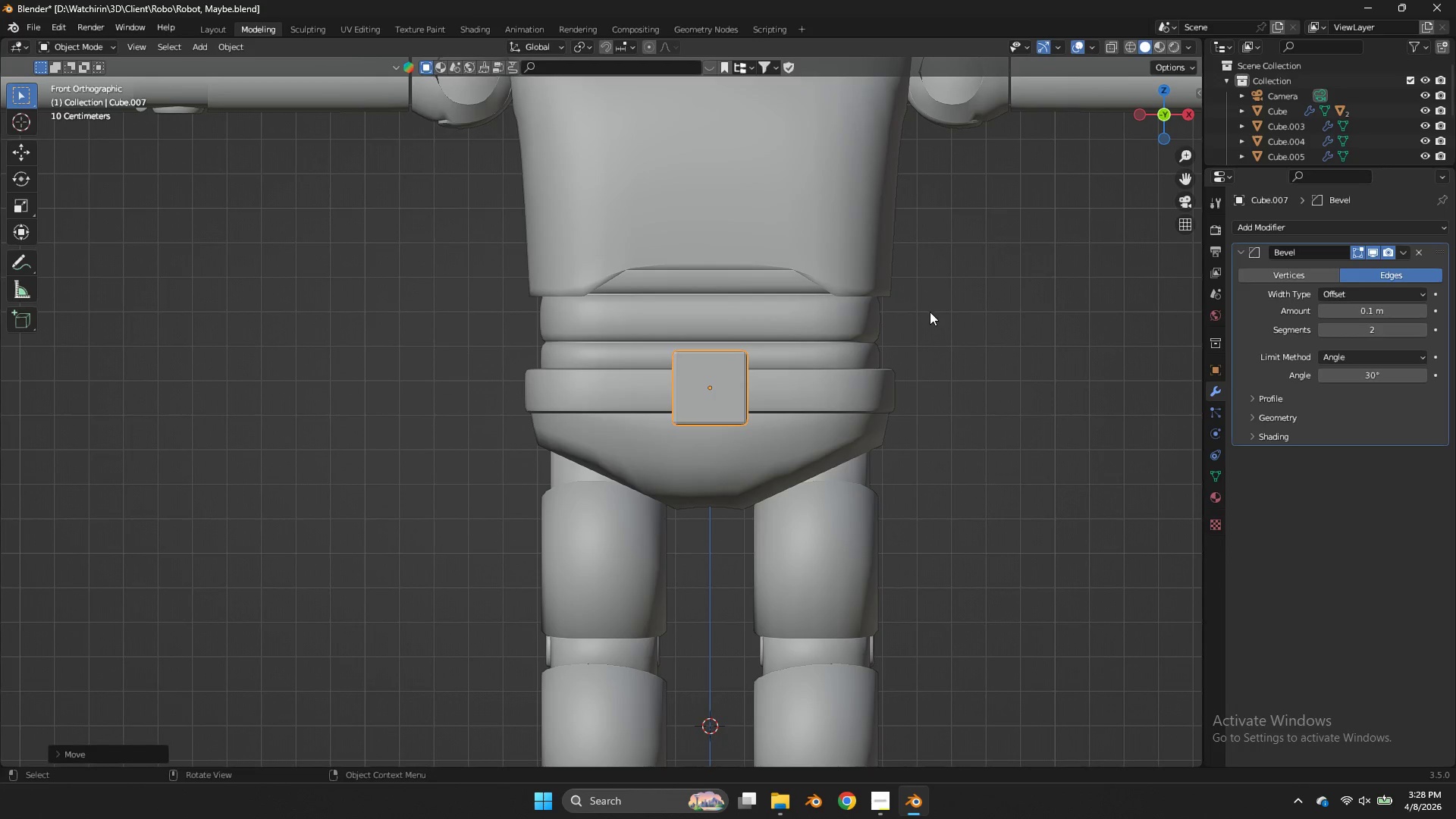 
key(Tab)
 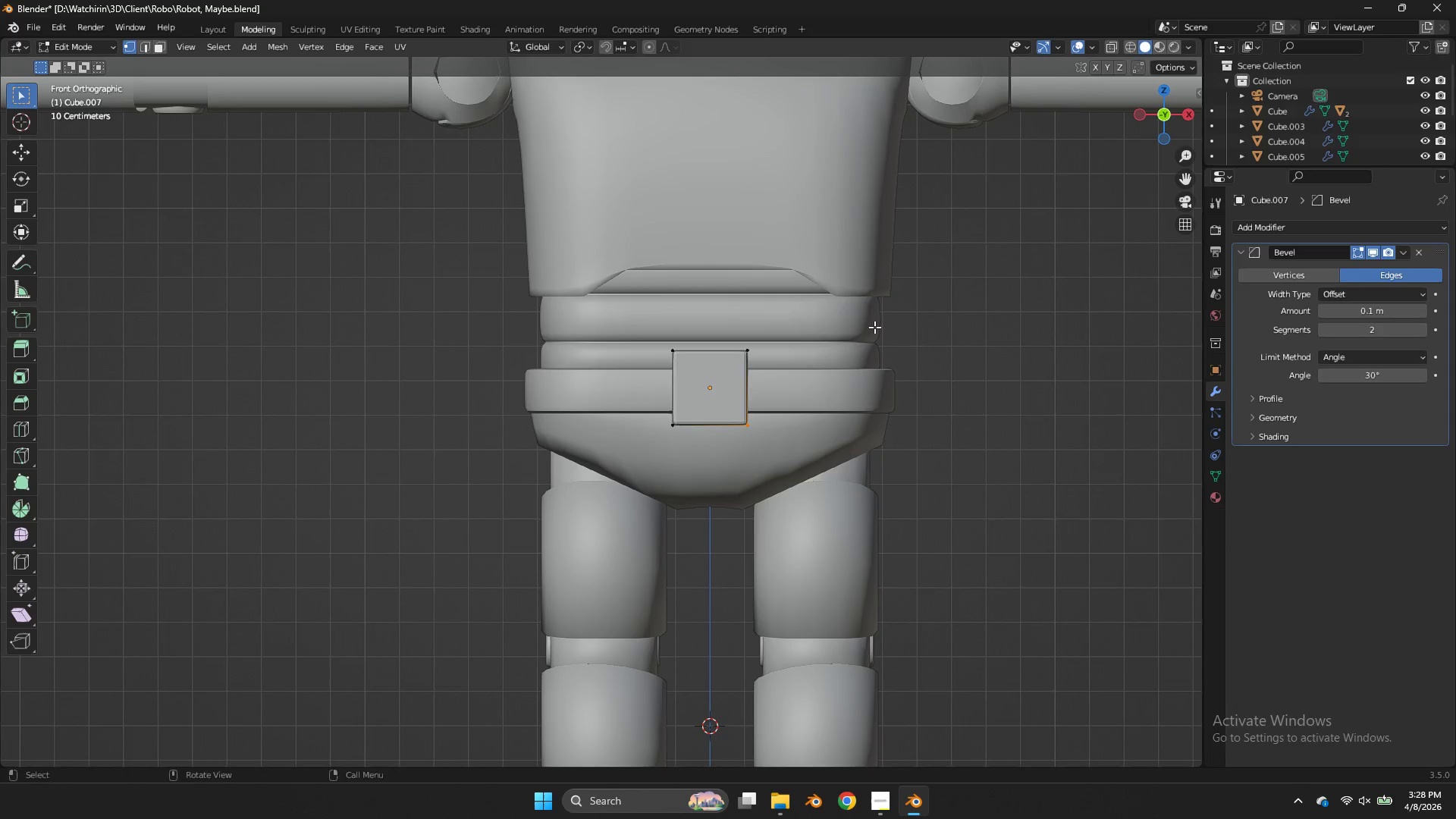 
type(asz)
 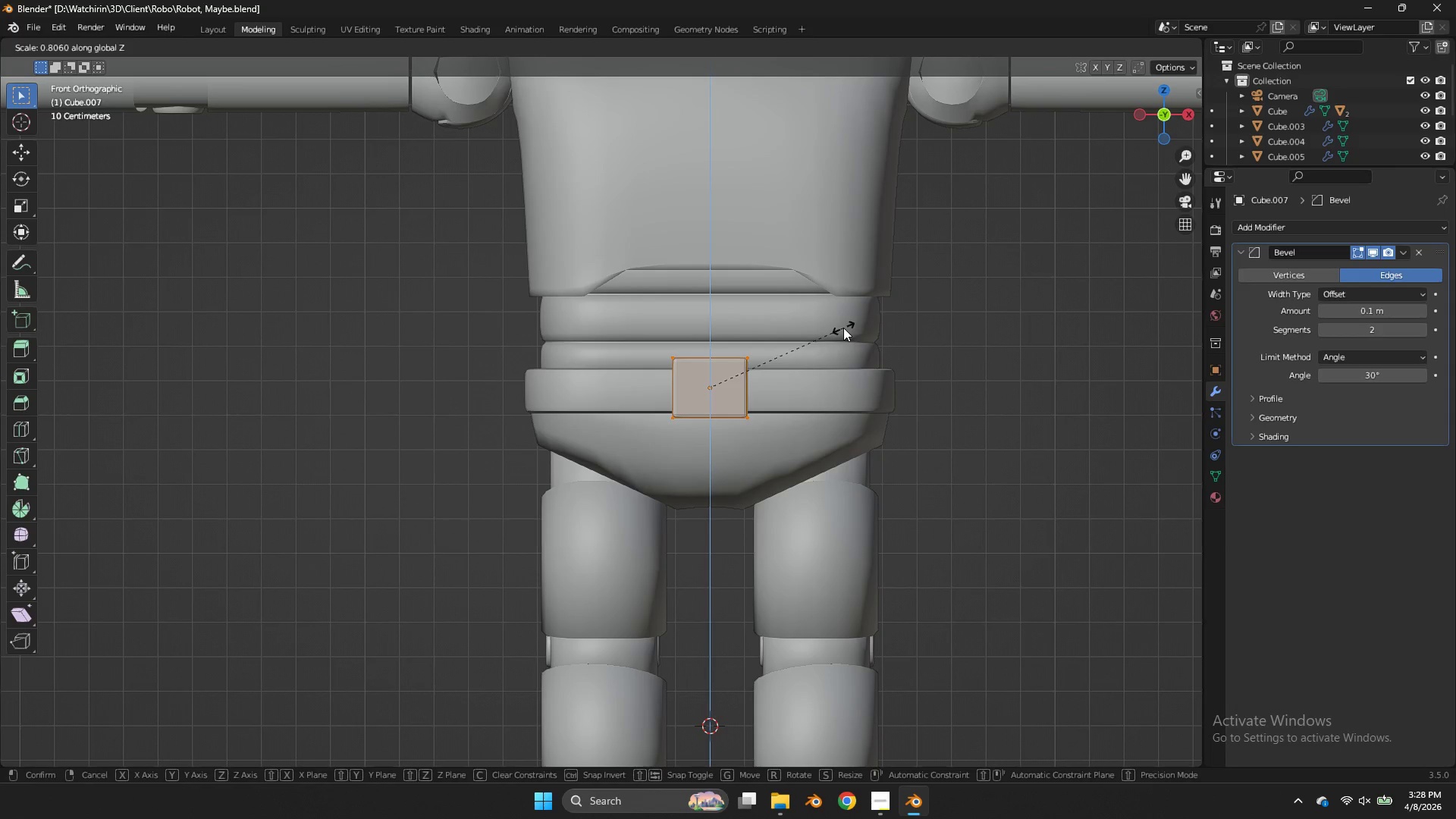 
left_click([842, 328])
 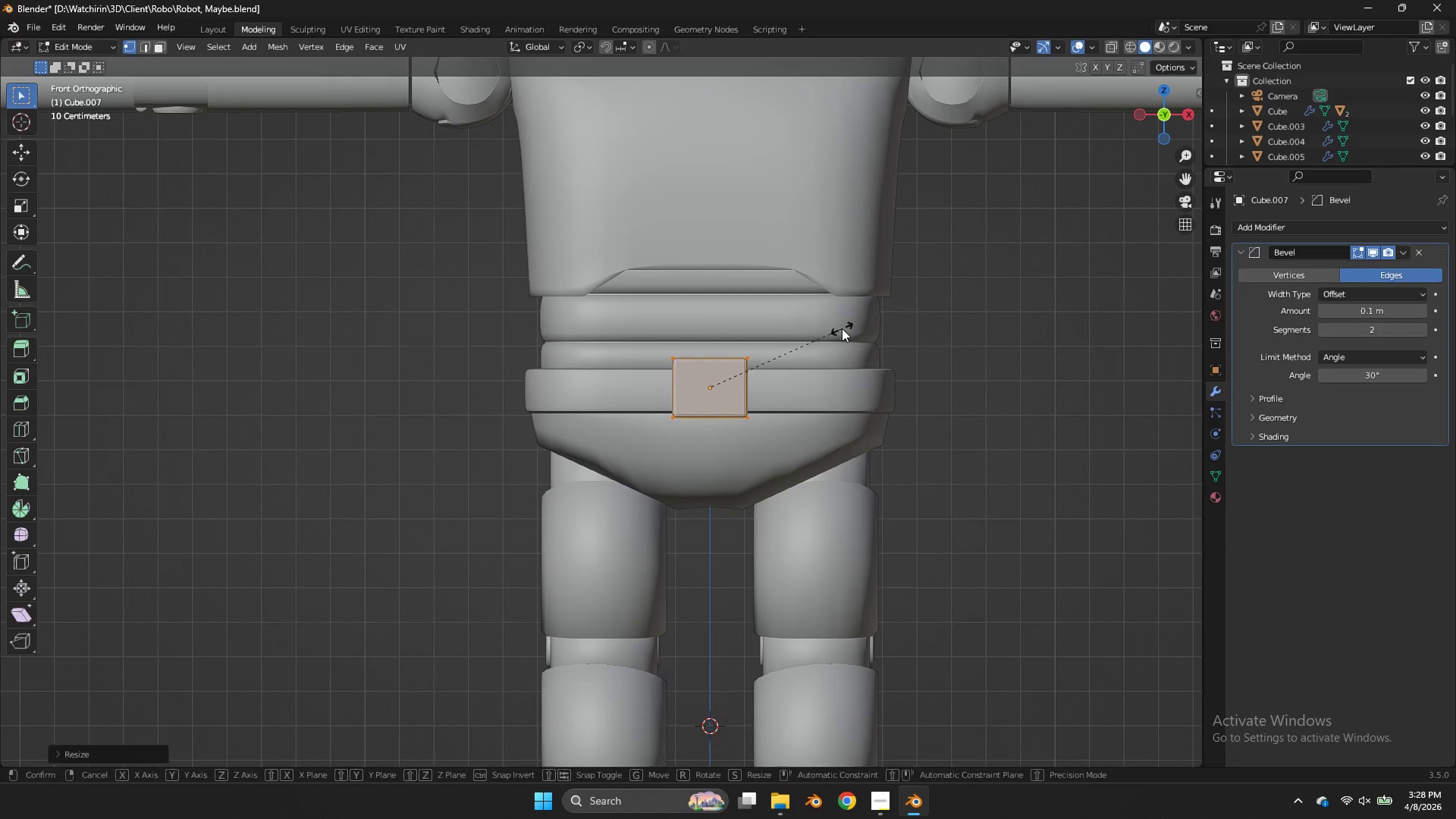 
type(sx)
 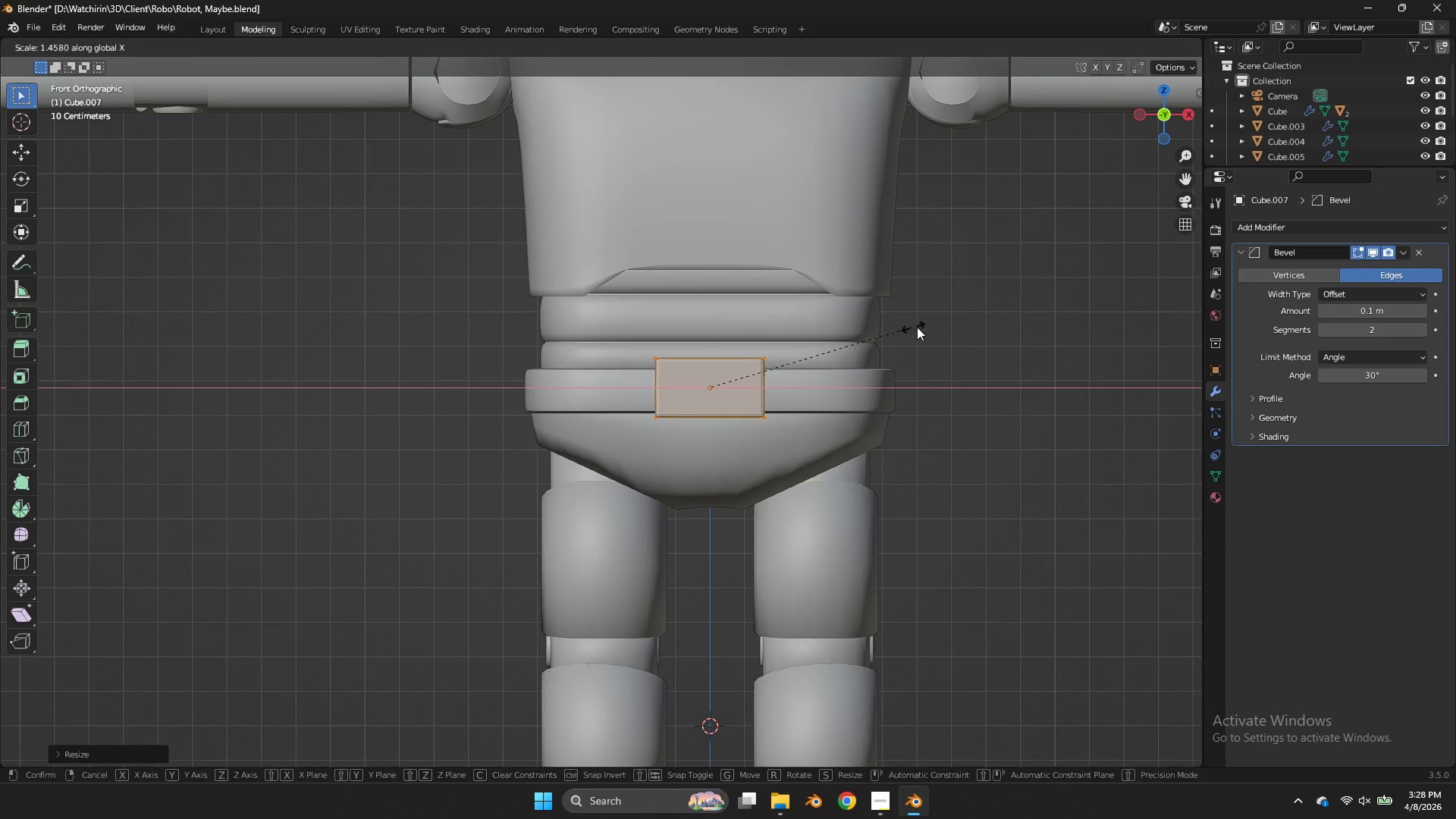 
left_click([924, 327])
 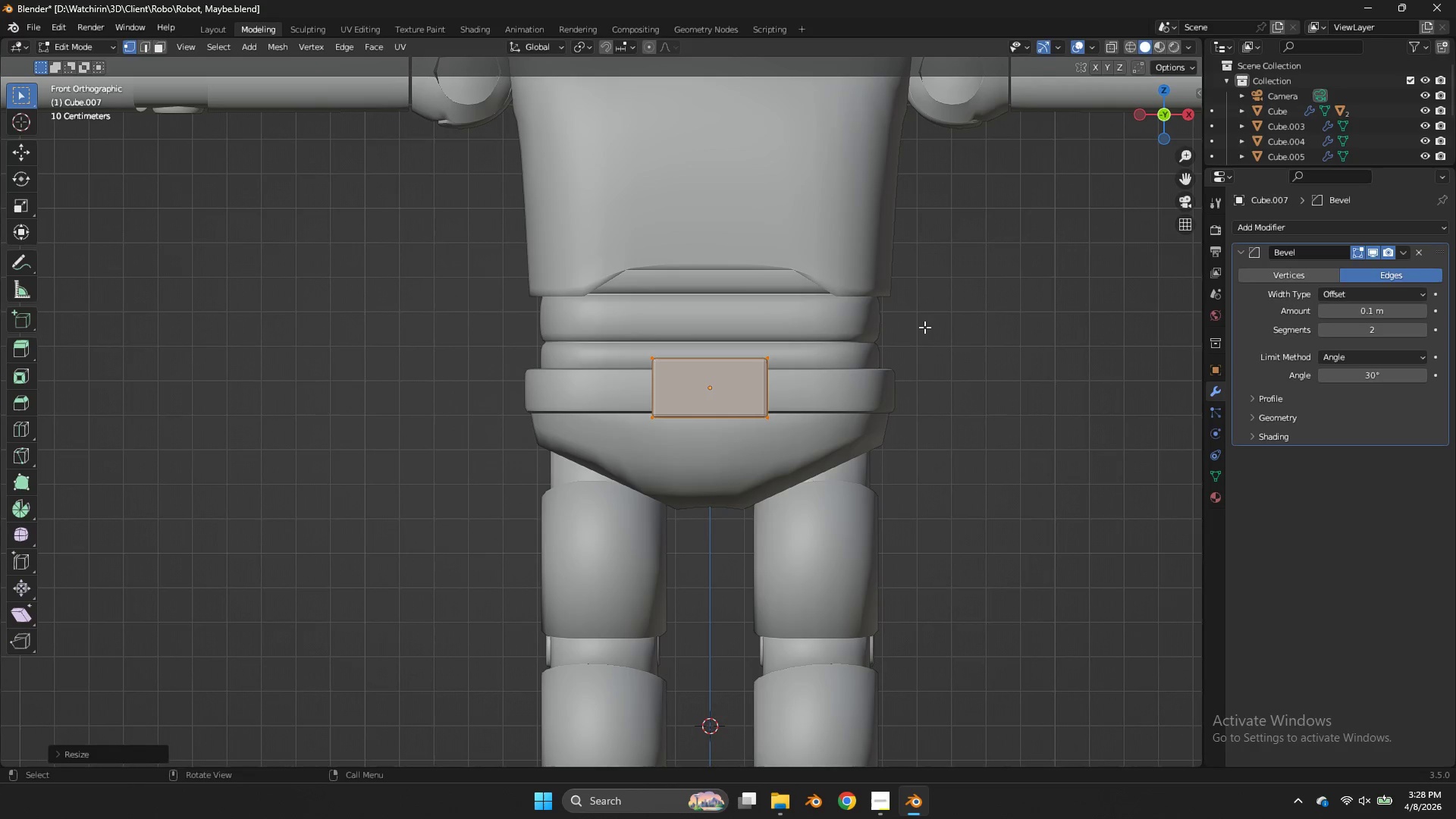 
type(gz)
 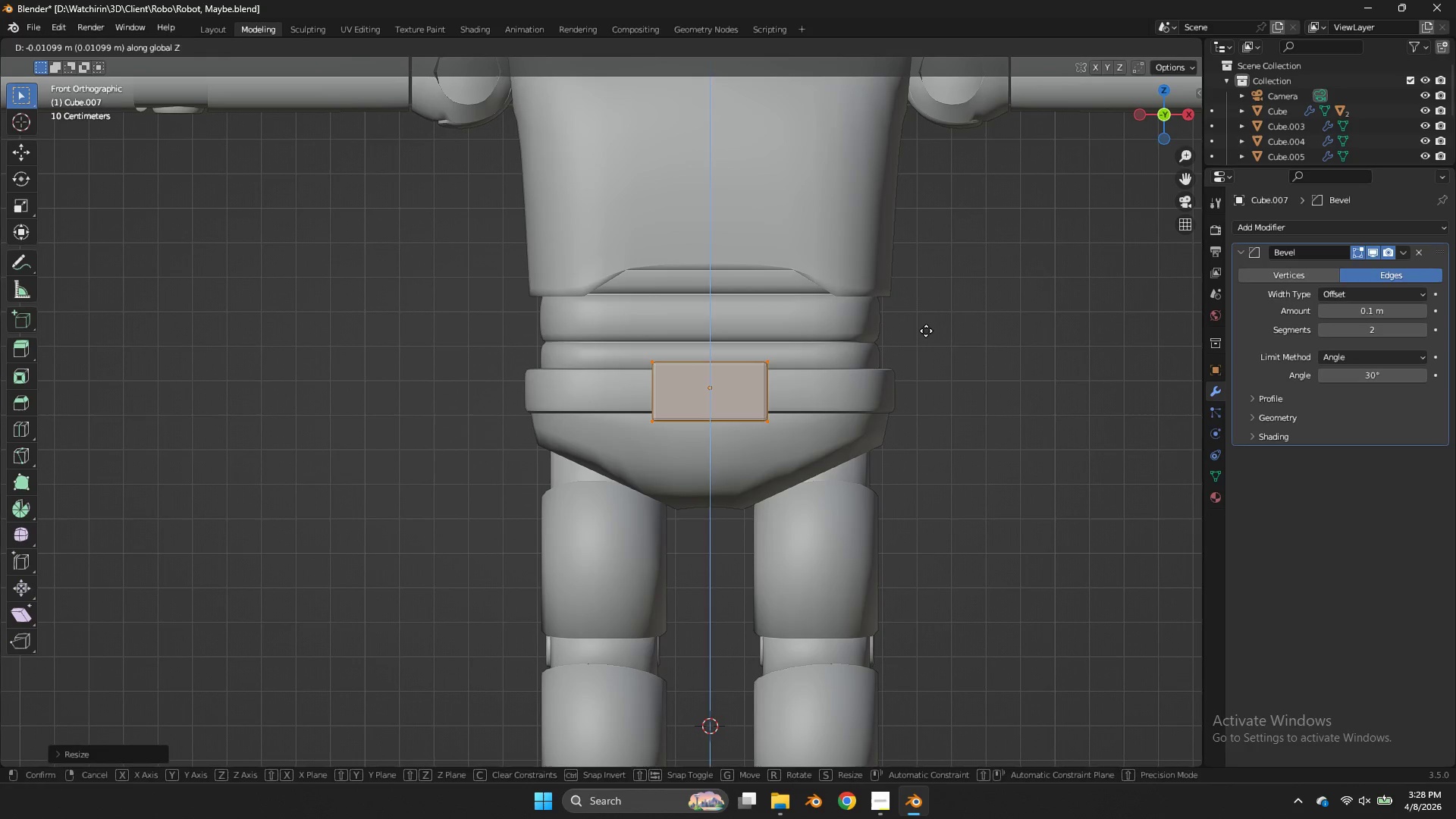 
left_click([926, 331])
 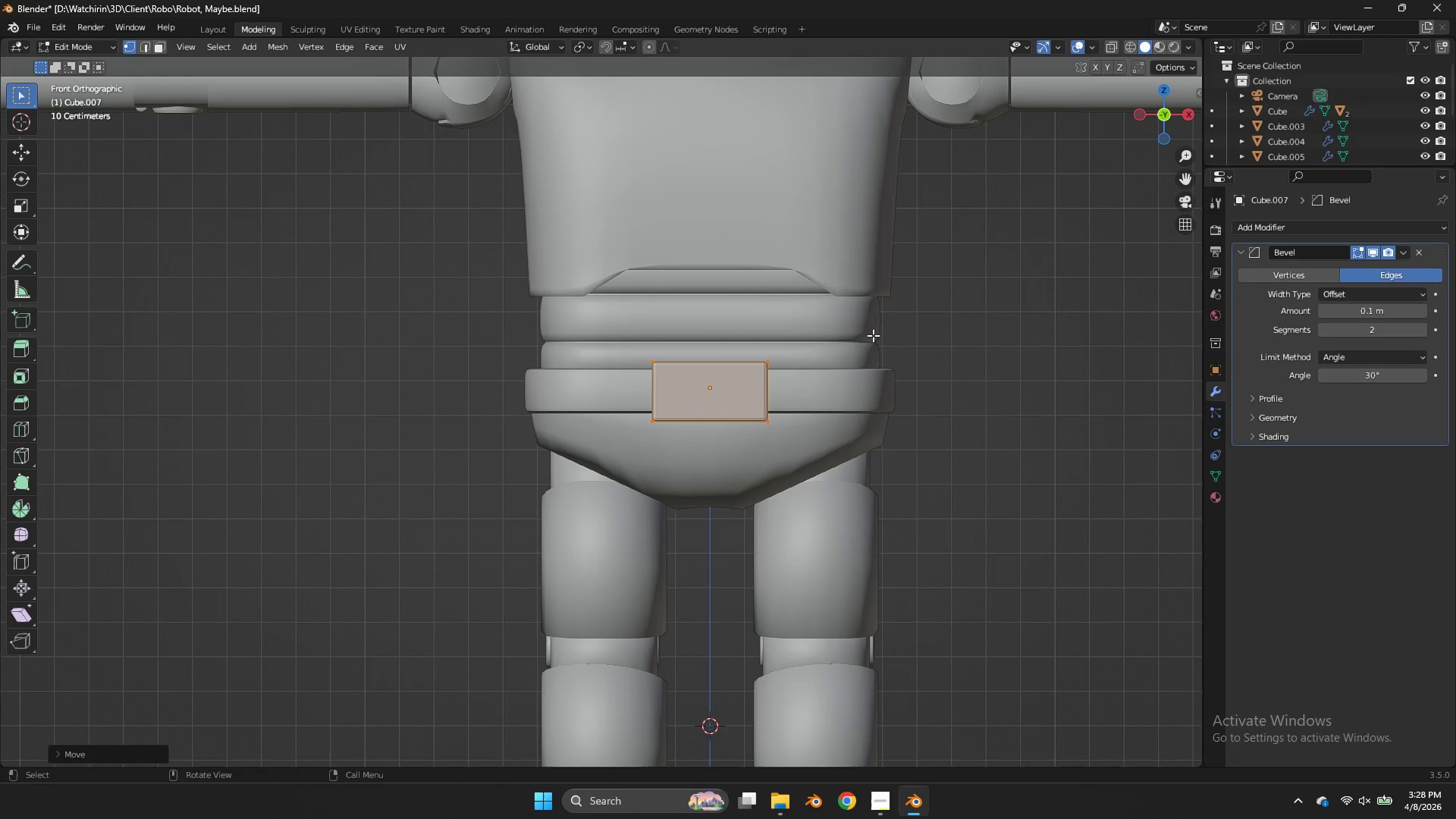 
key(Control+R)
 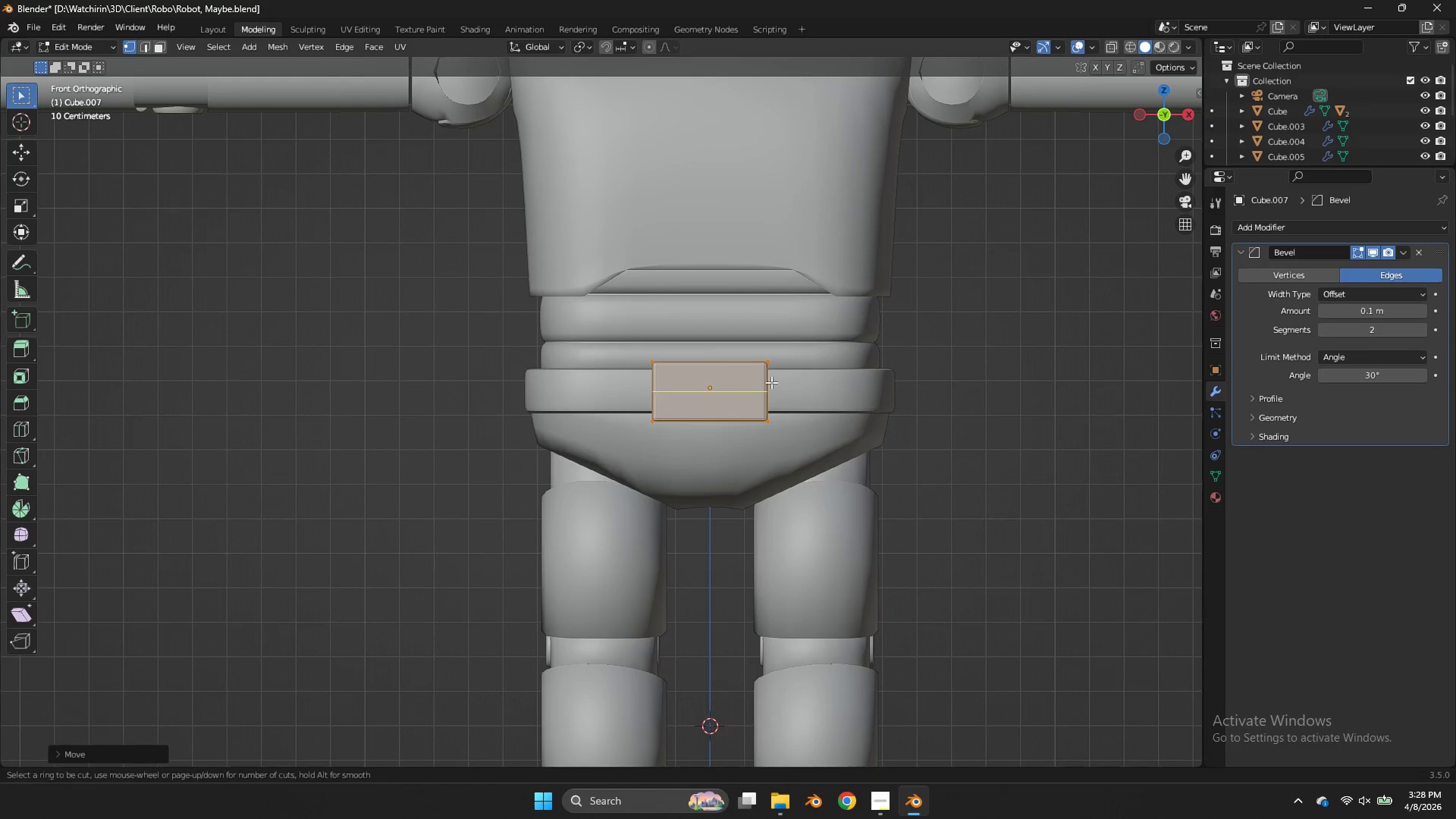 
right_click([774, 384])
 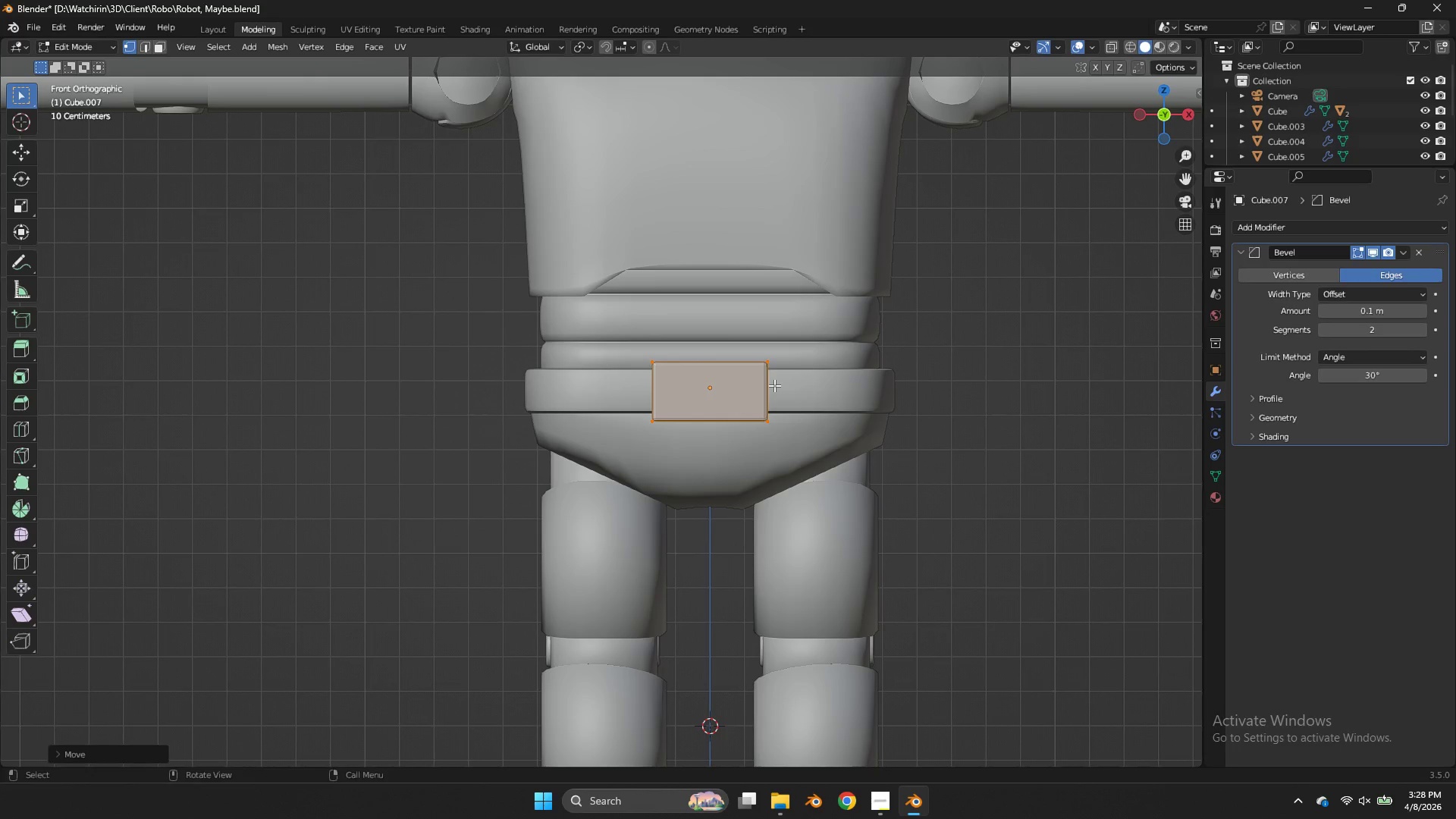 
key(Control+ControlLeft)
 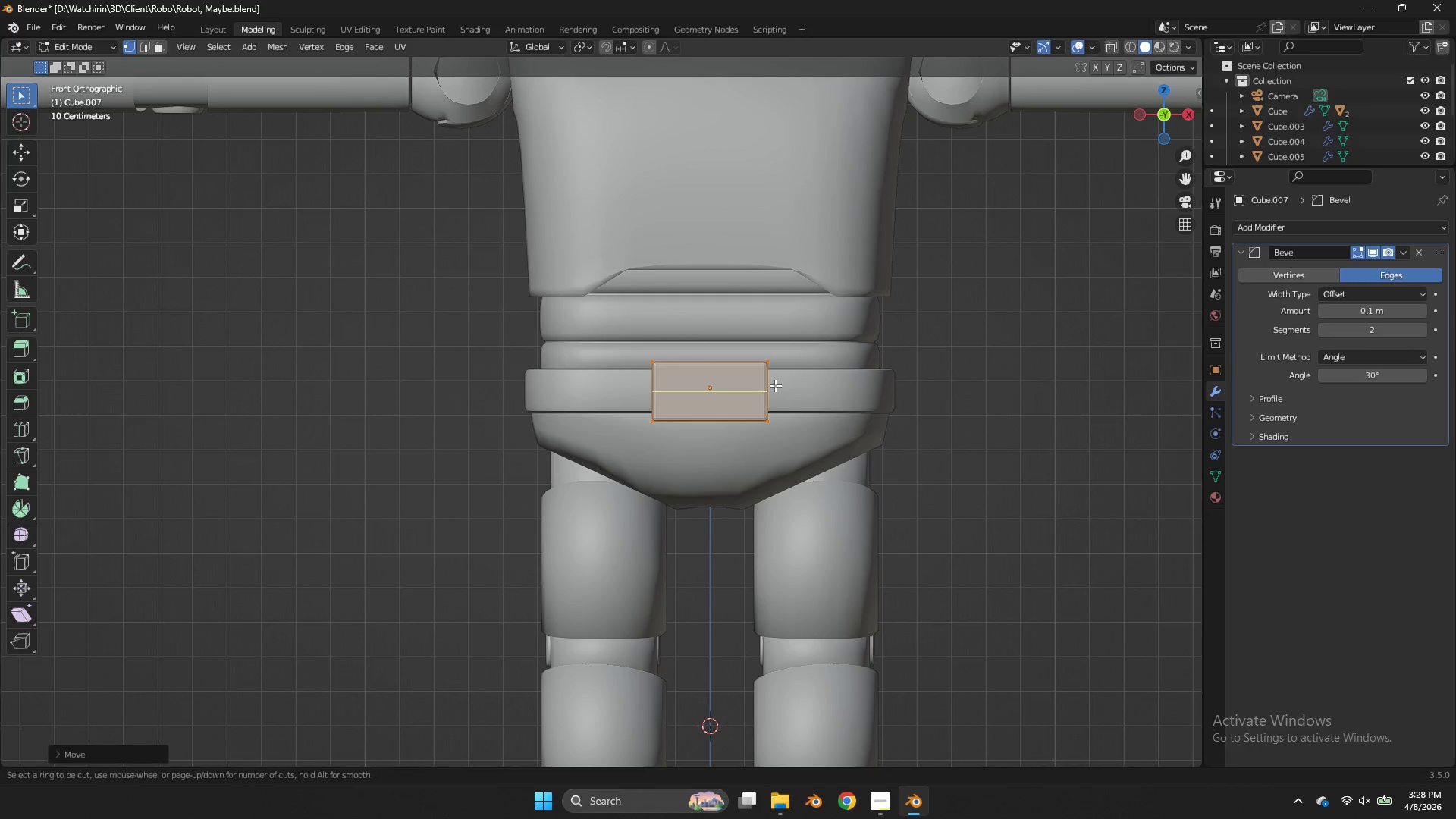 
key(Control+R)
 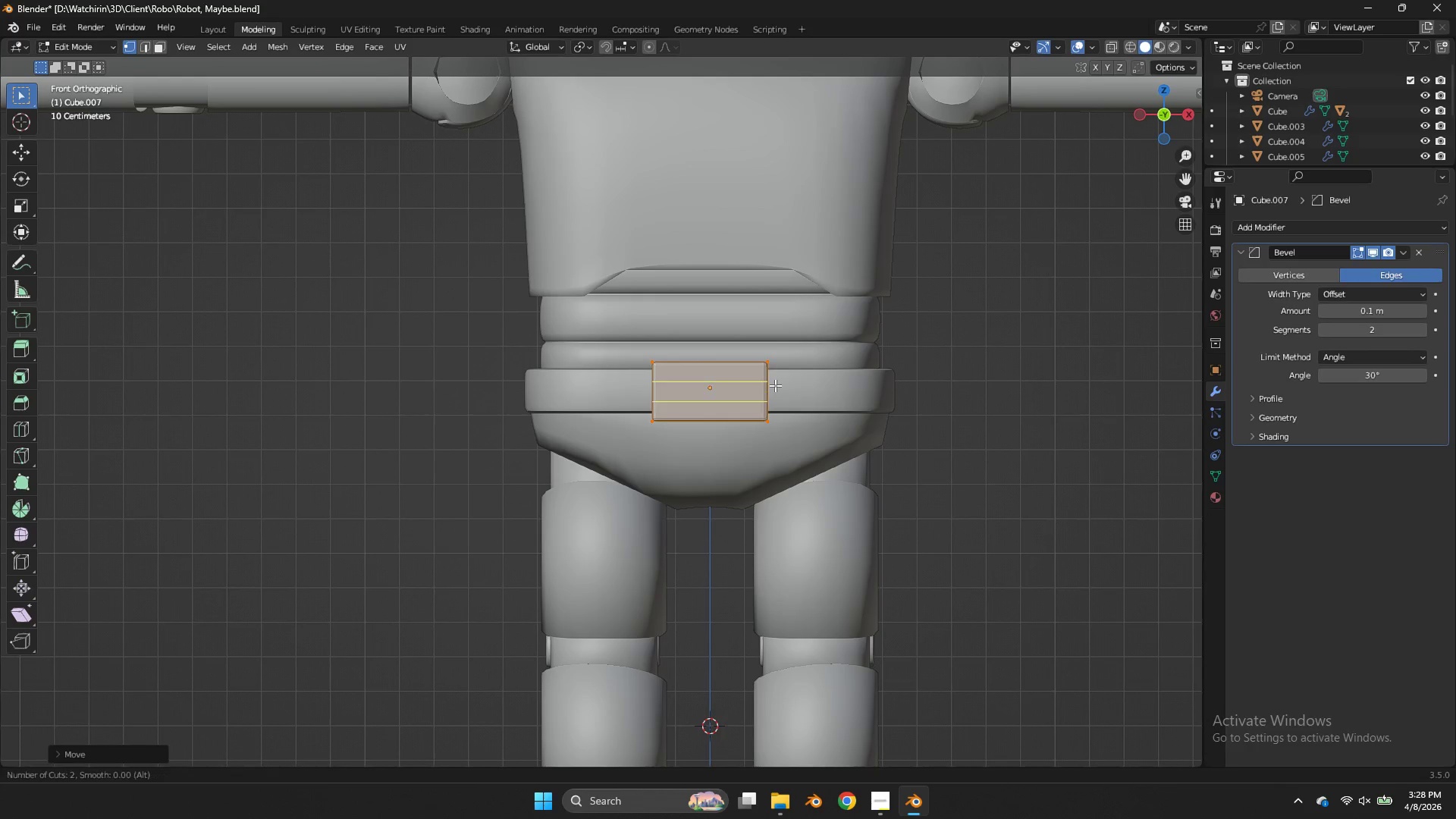 
scroll: coordinate [775, 385], scroll_direction: up, amount: 2.0
 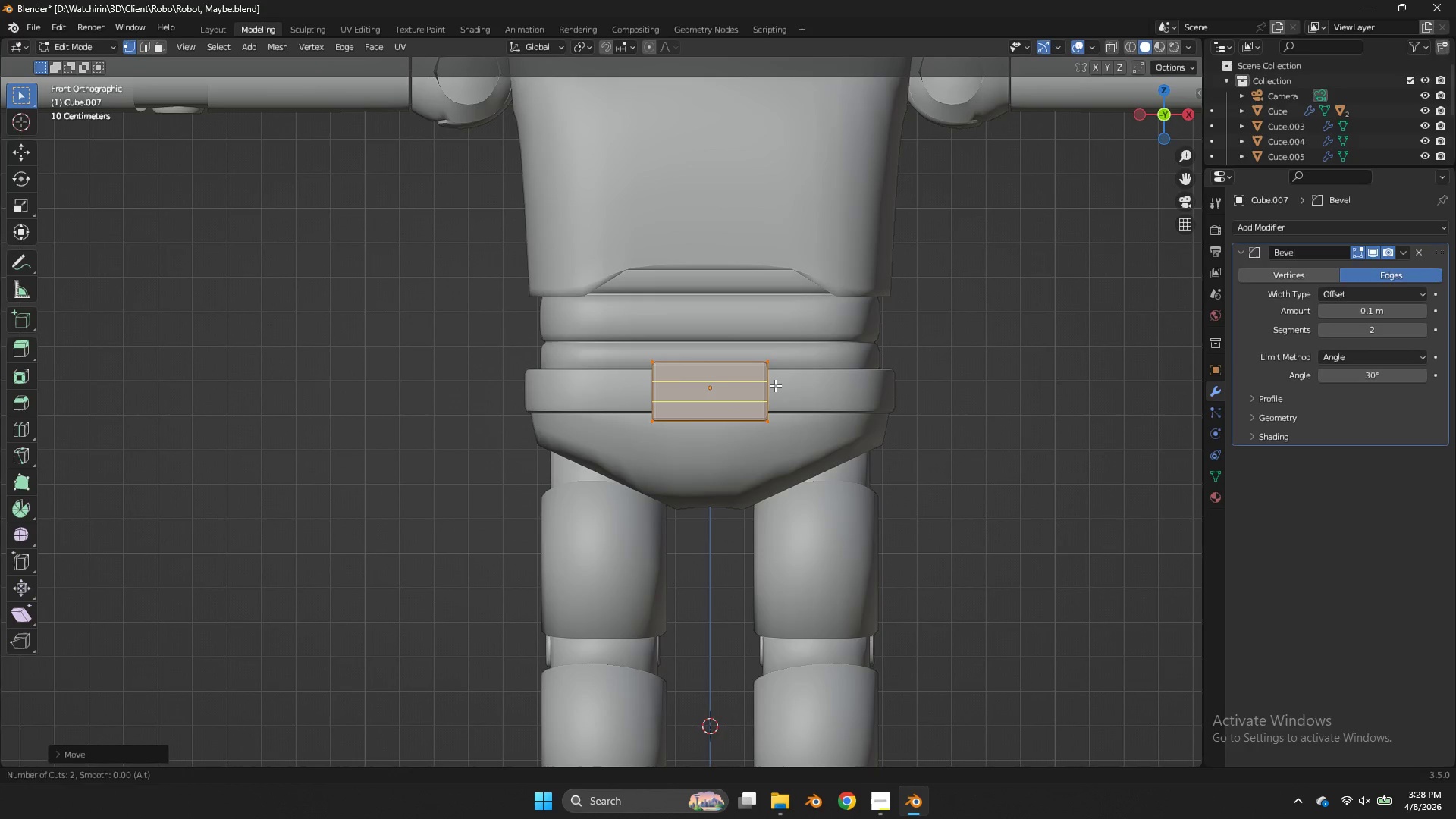 
left_click([775, 385])
 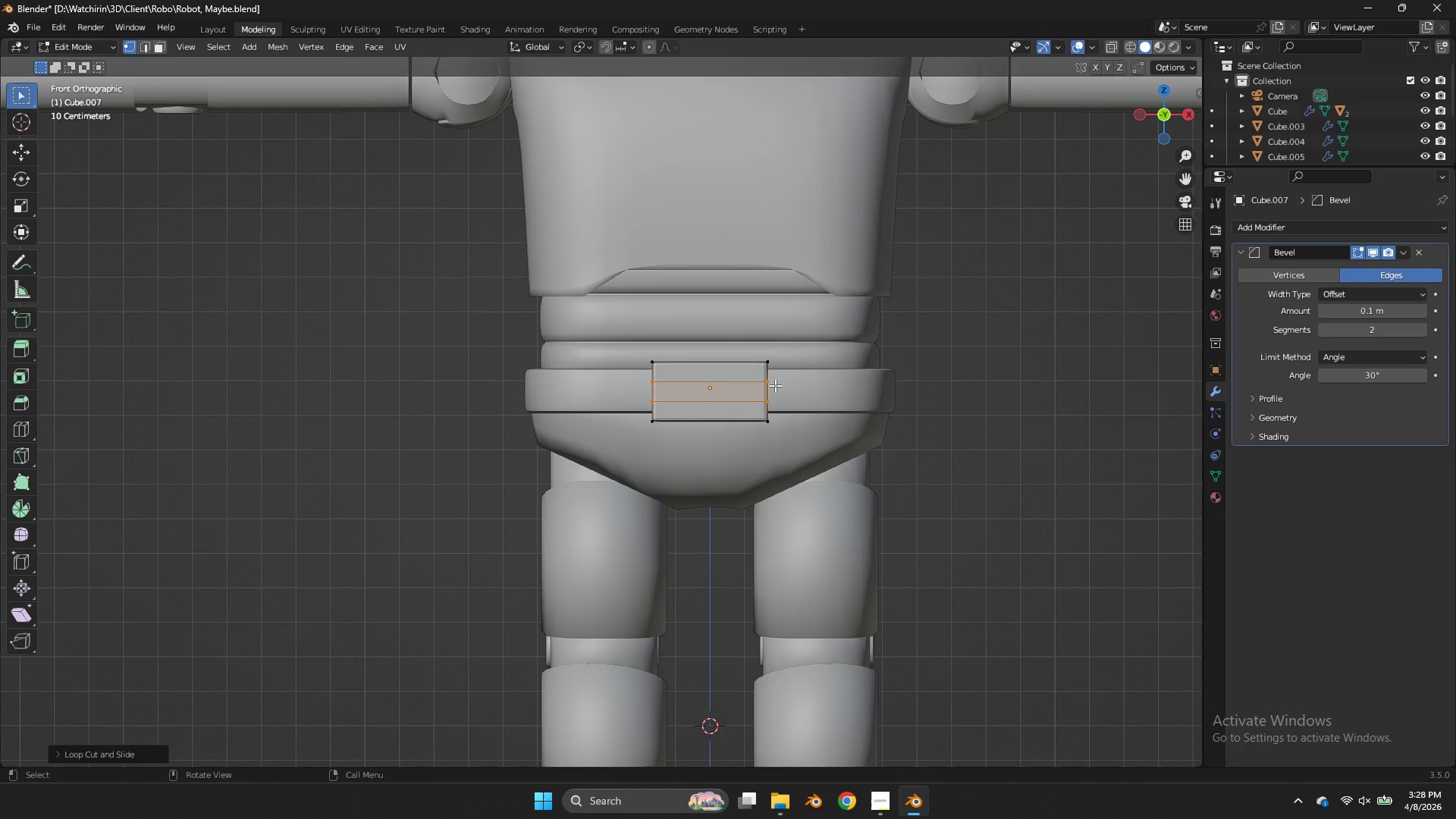 
scroll: coordinate [775, 385], scroll_direction: down, amount: 1.0
 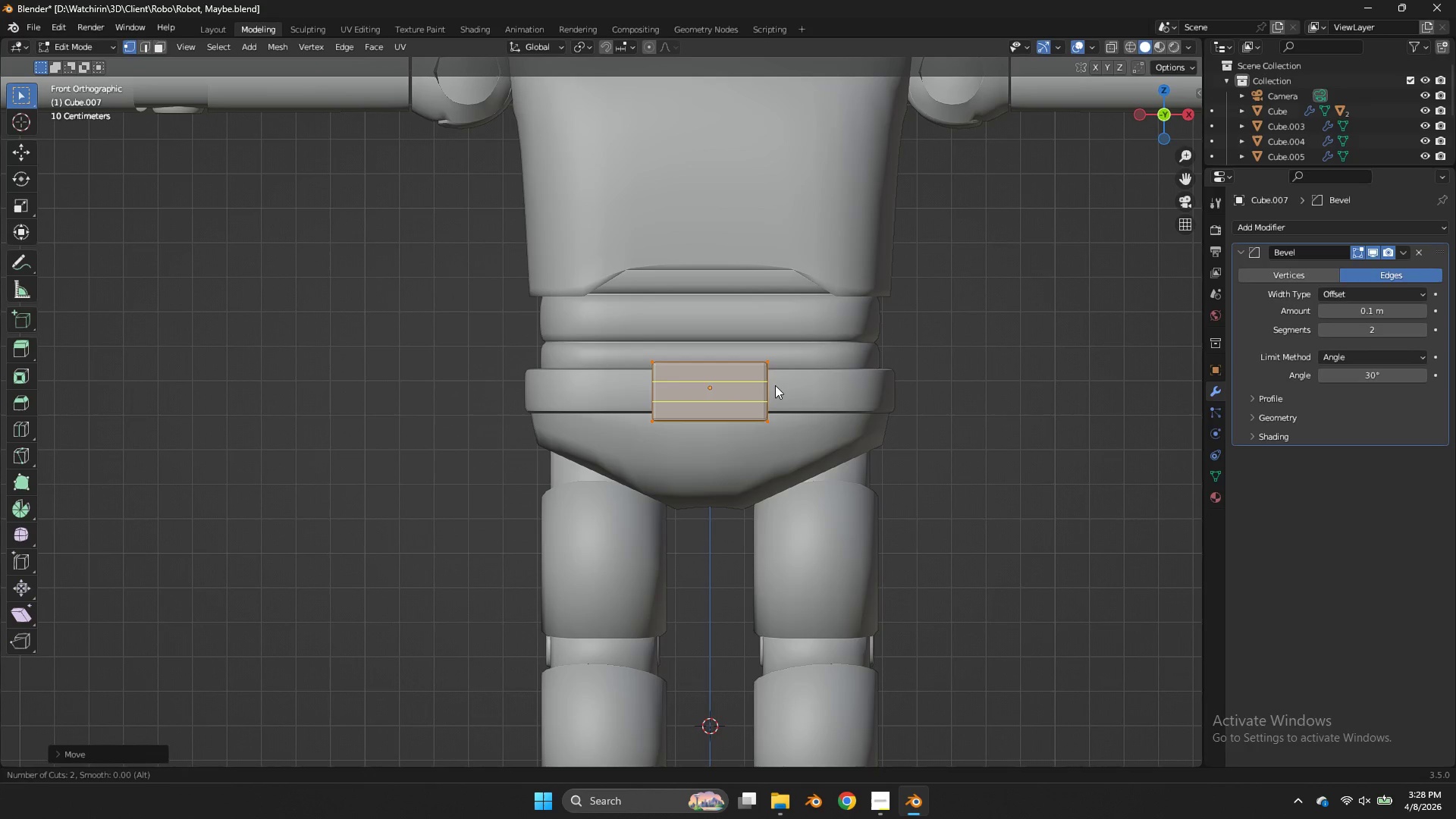 
right_click([775, 385])
 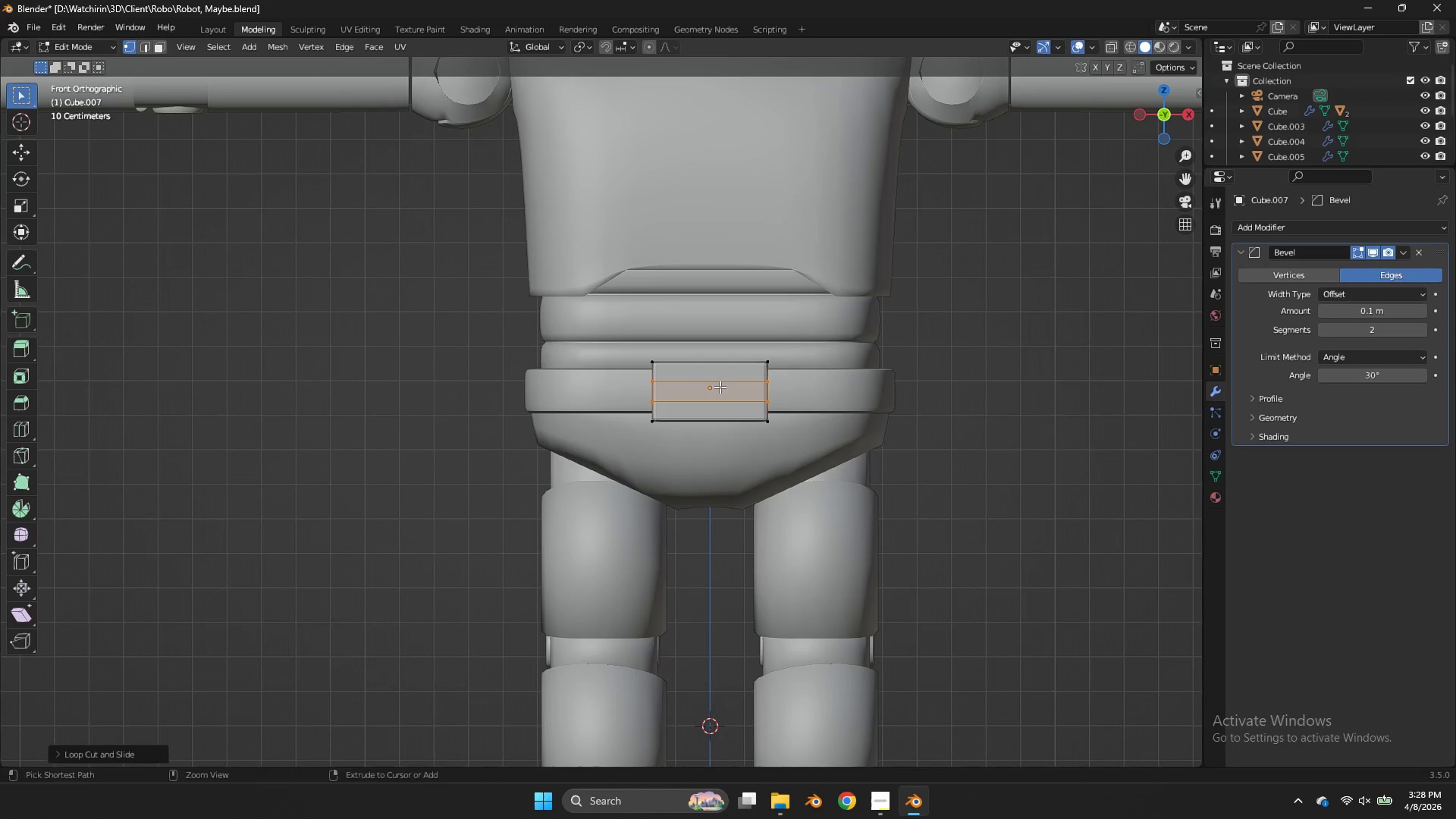 
key(Control+ControlLeft)
 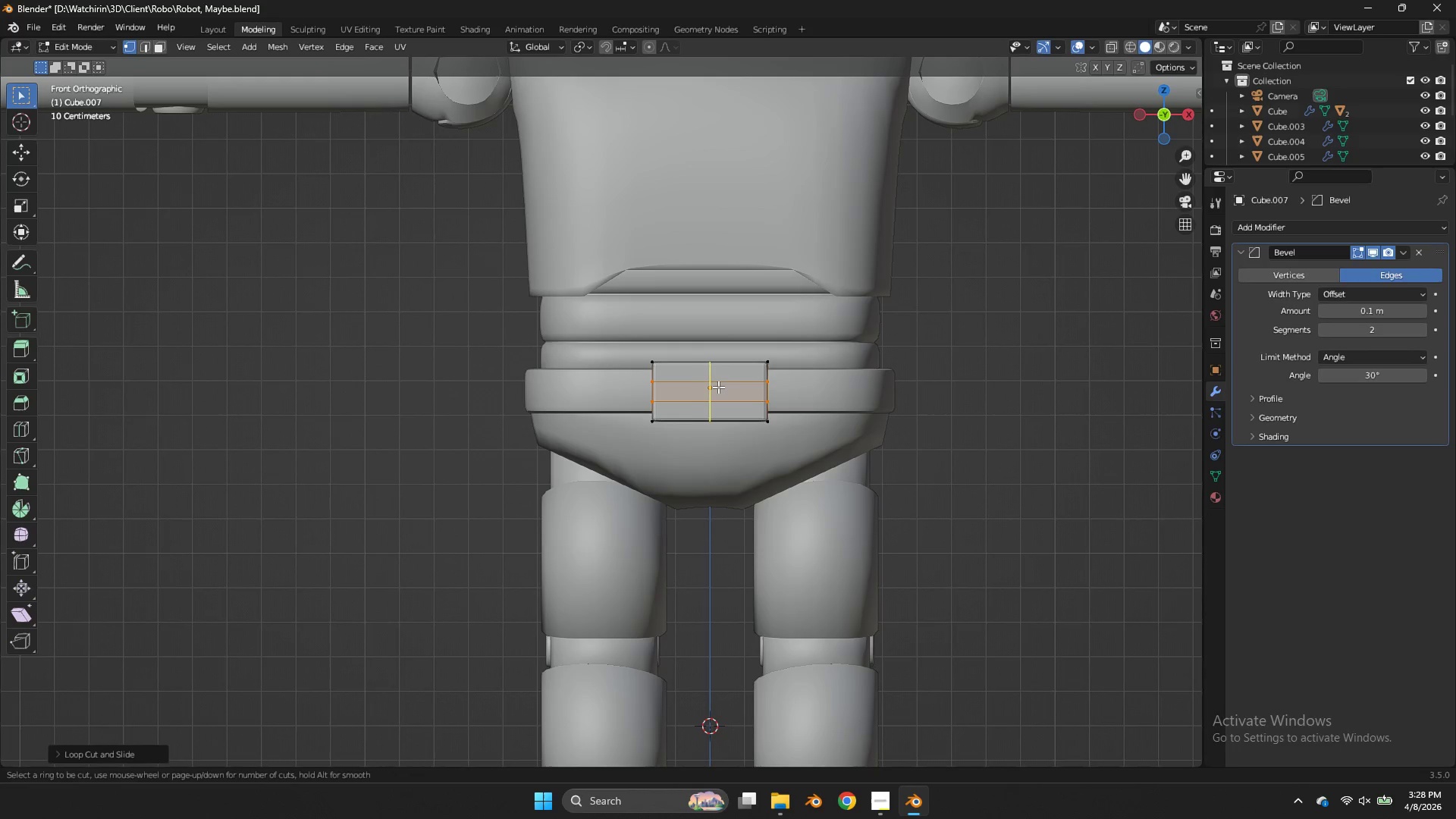 
key(Control+R)
 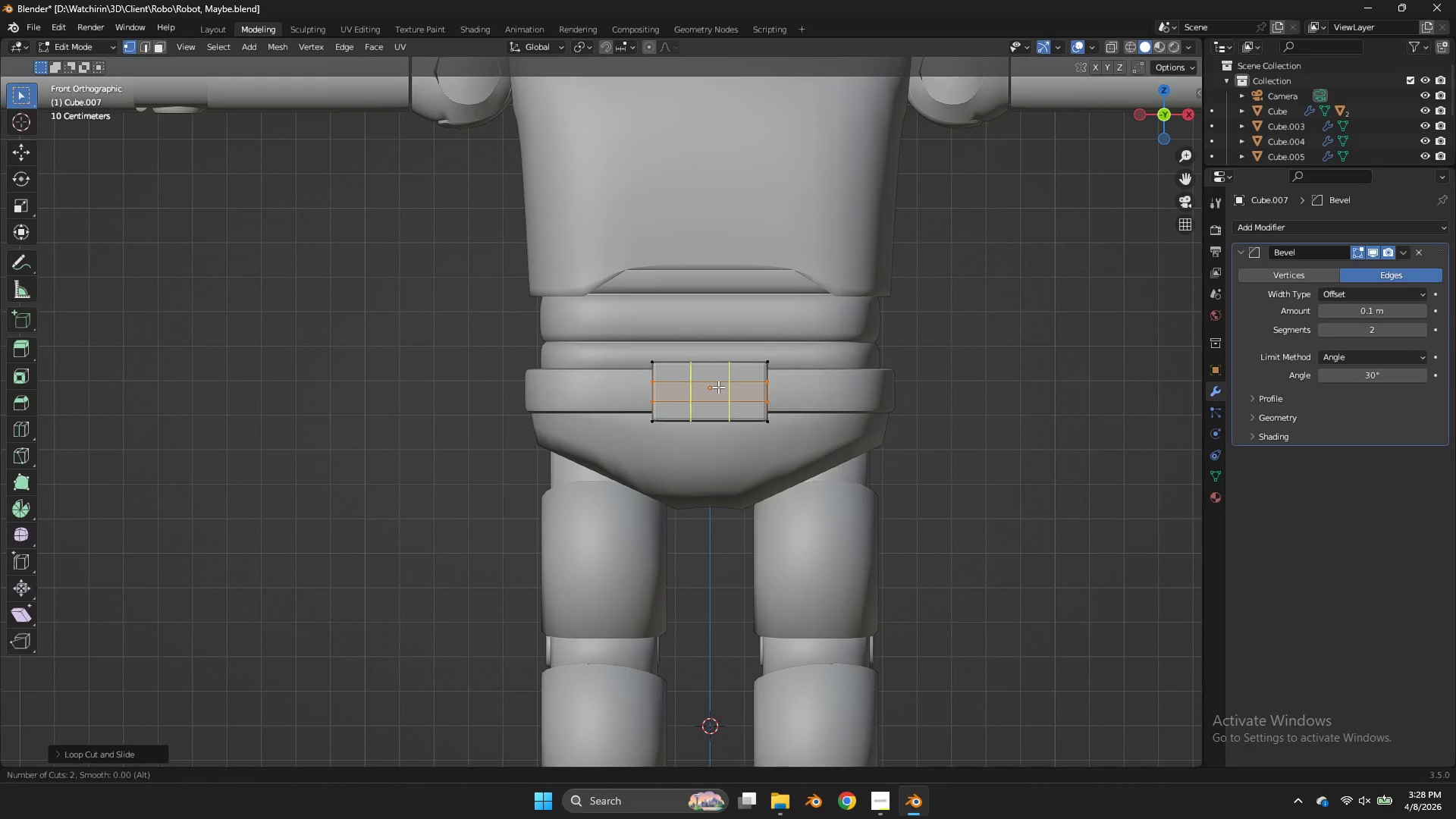 
scroll: coordinate [718, 387], scroll_direction: up, amount: 1.0
 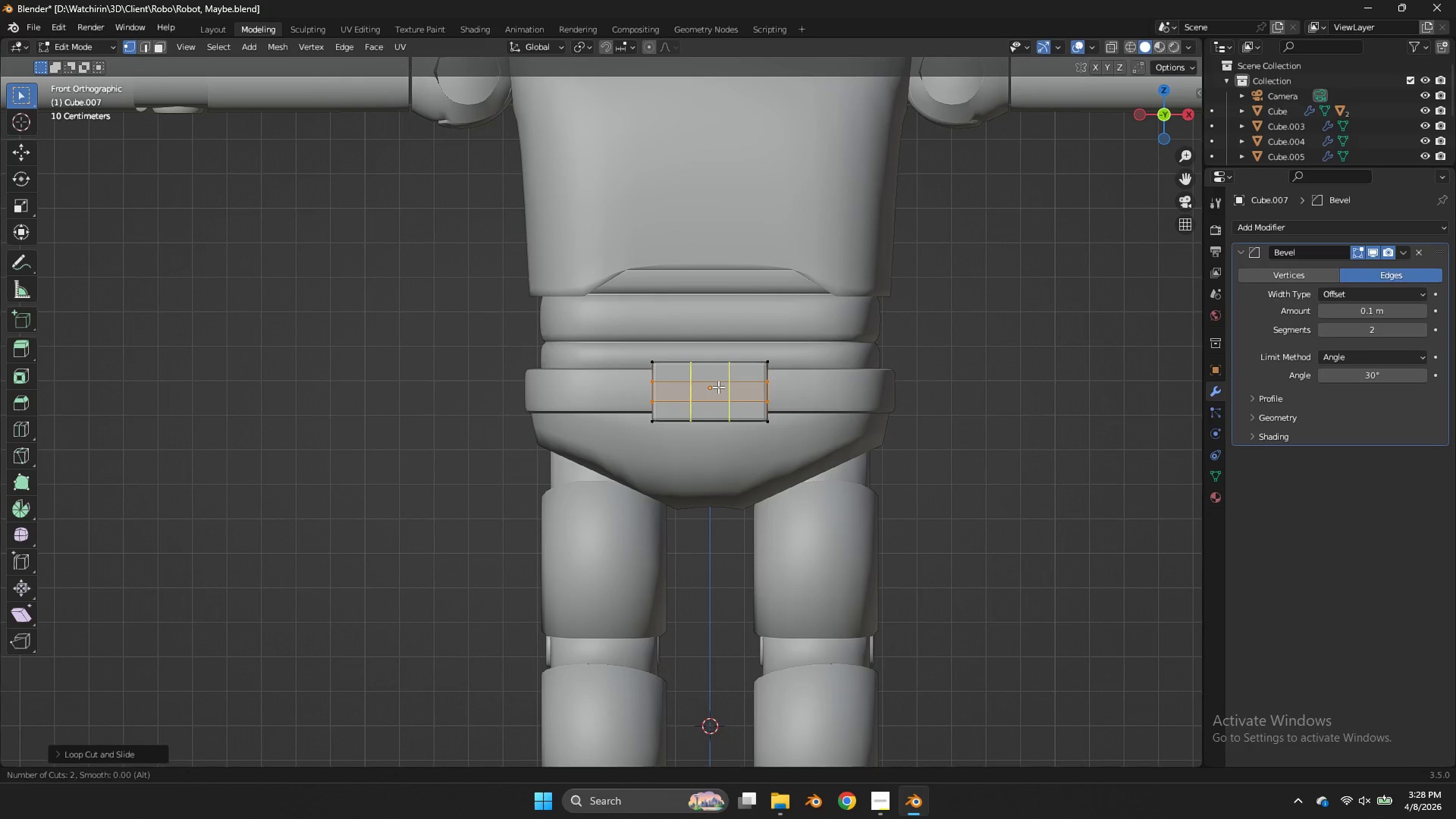 
scroll: coordinate [718, 387], scroll_direction: down, amount: 1.0
 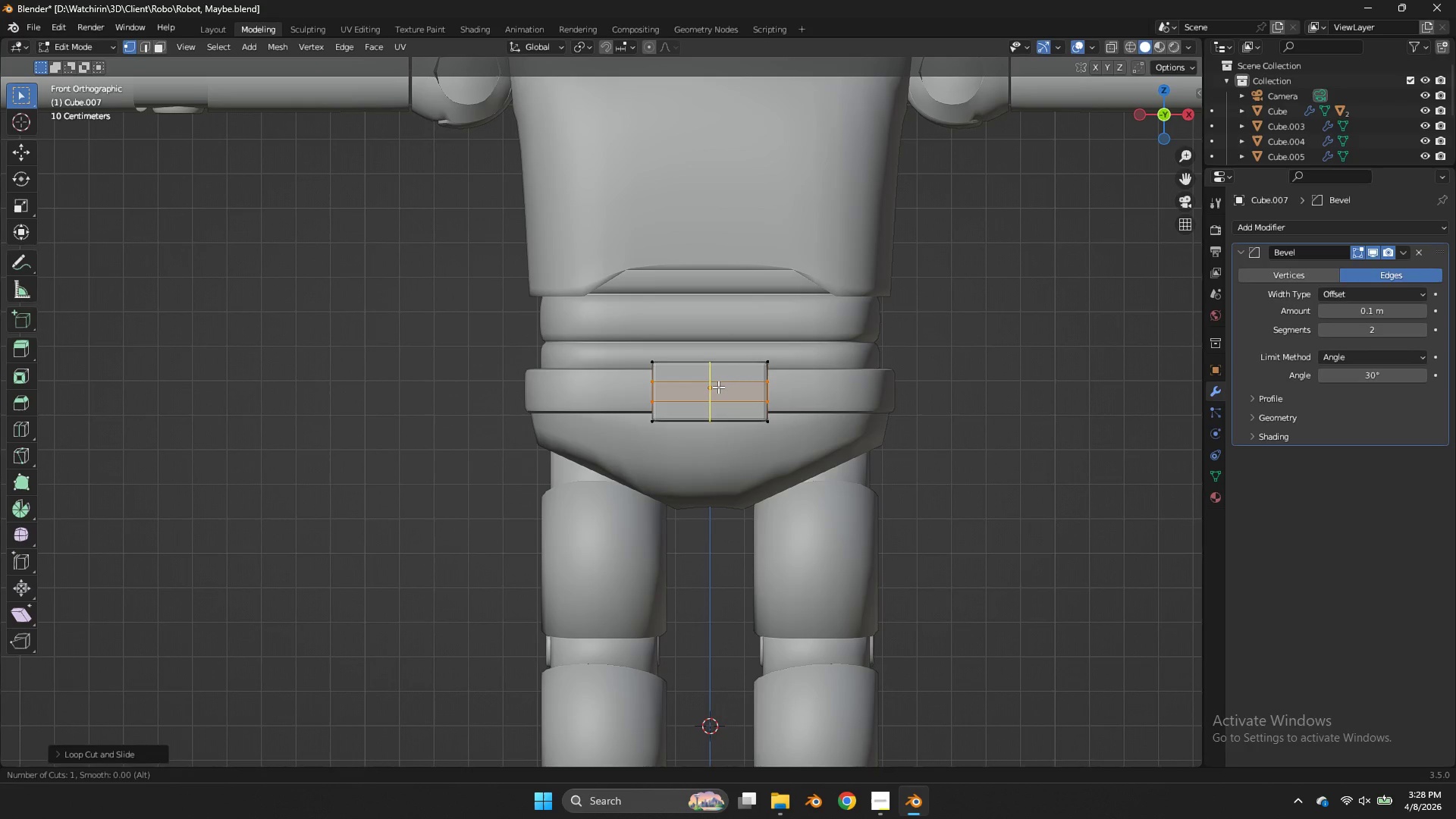 
left_click([718, 387])
 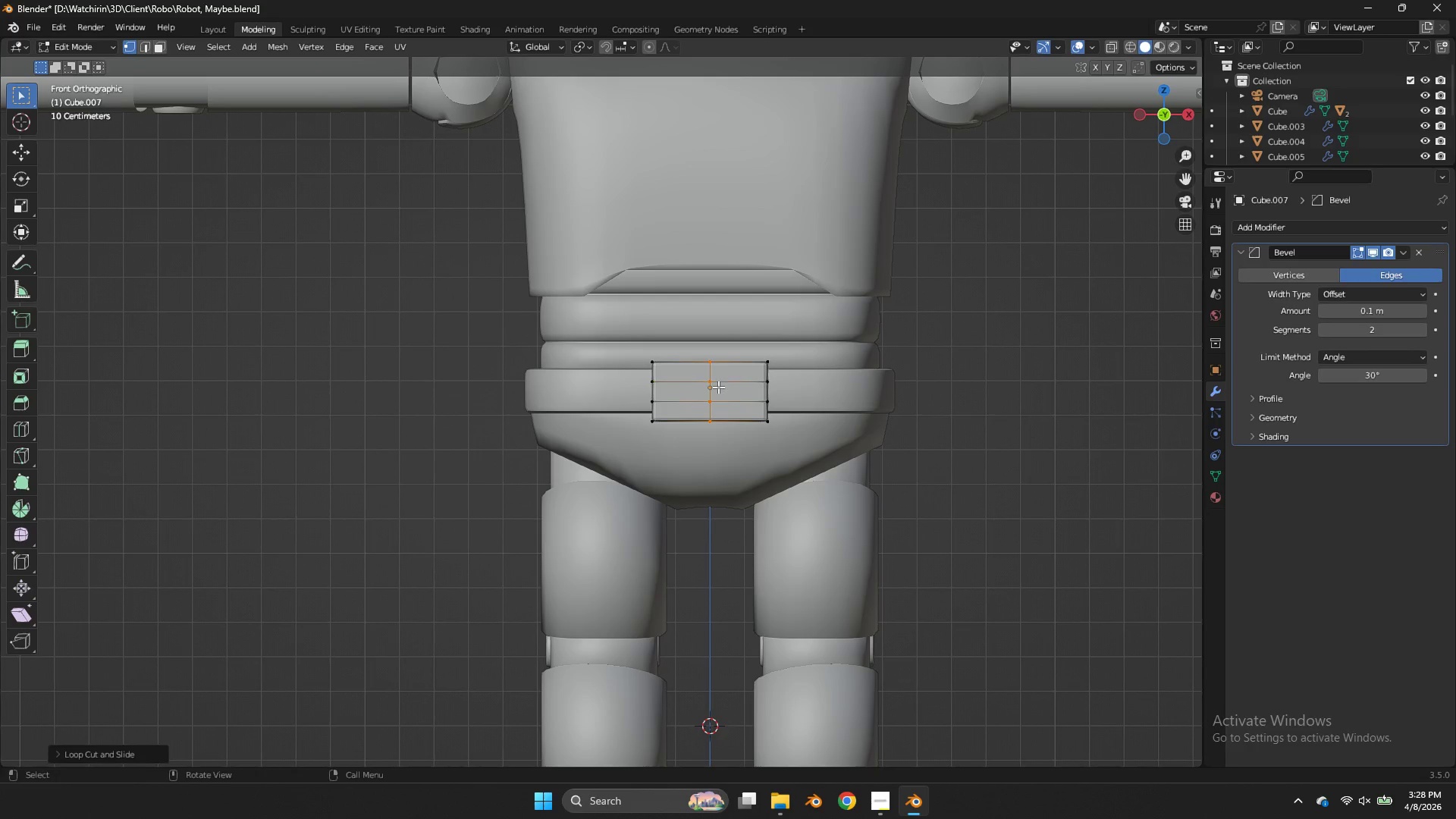 
right_click([718, 387])
 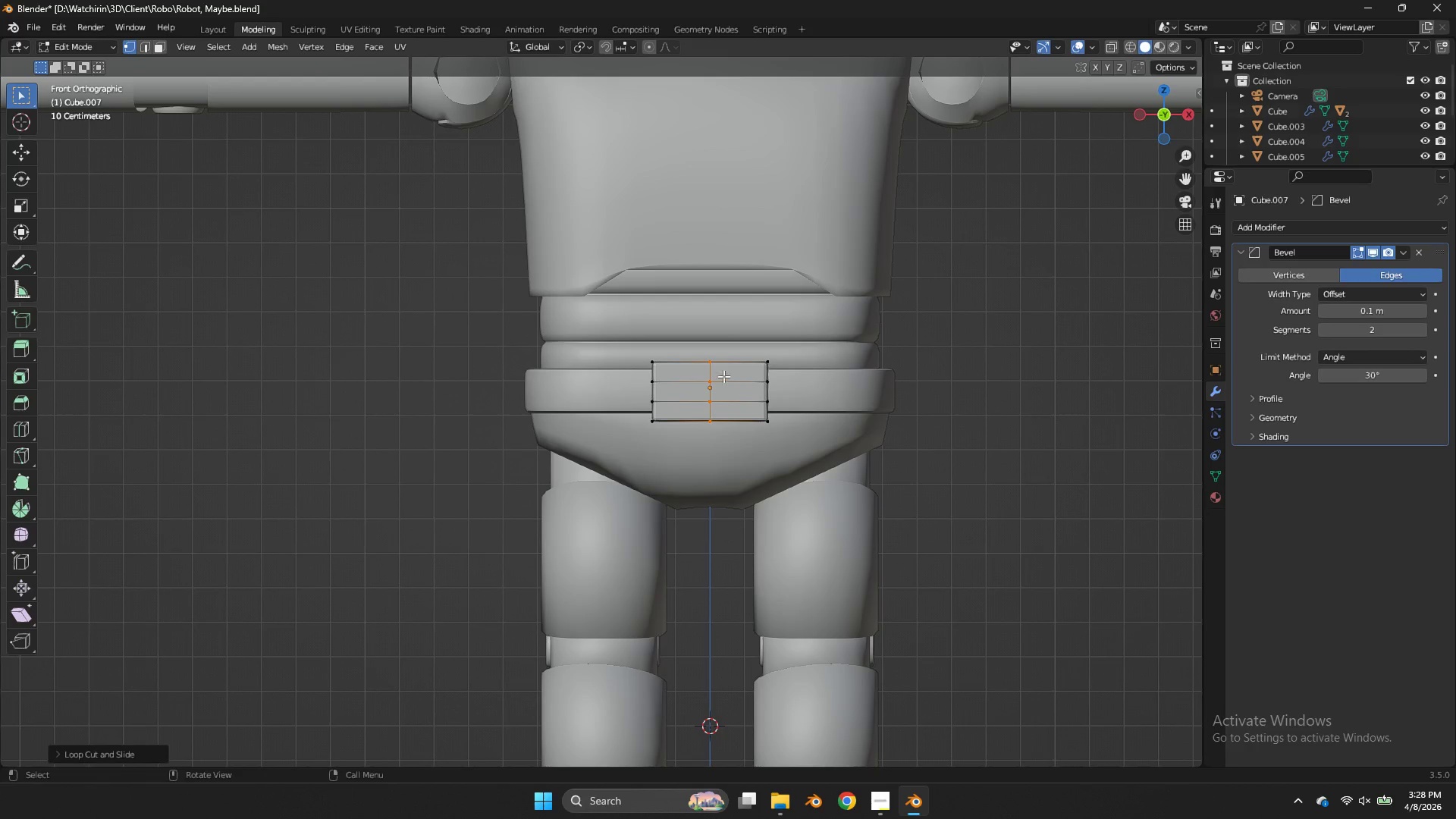 
key(Z)
 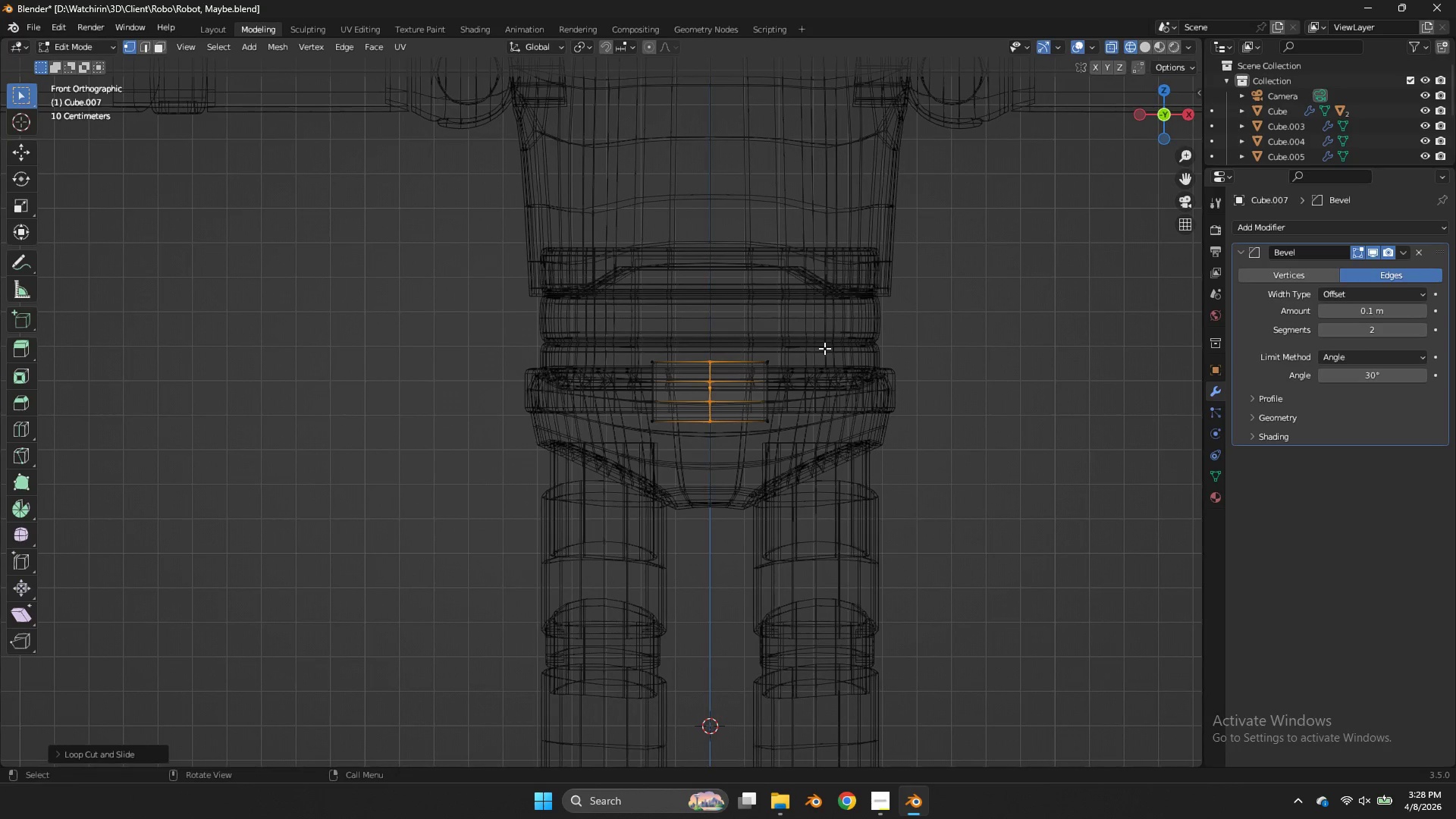 
type(gx)
 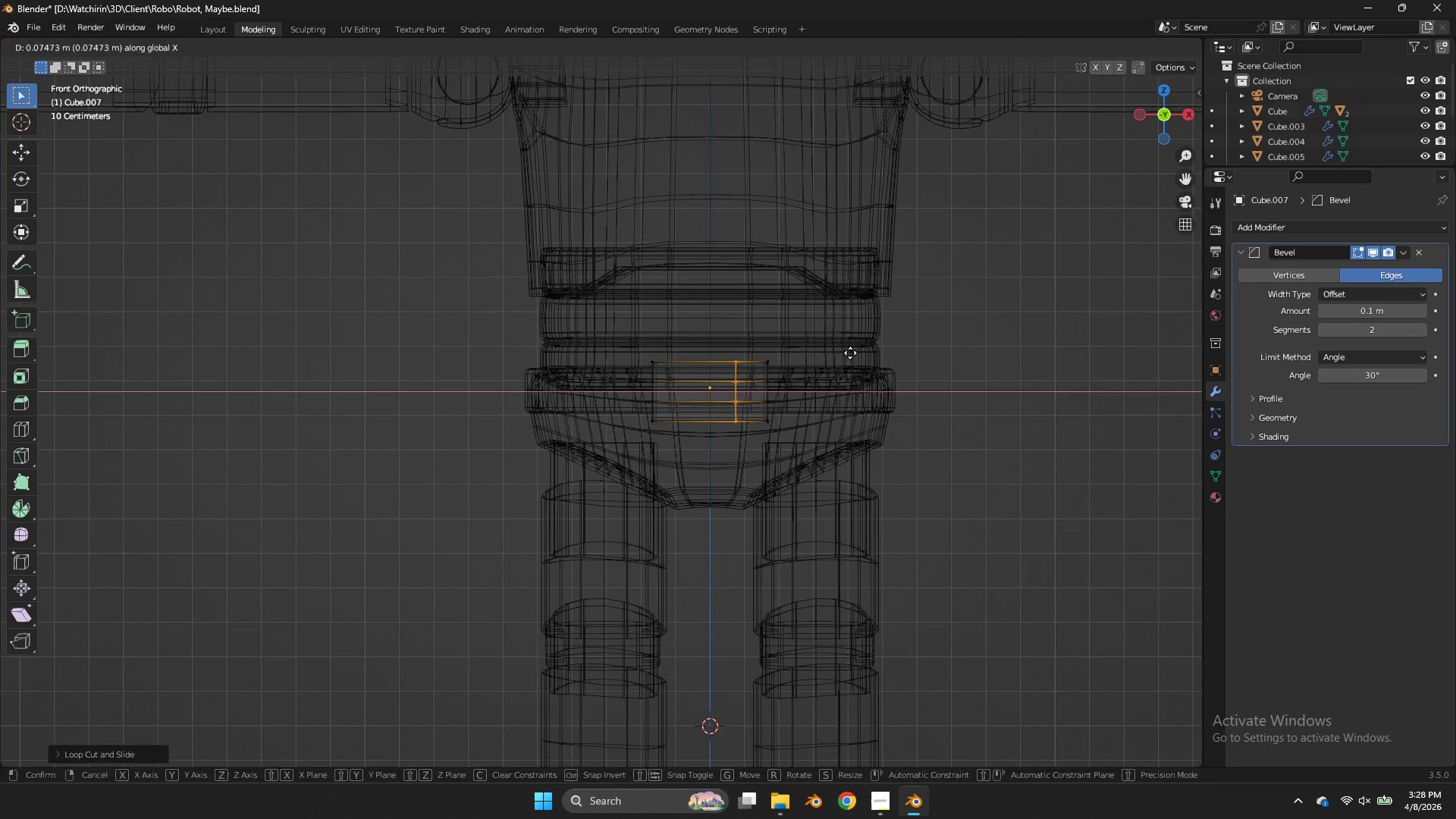 
left_click([852, 353])
 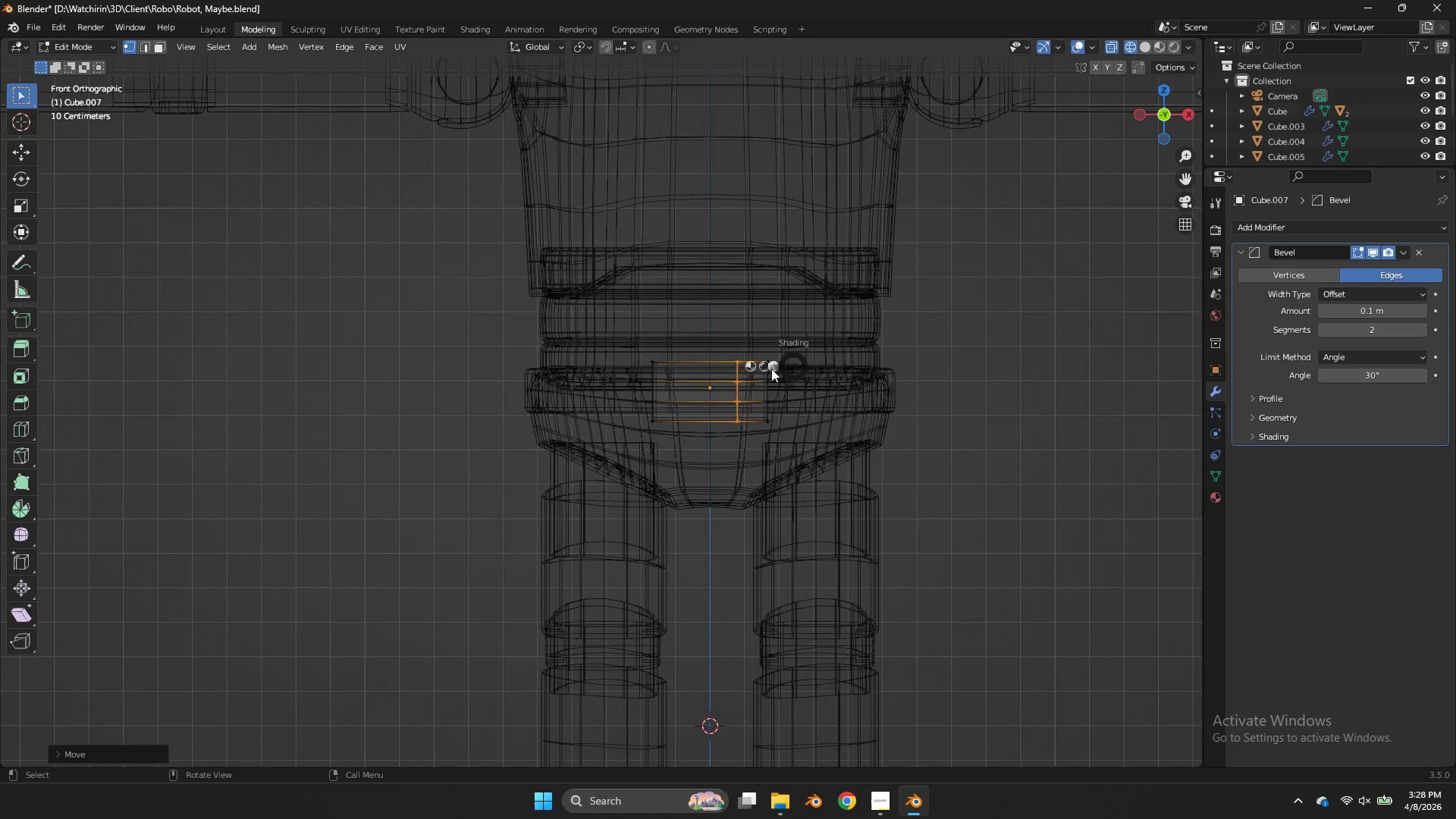 
type(zzgx)
 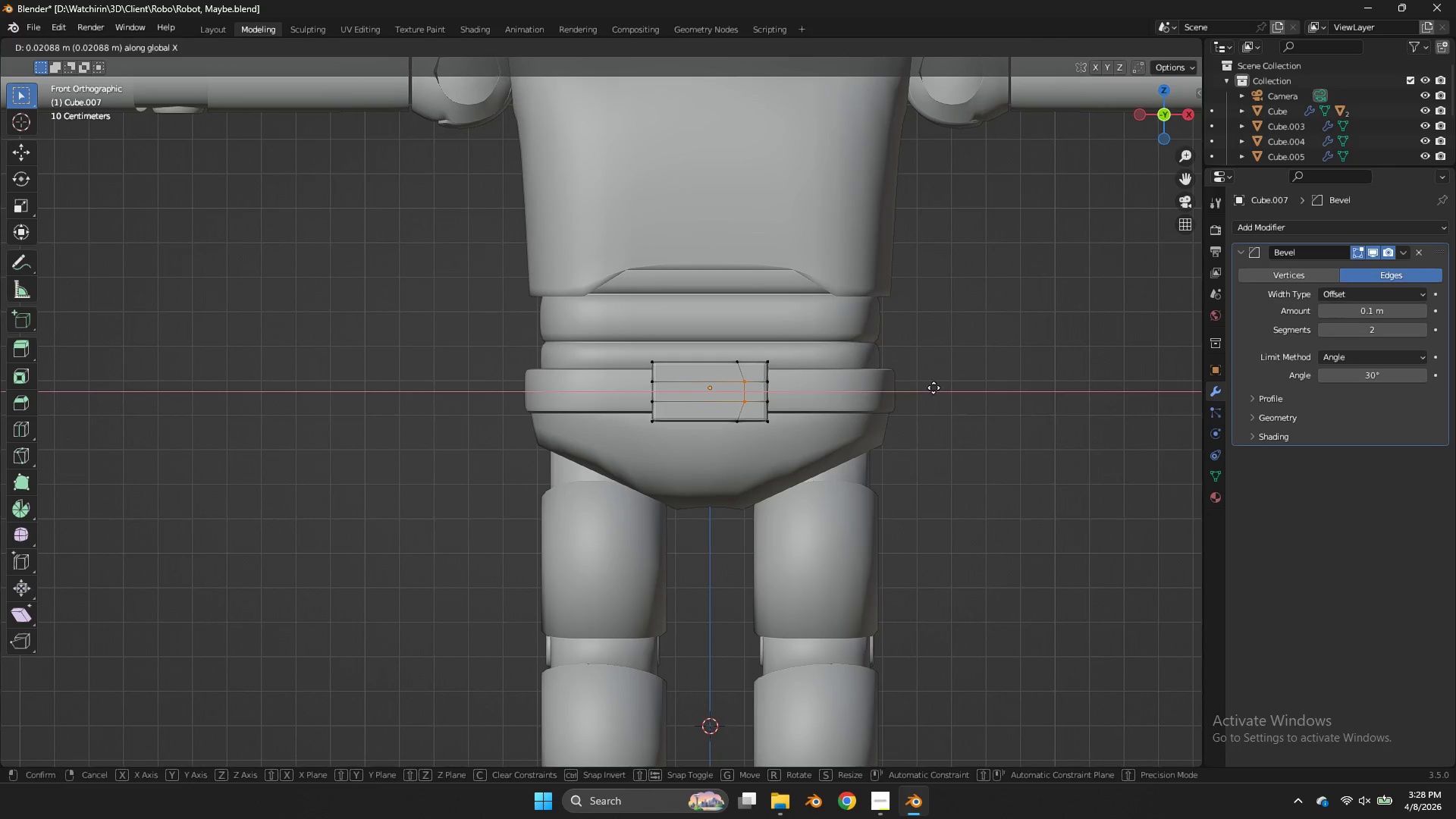 
left_click_drag(start_coordinate=[752, 371], to_coordinate=[723, 406])
 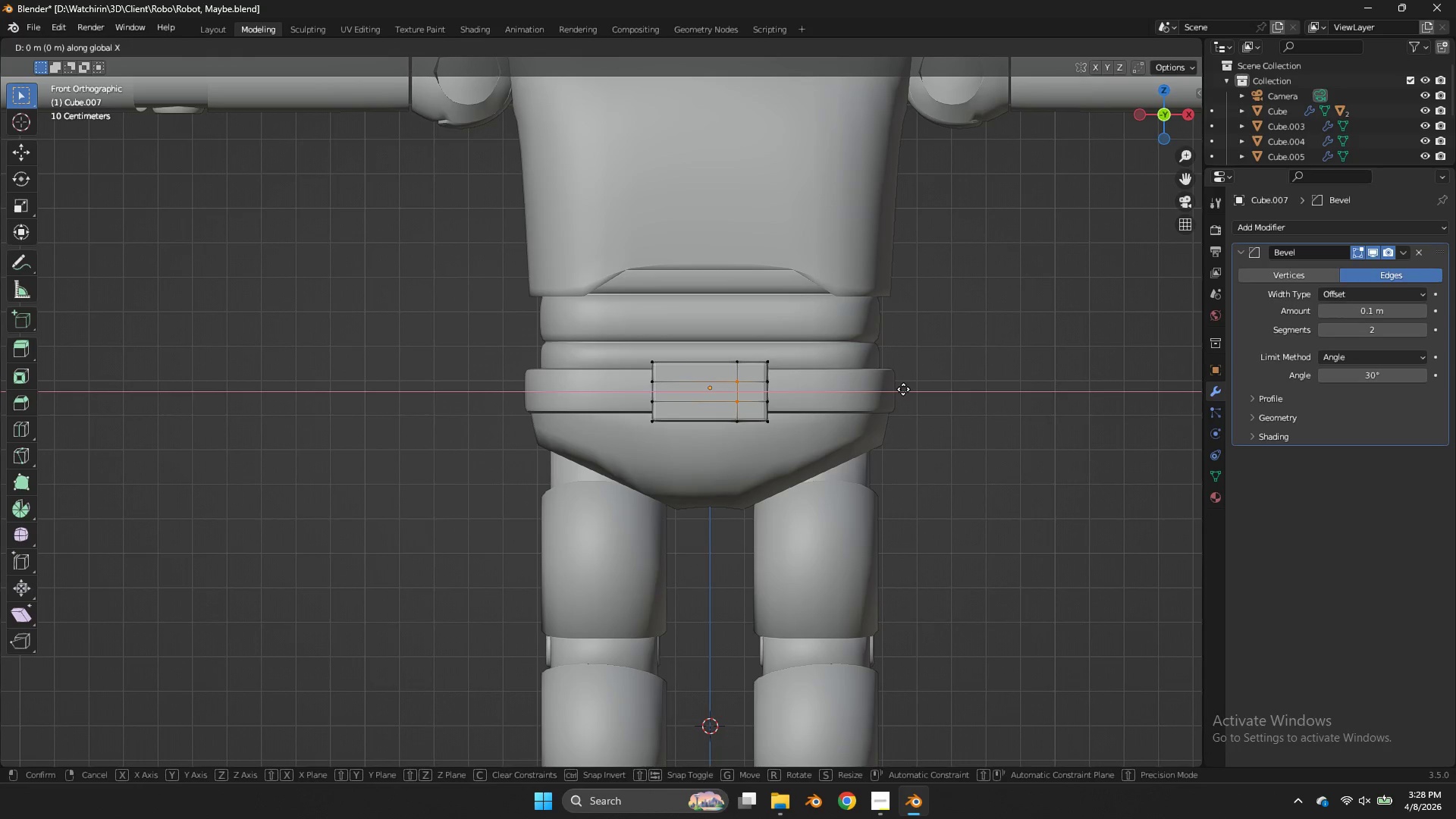 
hold_key(key=ShiftLeft, duration=2.12)
right_click([968, 391])
 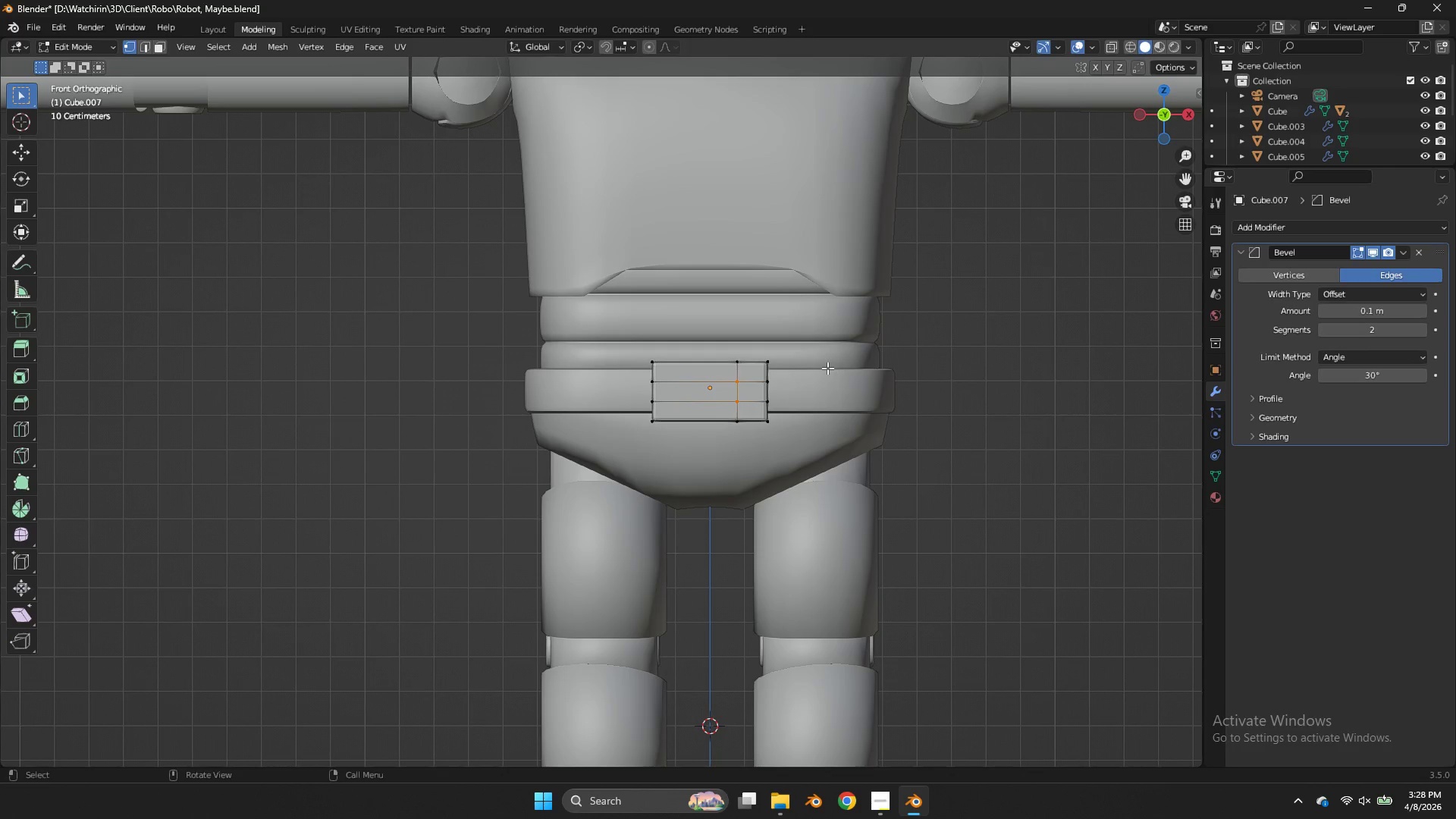 
scroll: coordinate [826, 366], scroll_direction: up, amount: 2.0
 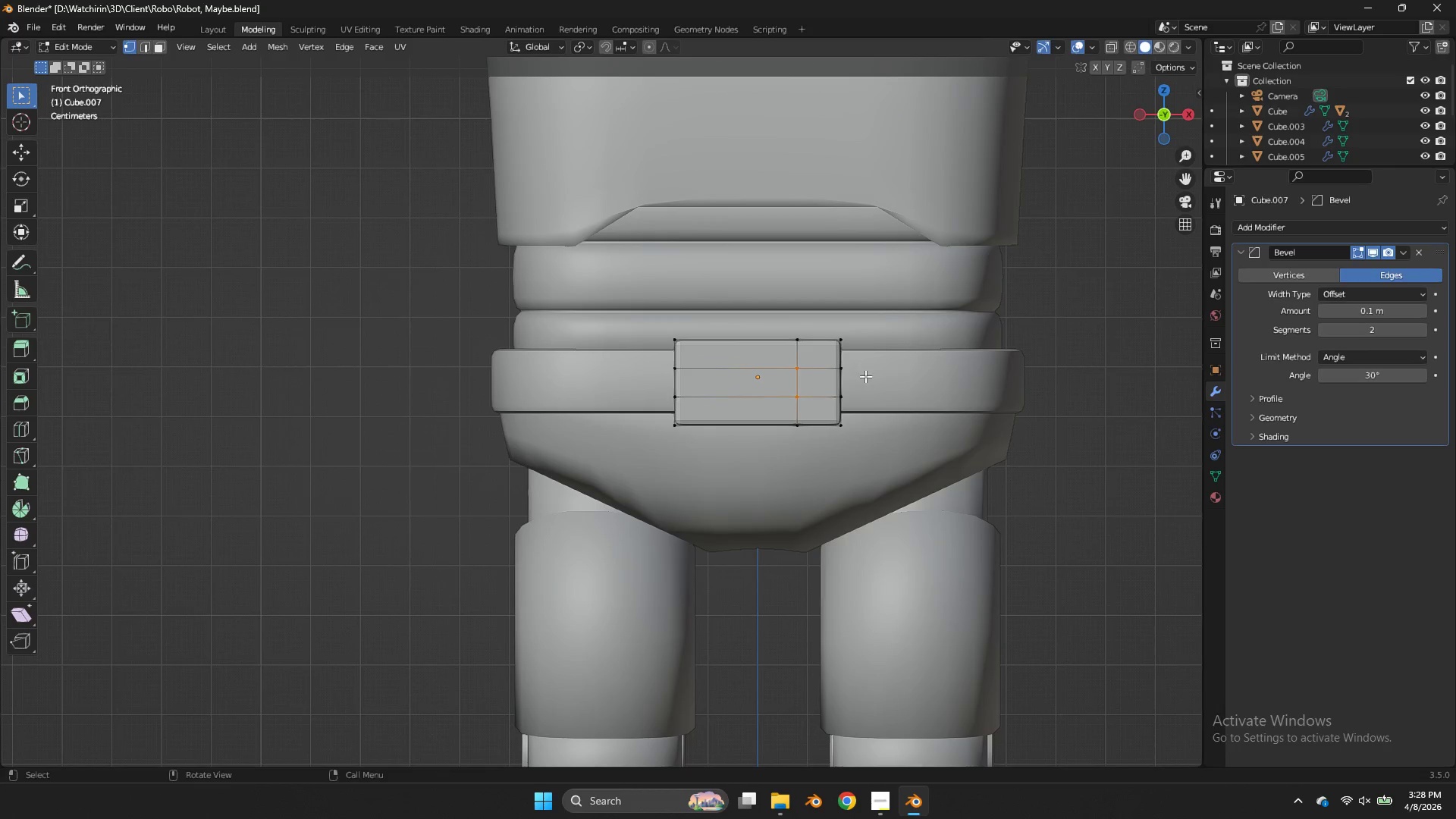 
key(Control+R)
 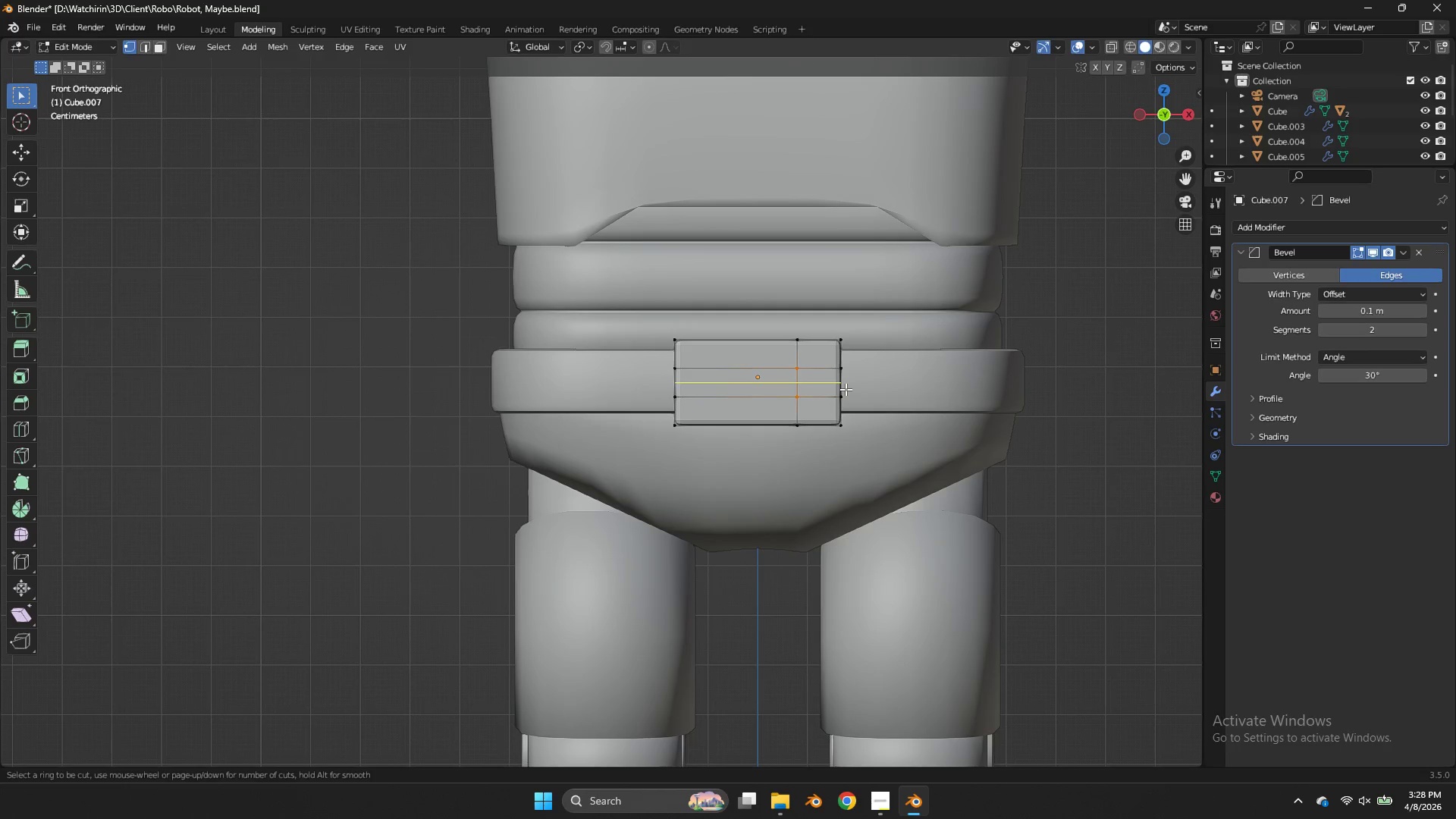 
scroll: coordinate [844, 390], scroll_direction: up, amount: 1.0
 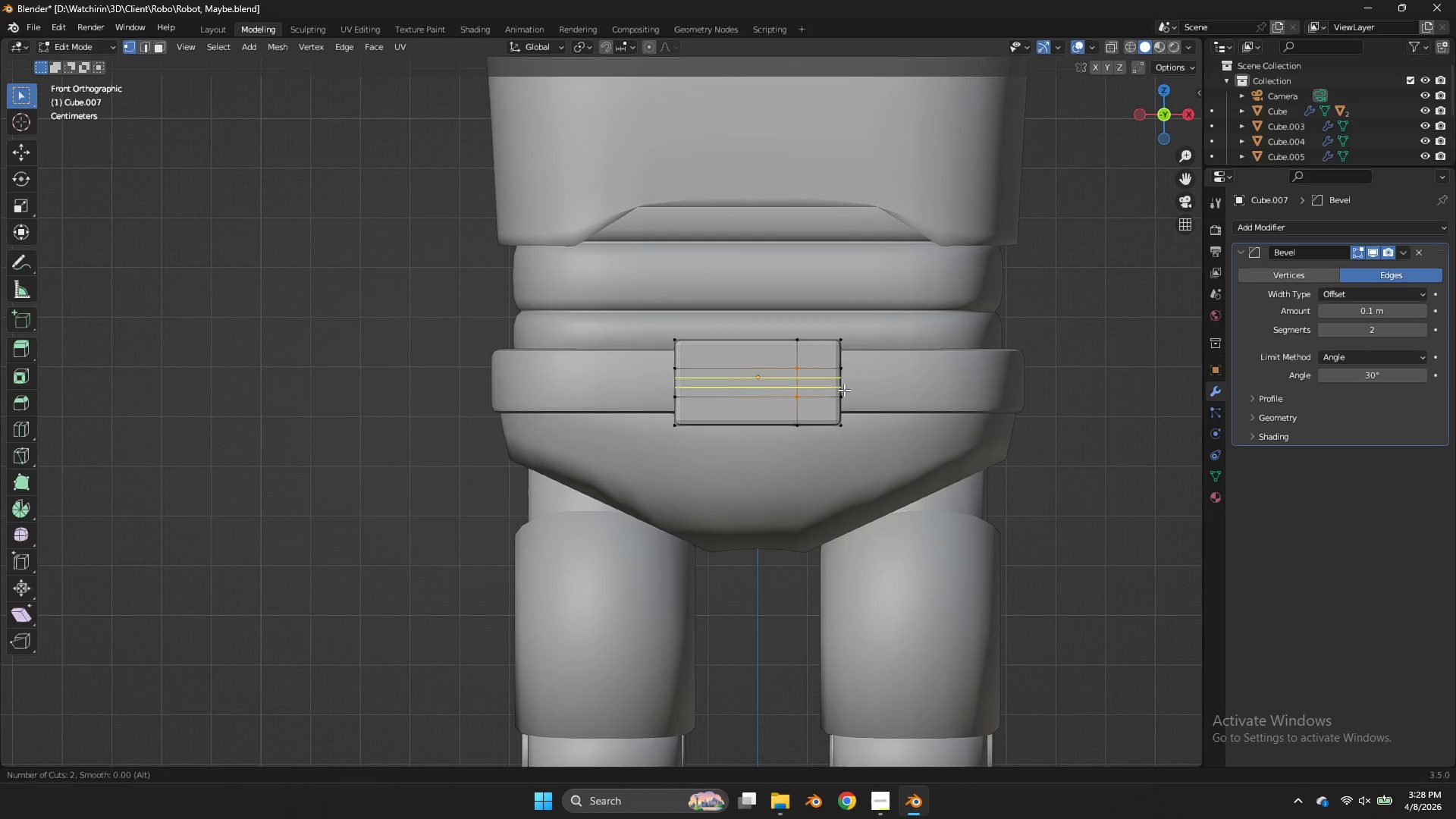 
left_click([844, 390])
 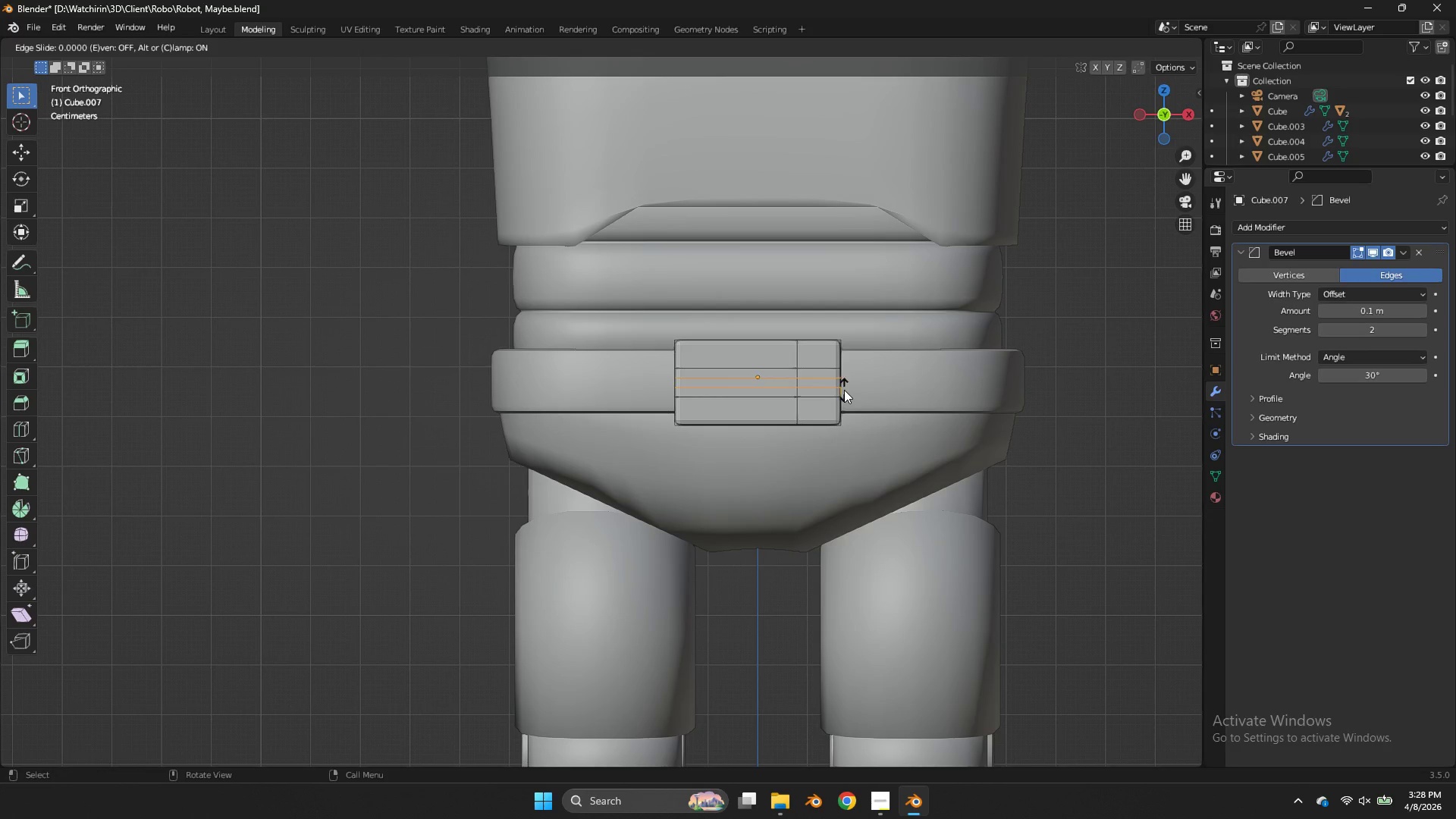 
right_click([844, 390])
 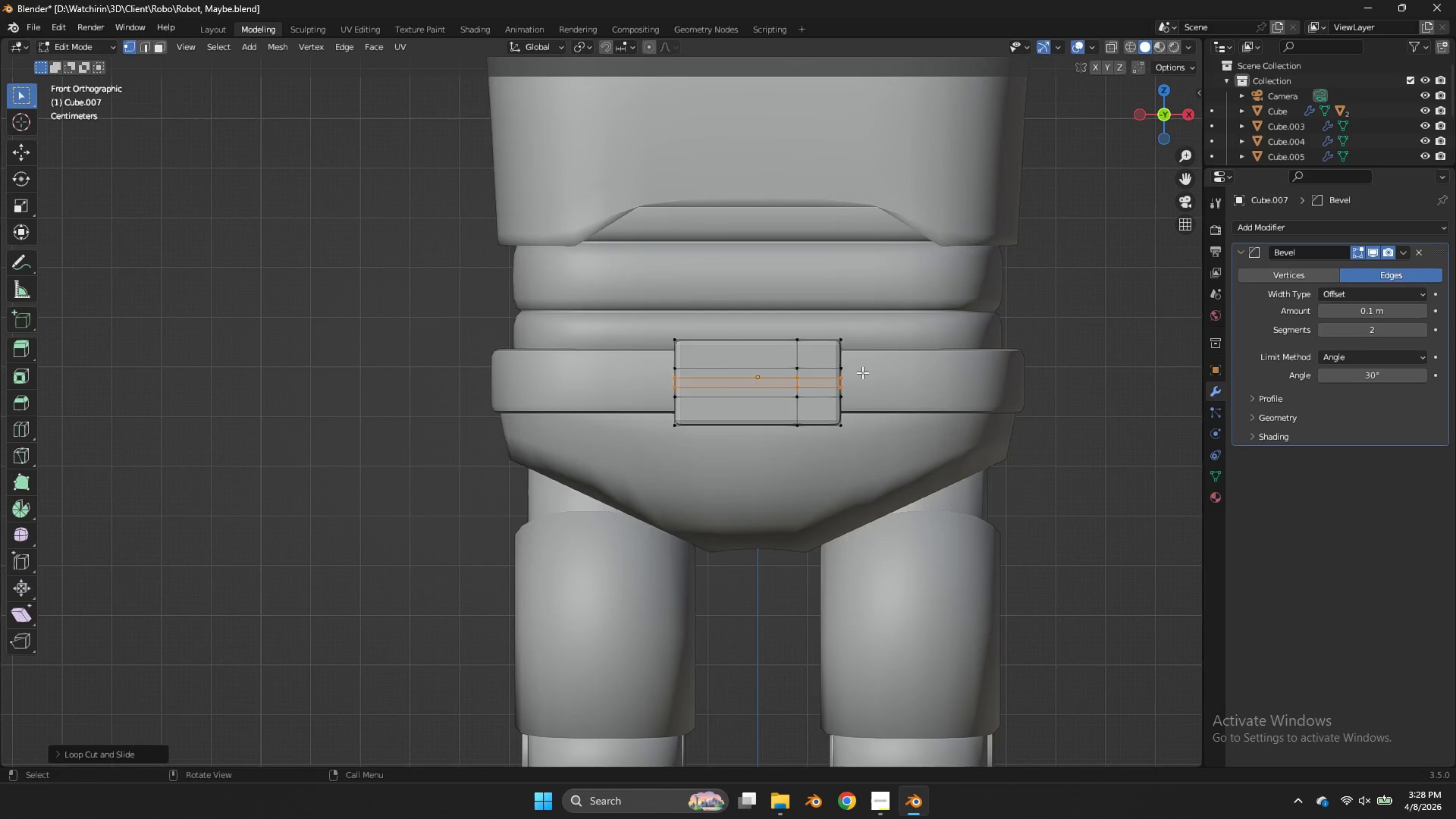 
key(Z)
 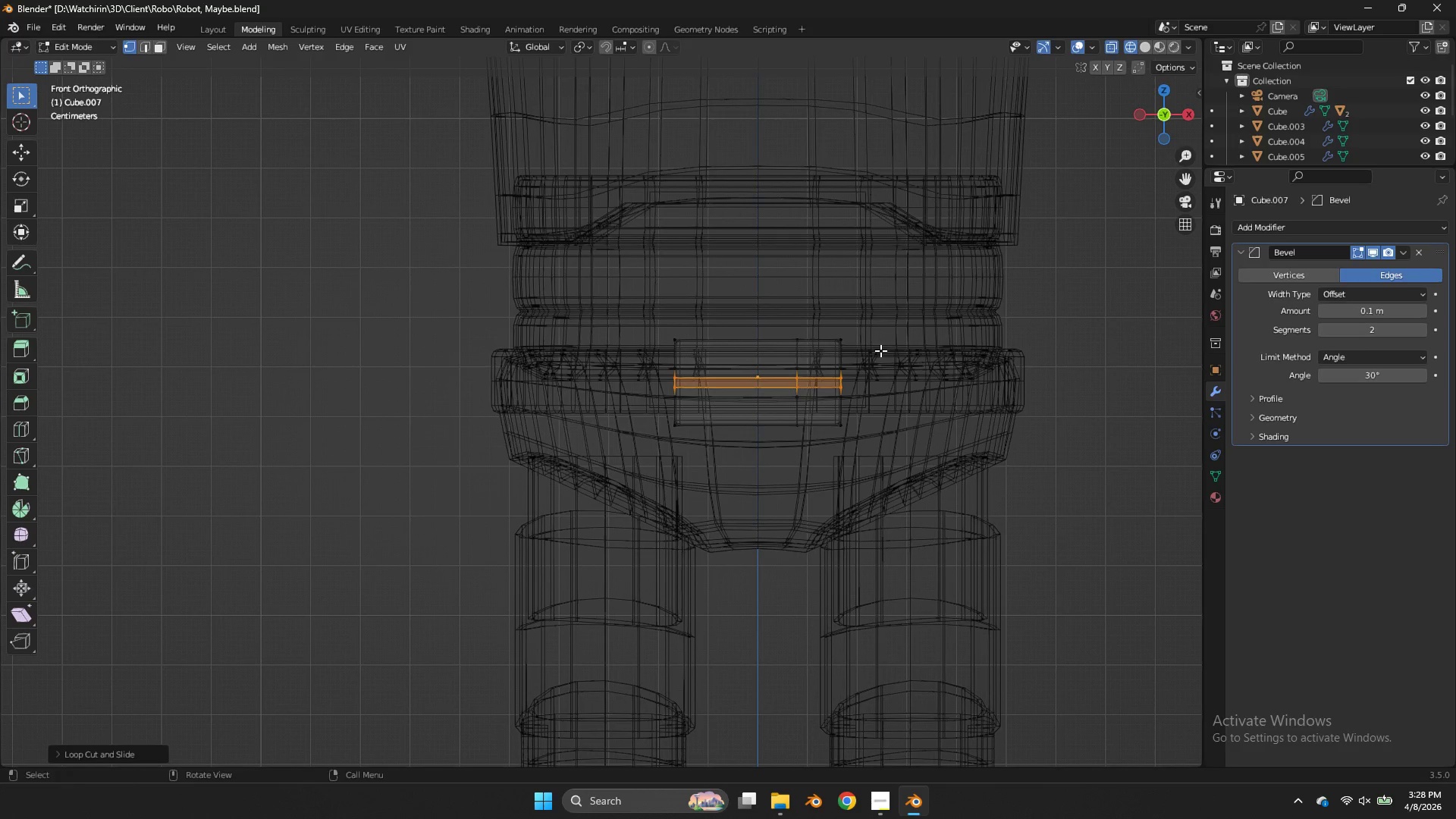 
left_click_drag(start_coordinate=[880, 350], to_coordinate=[645, 403])
 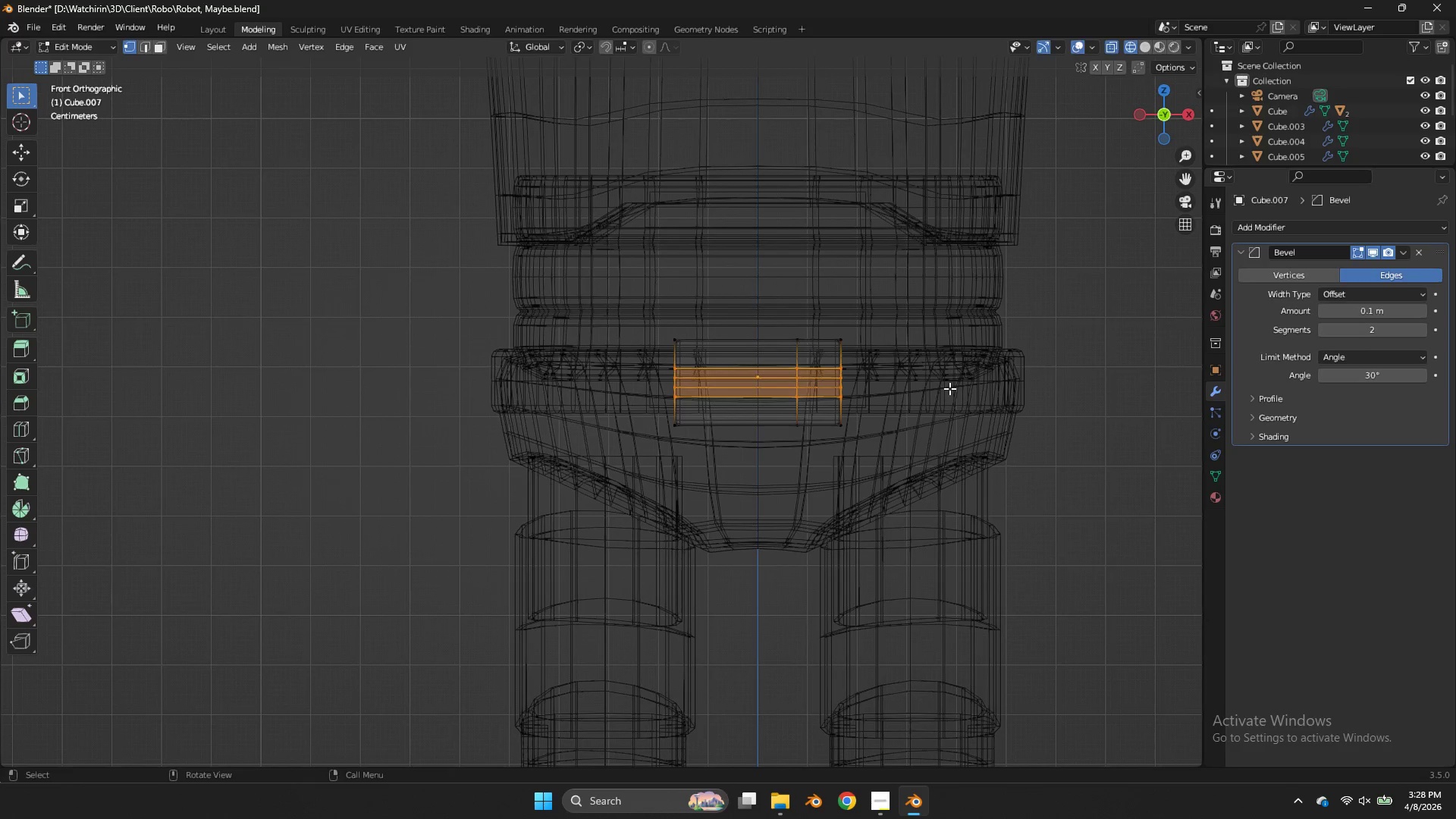 
type(sz)
 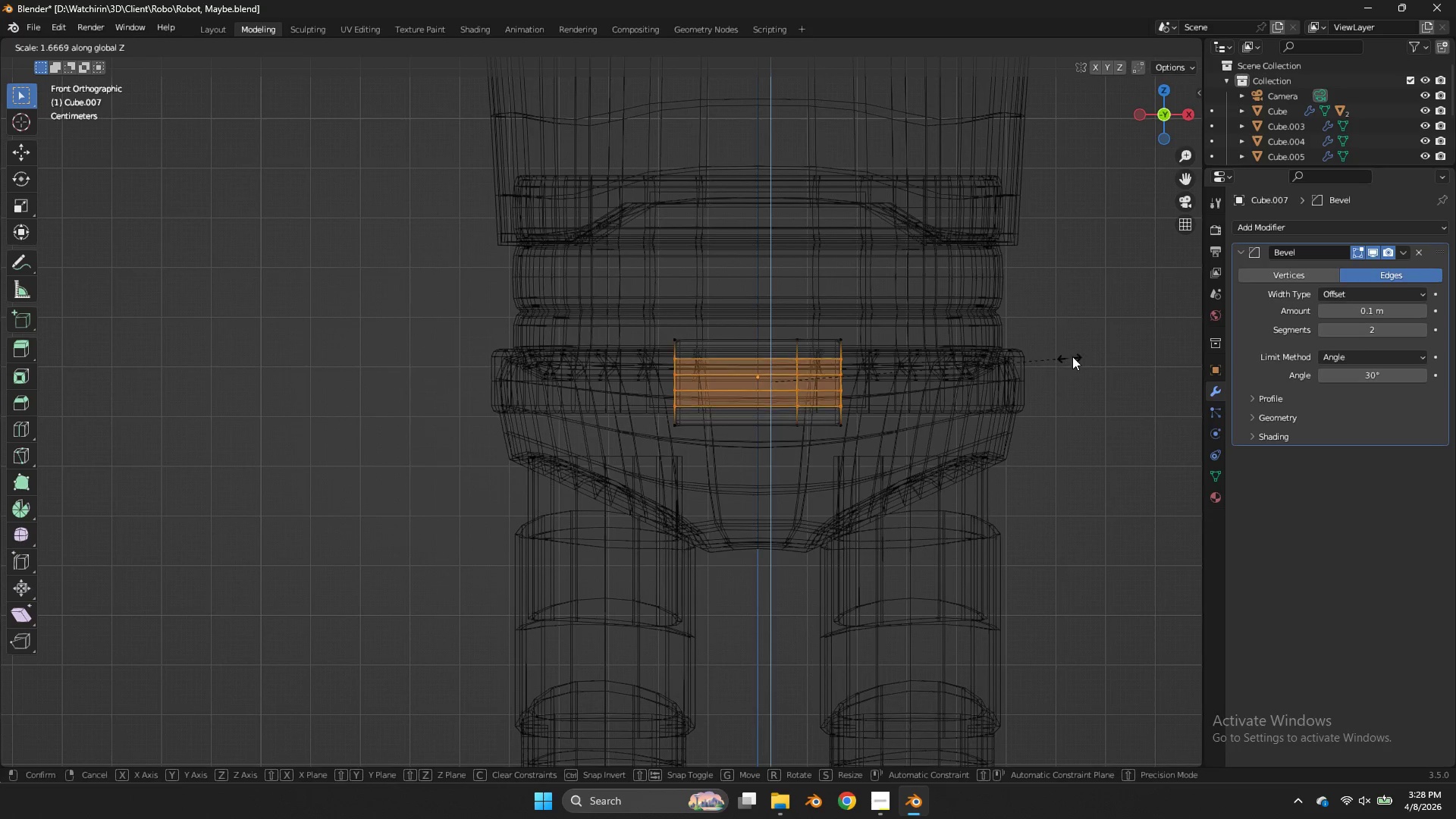 
left_click([1073, 356])
 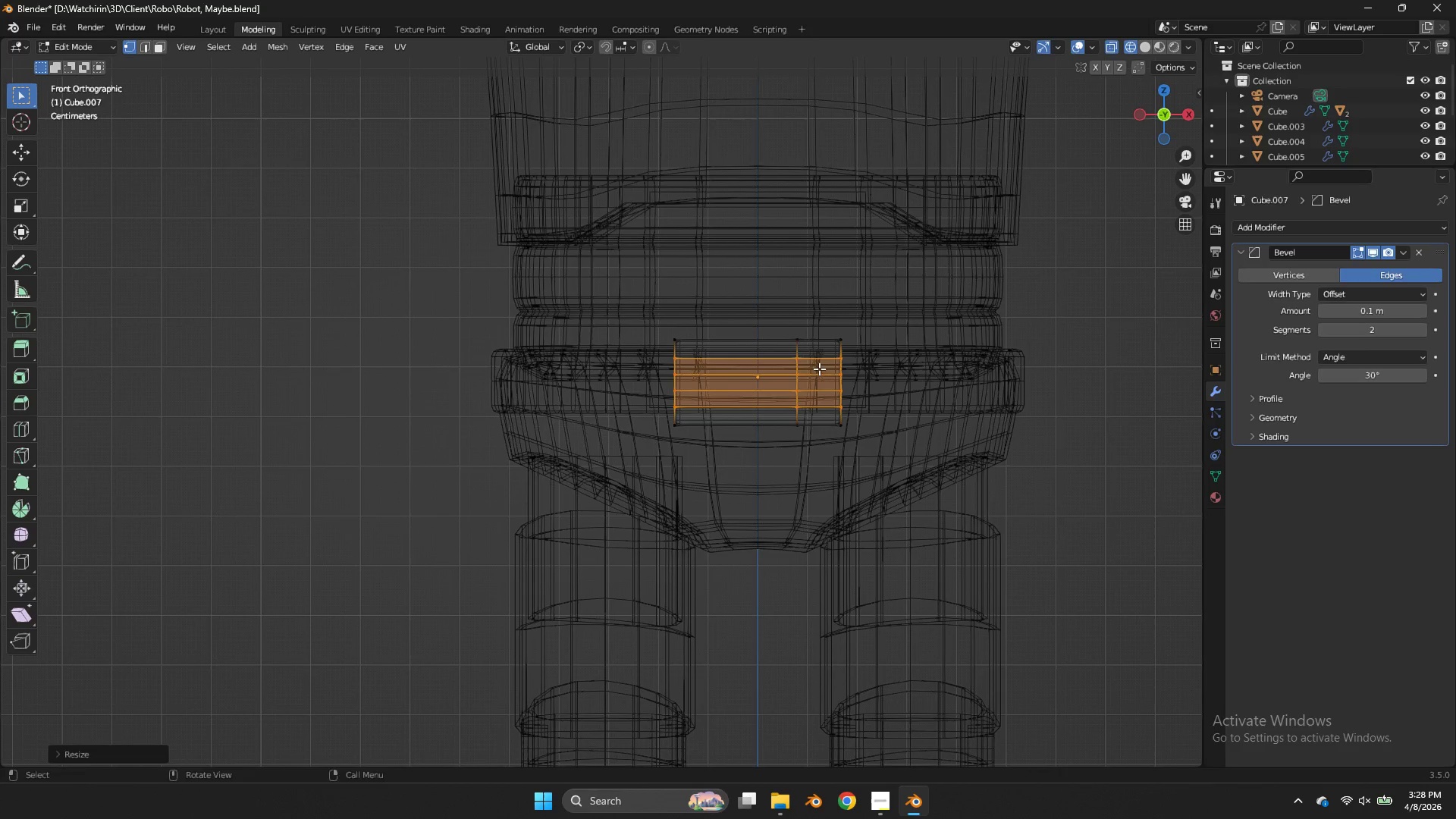 
left_click_drag(start_coordinate=[816, 369], to_coordinate=[650, 392])
 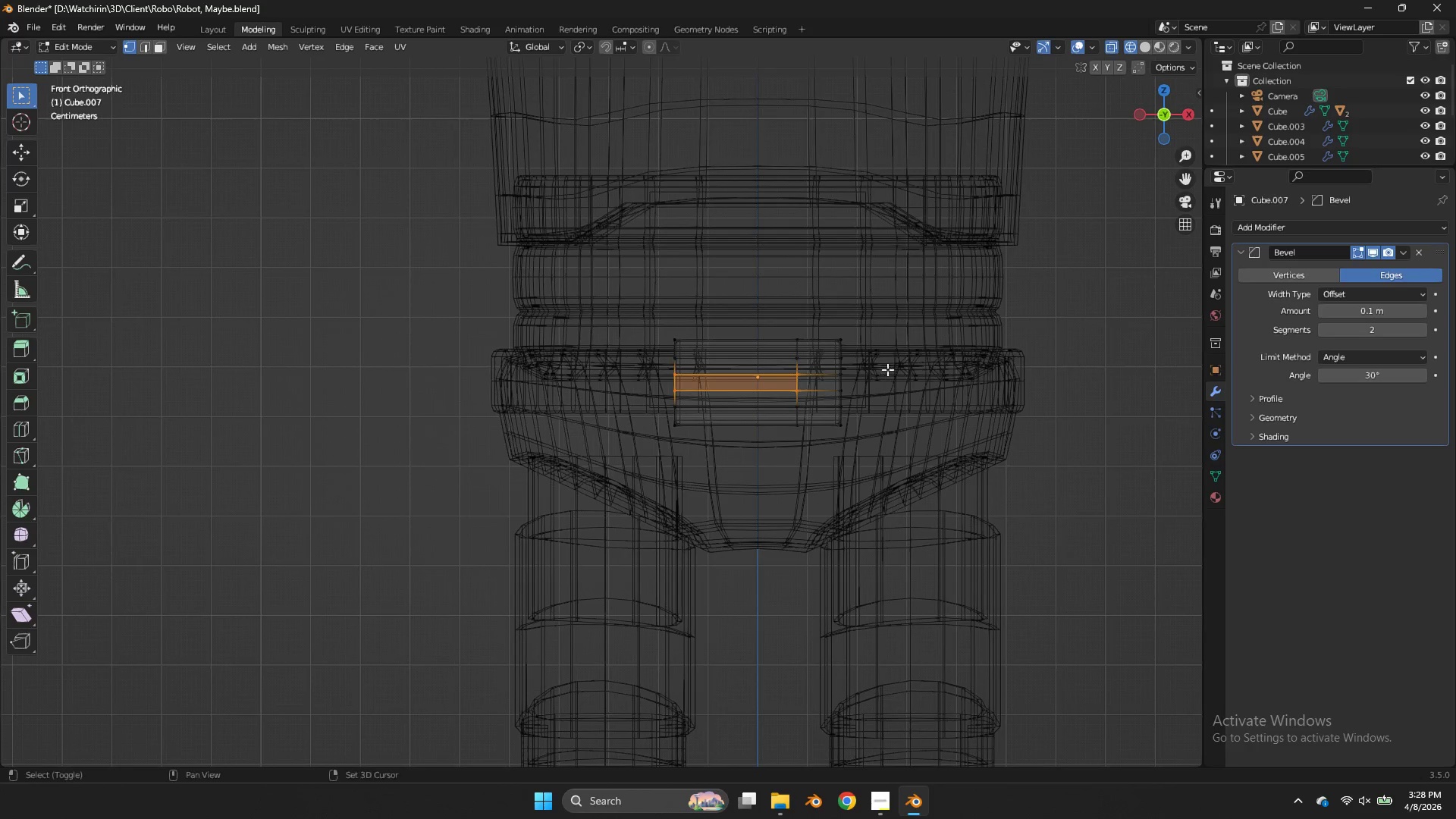 
hold_key(key=ShiftLeft, duration=1.16)
left_click_drag(start_coordinate=[877, 367], to_coordinate=[652, 397])
 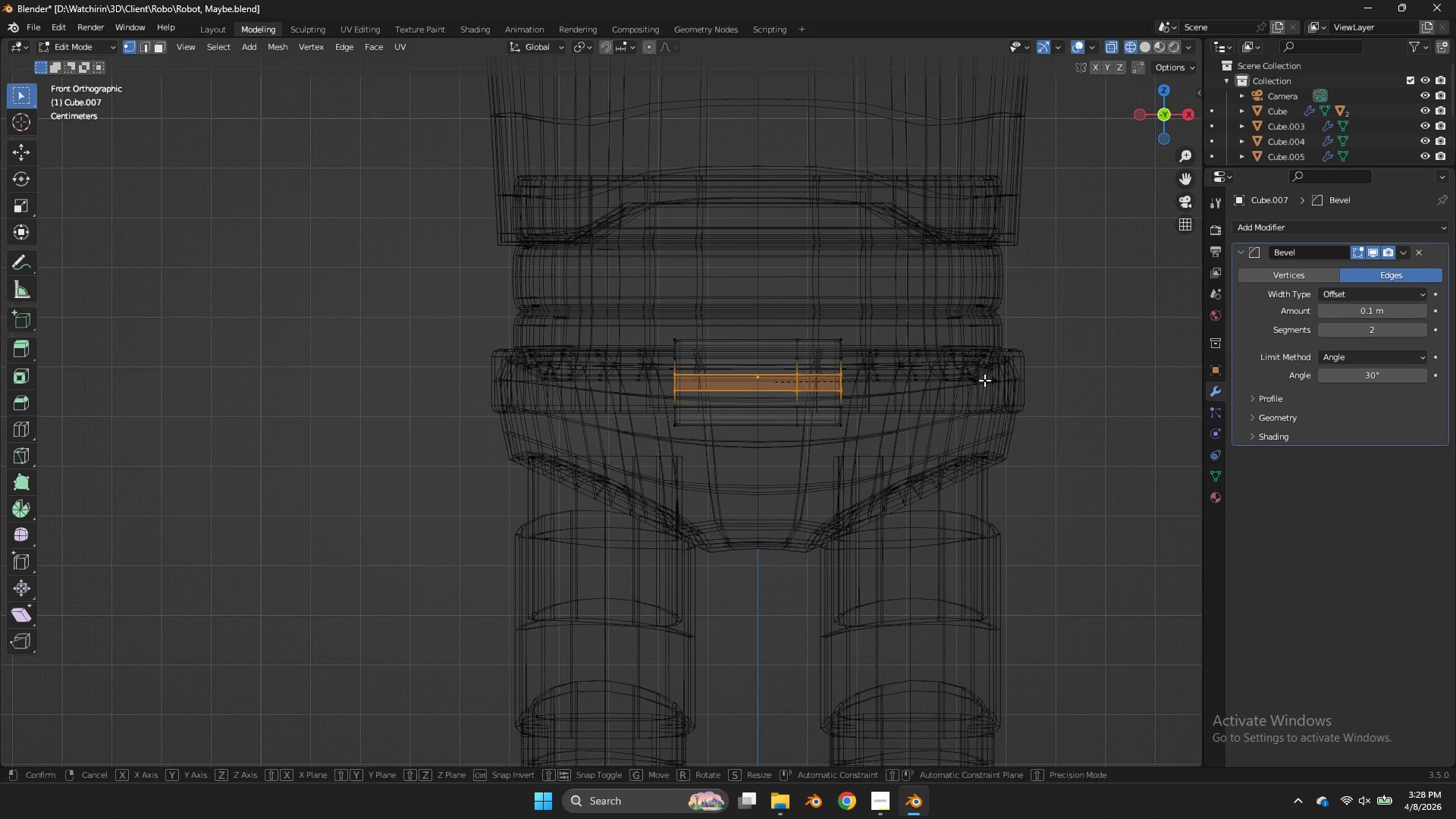 
type(szzzzgx)
 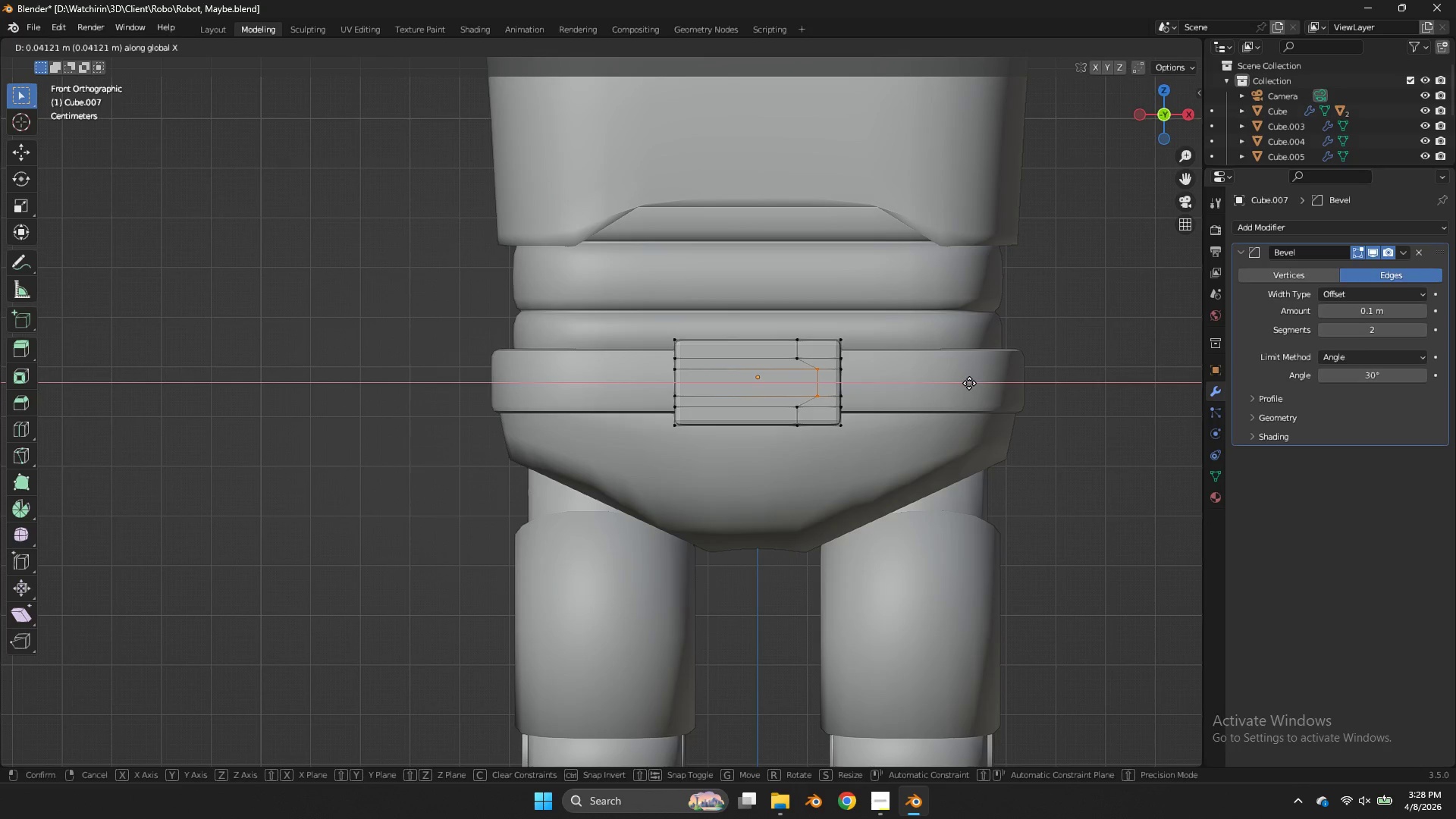 
left_click_drag(start_coordinate=[809, 366], to_coordinate=[790, 400])
 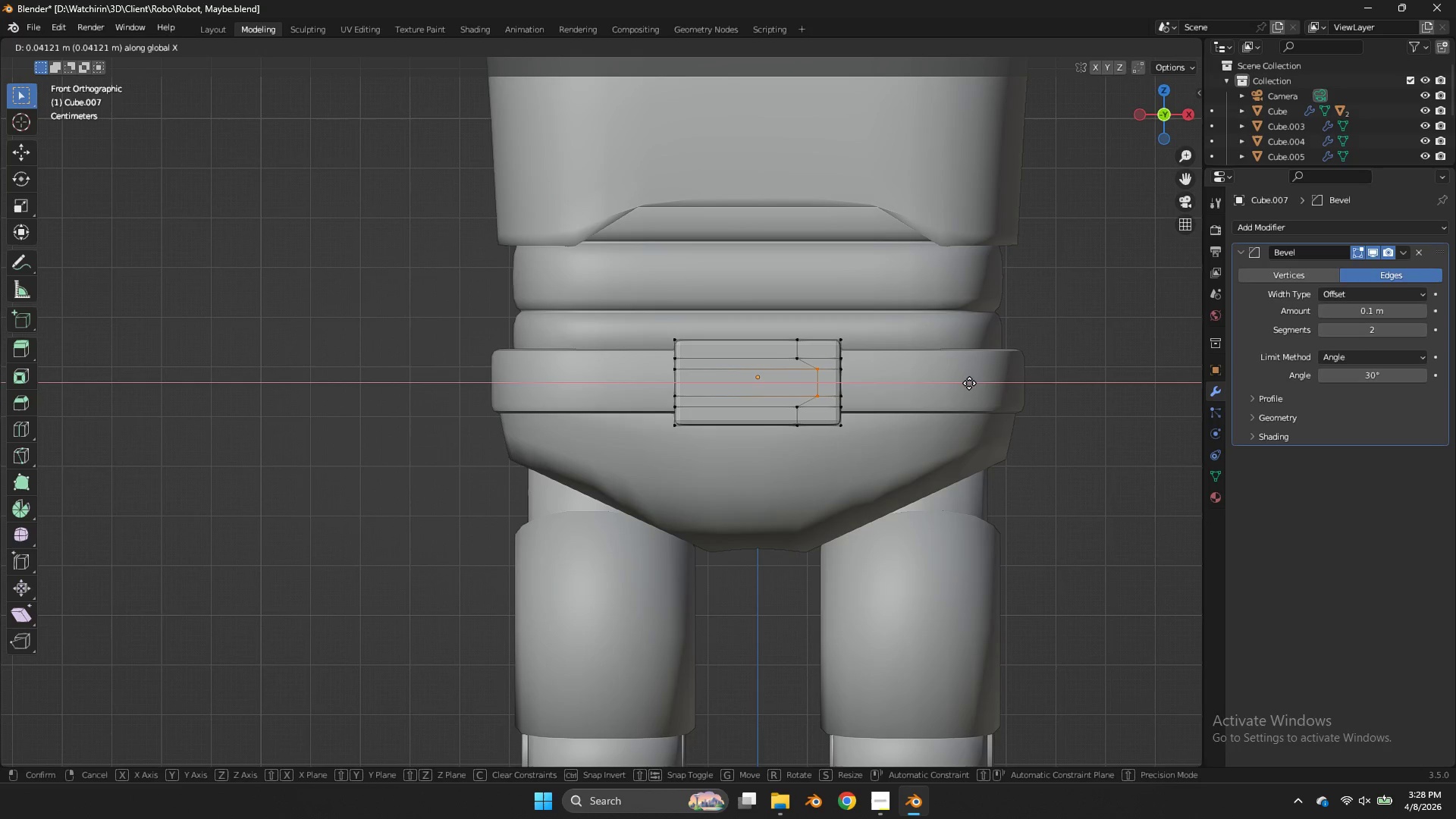 
left_click([970, 383])
 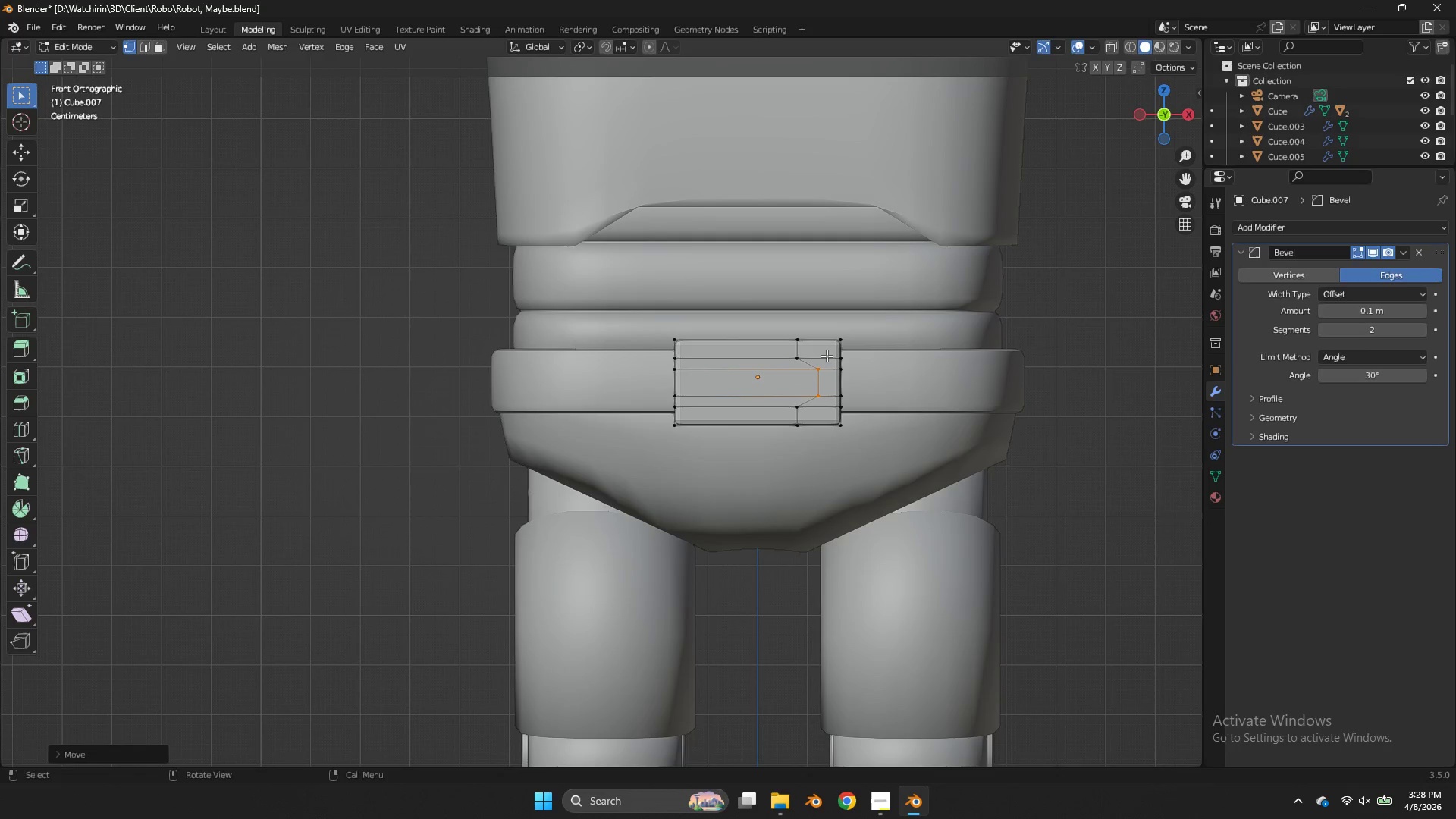 
hold_key(key=AltLeft, duration=0.73)
left_click([808, 364])
 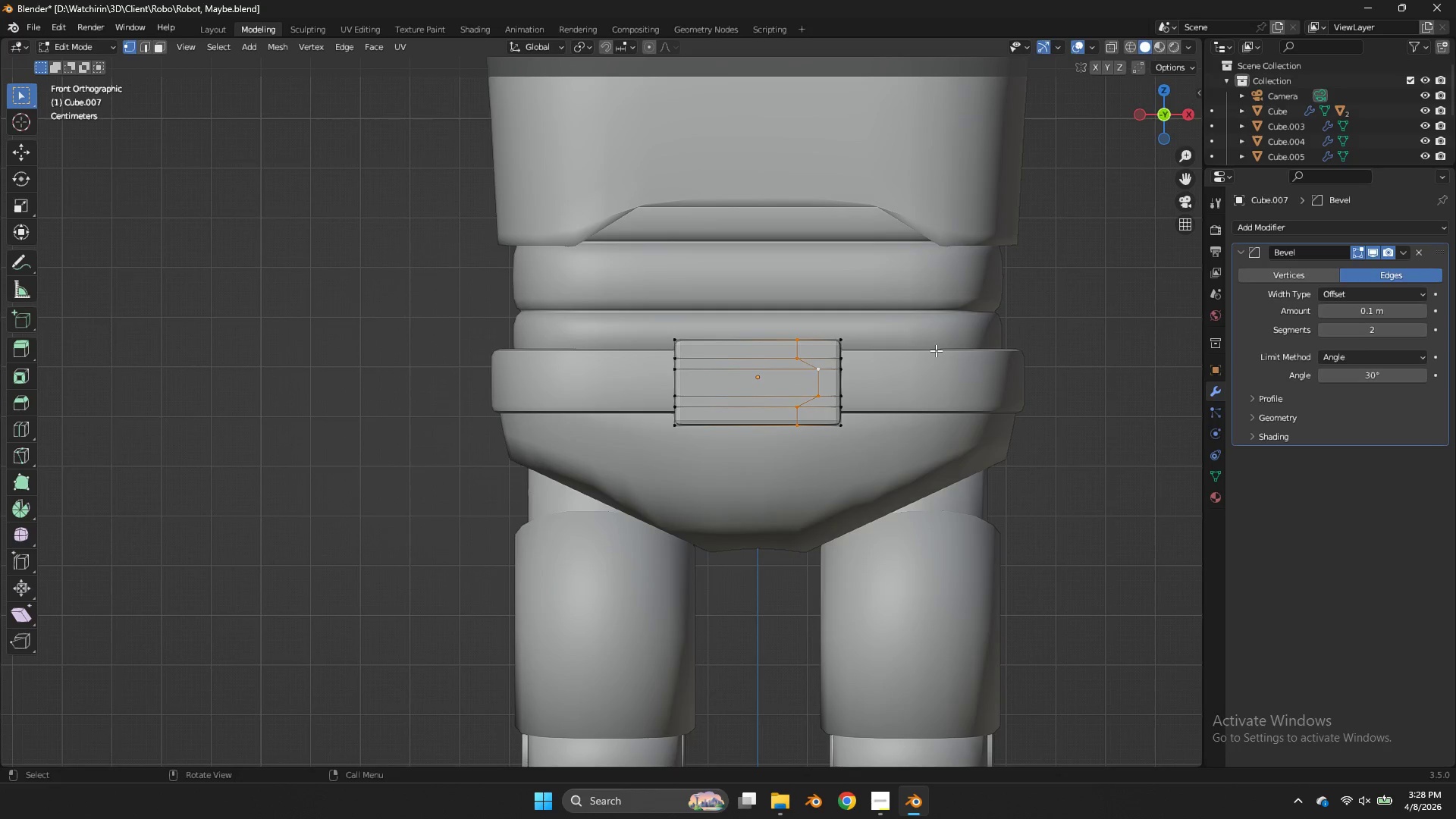 
key(V)
 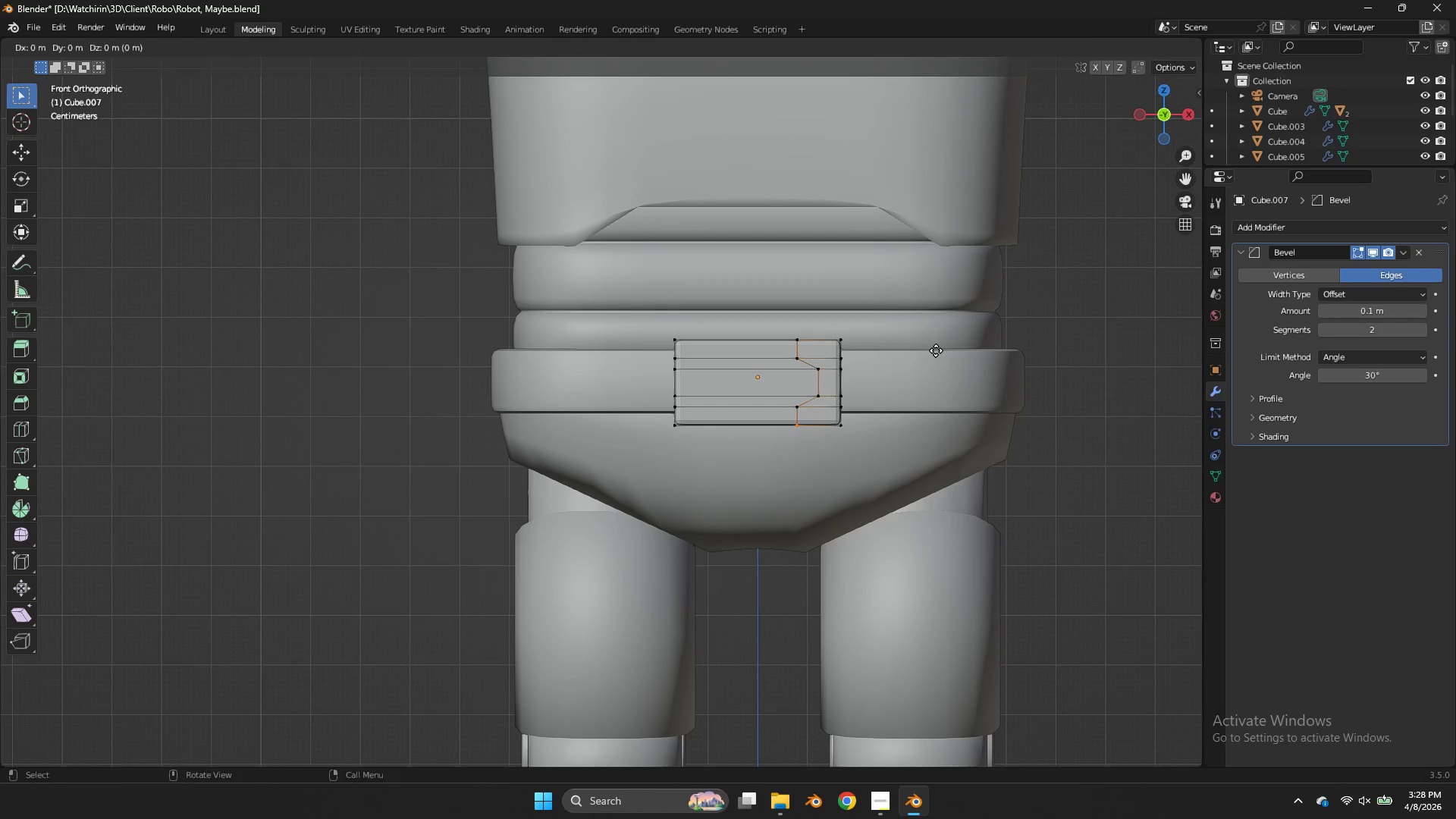 
right_click([936, 350])
 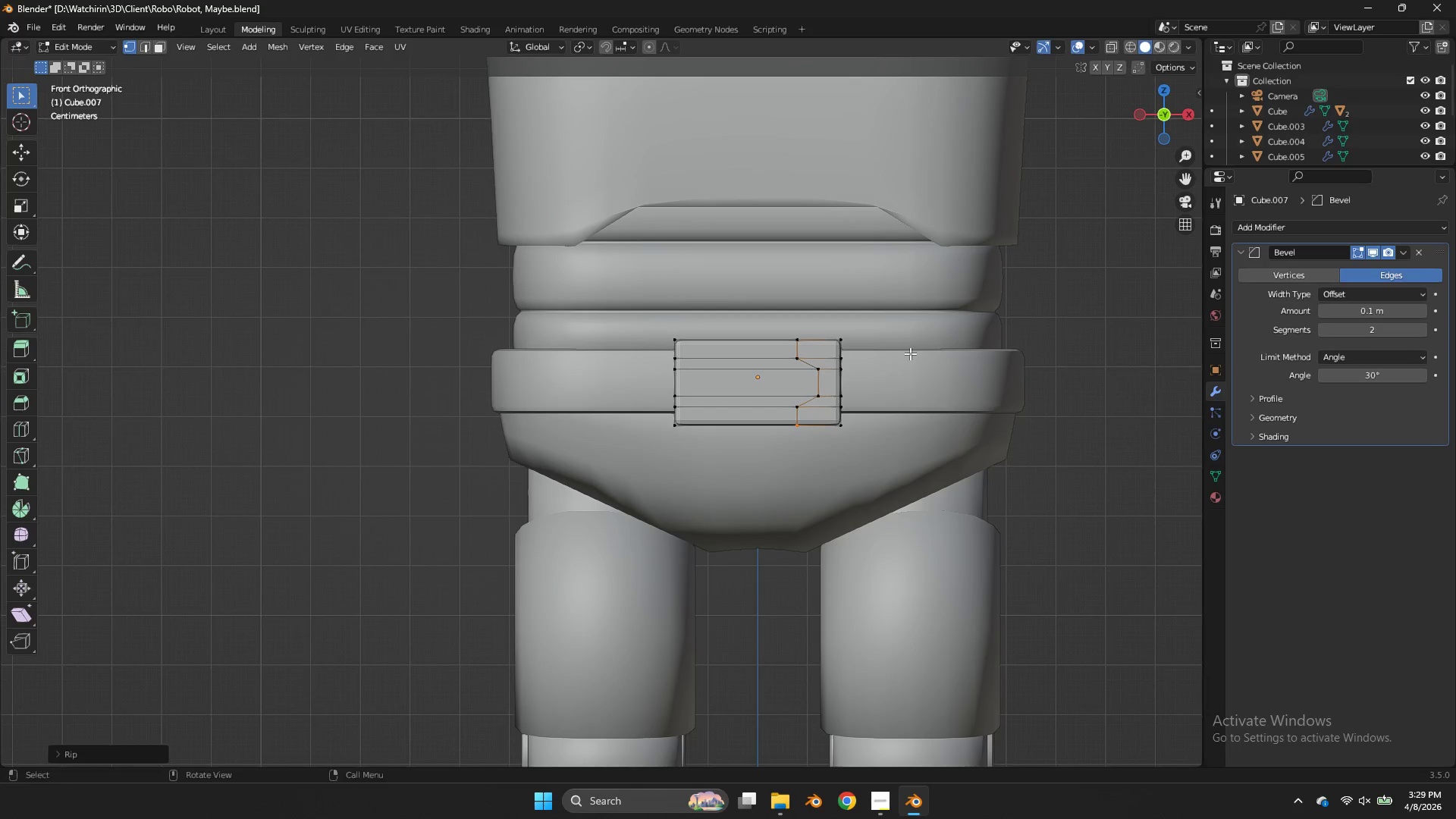 
hold_key(key=ShiftLeft, duration=1.09)
hold_key(key=AltLeft, duration=2.0)
left_click([814, 375])
 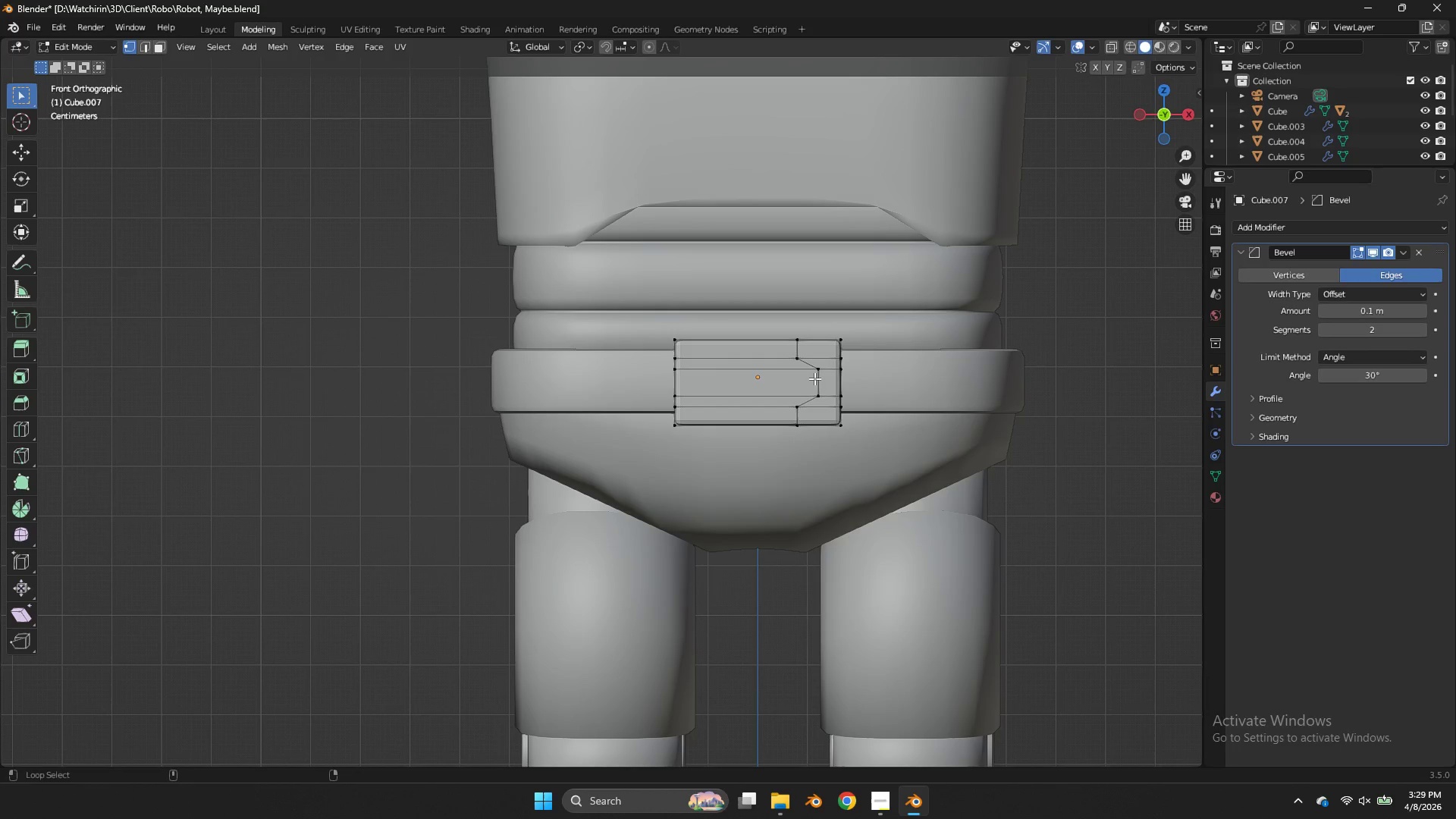 
left_click([815, 378])
 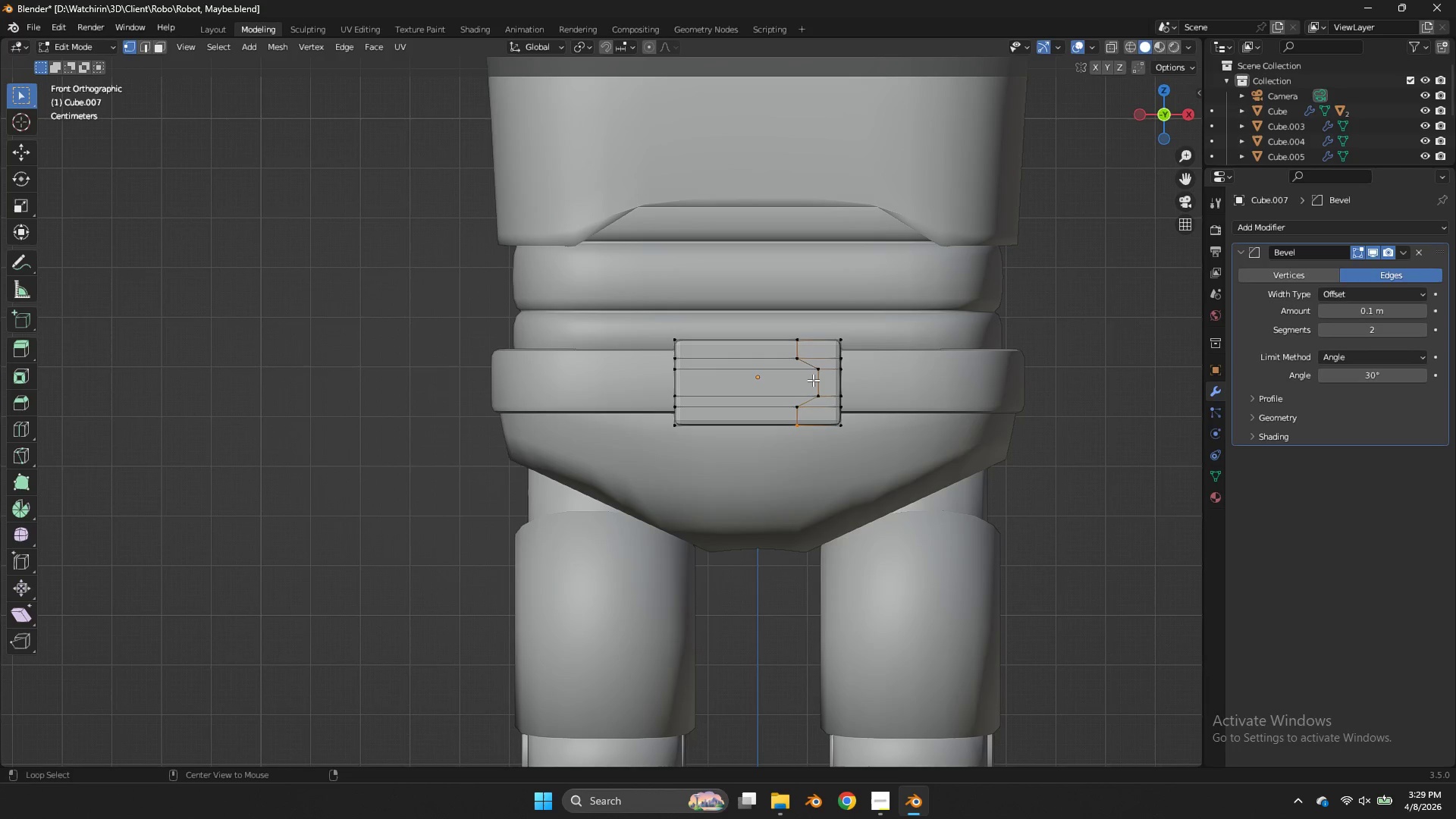 
double_click([803, 366])
 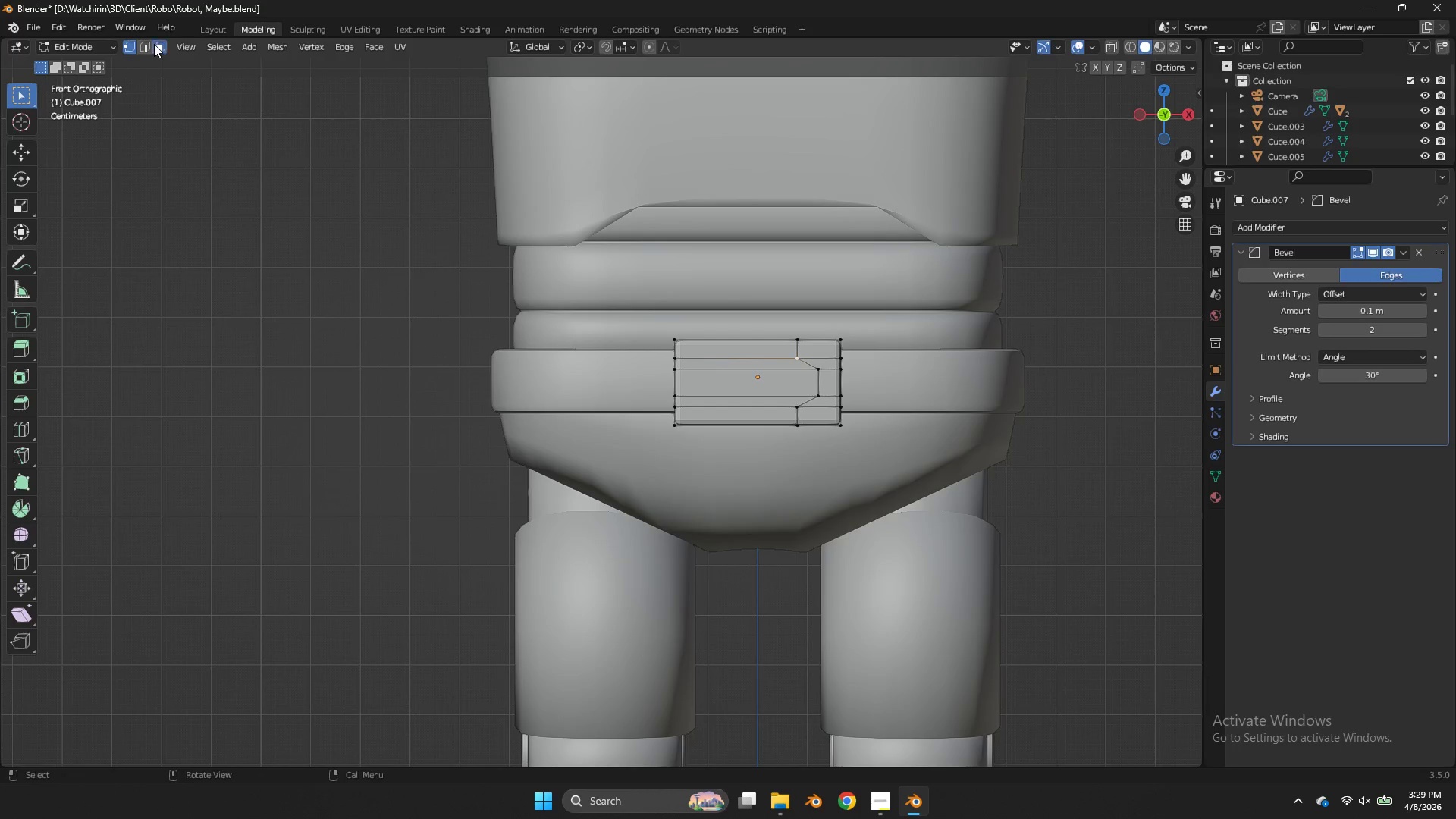 
double_click([146, 44])
 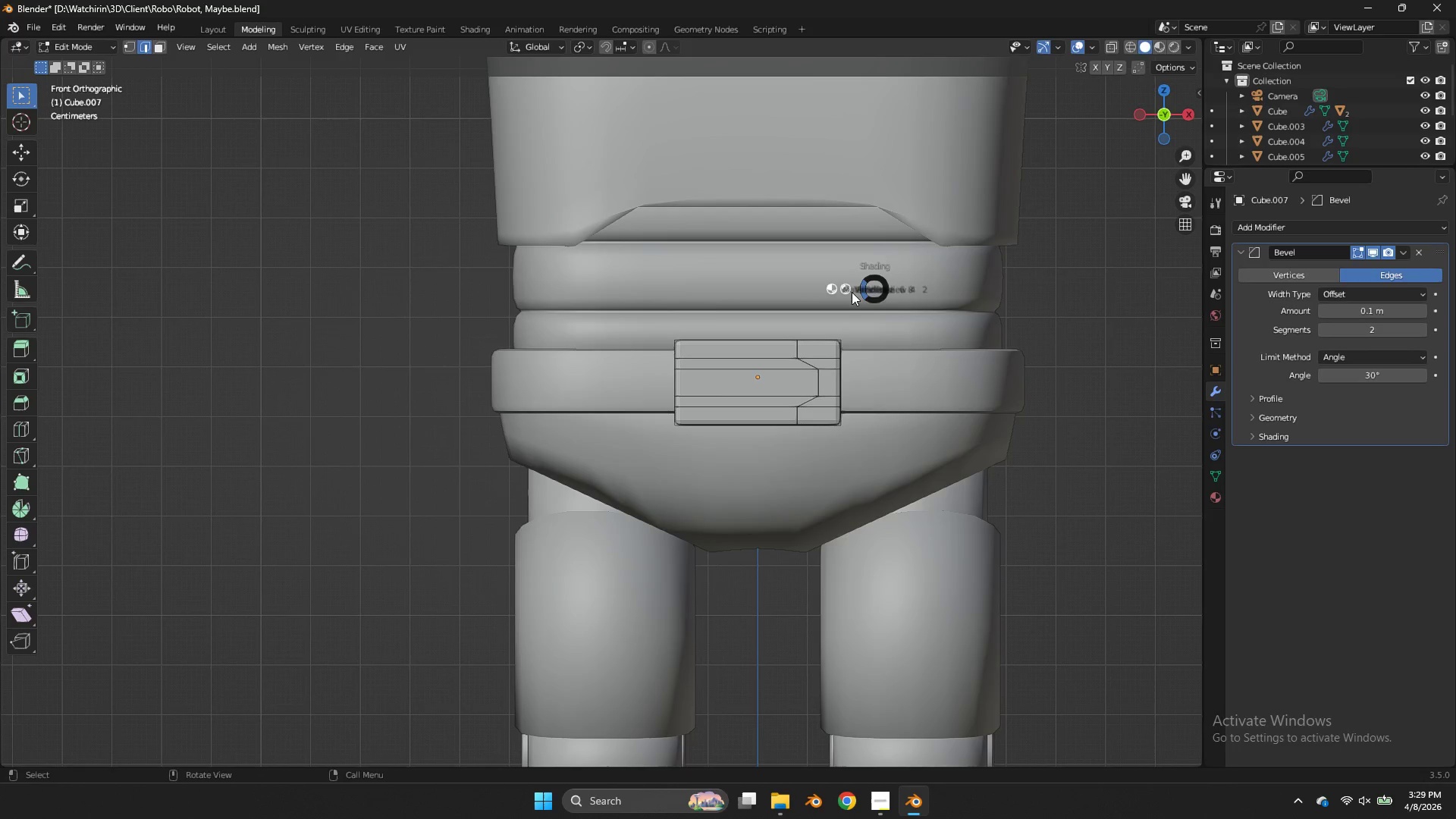 
type(zsxz)
 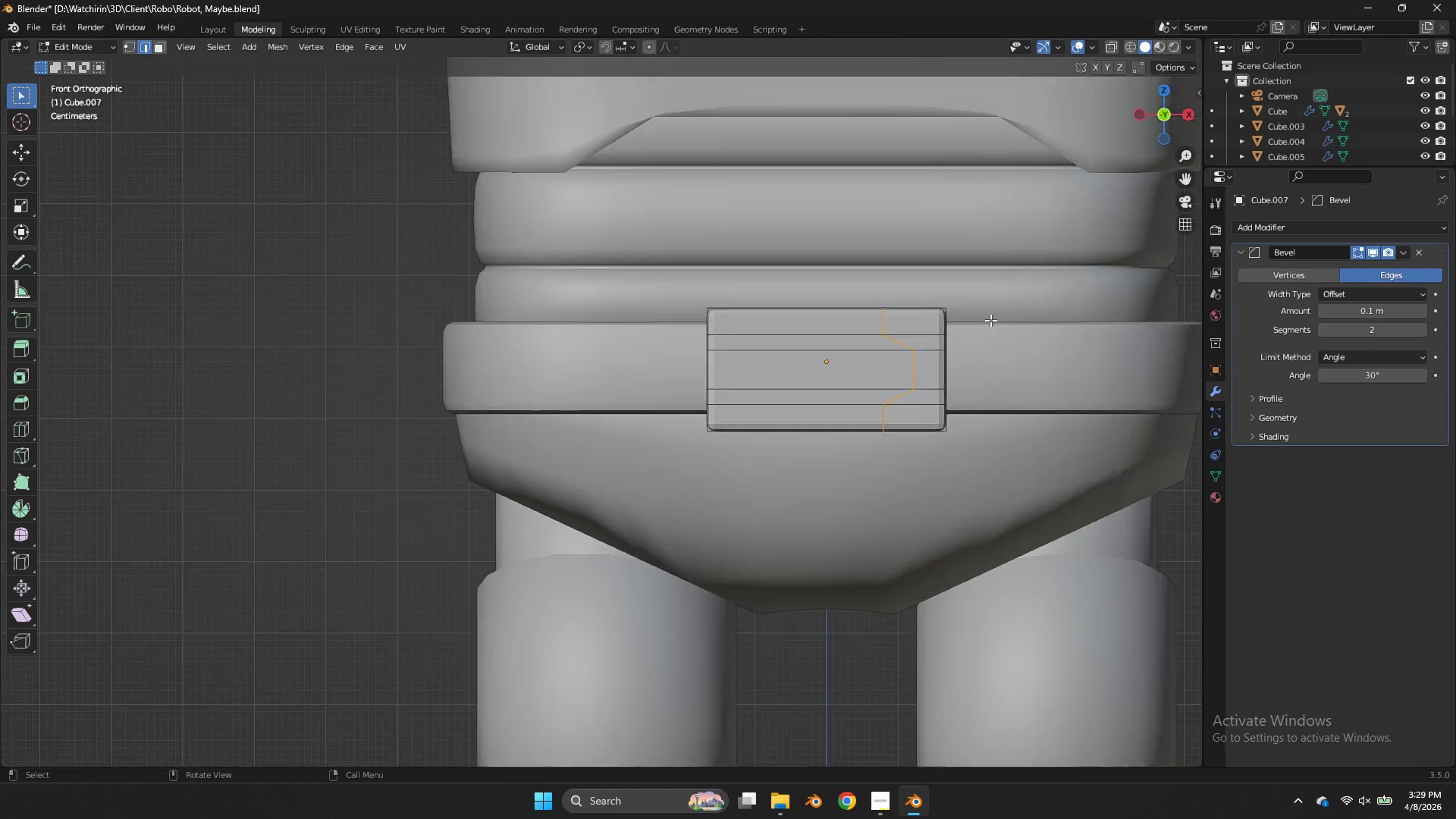 
left_click_drag(start_coordinate=[765, 309], to_coordinate=[819, 456])
 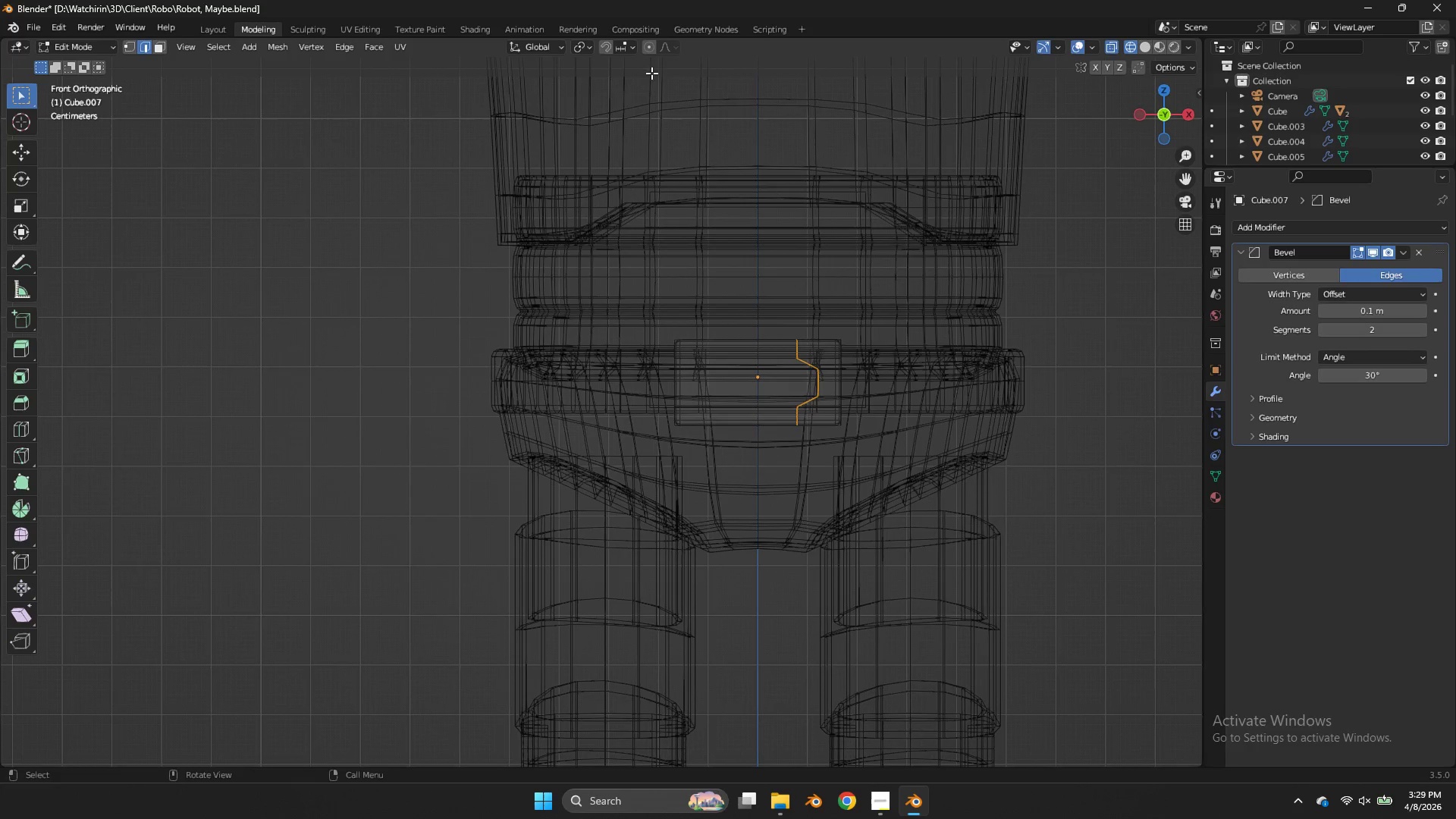 
hold_key(key=AltLeft, duration=0.72)
 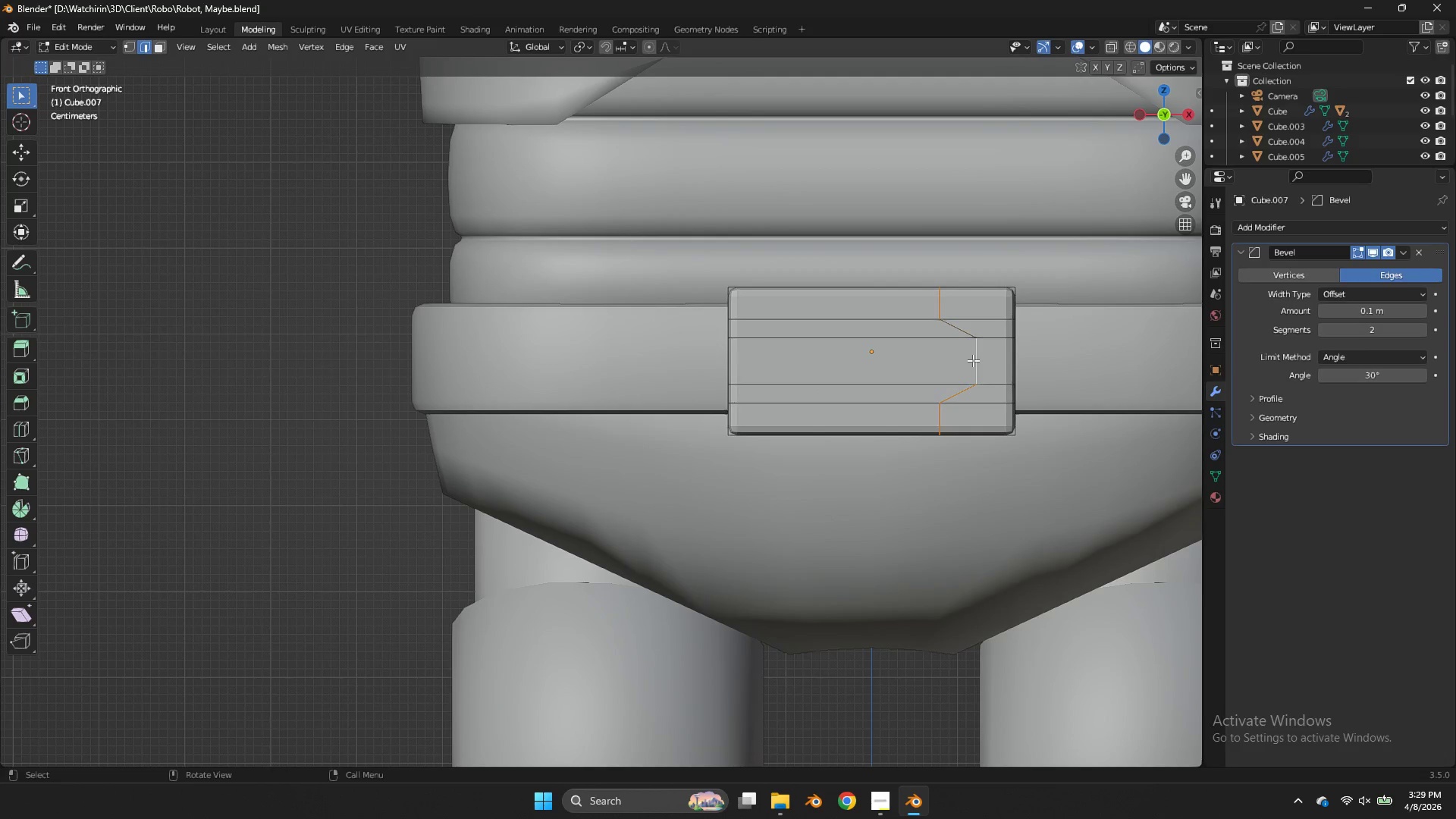 
scroll: coordinate [990, 320], scroll_direction: up, amount: 3.0
 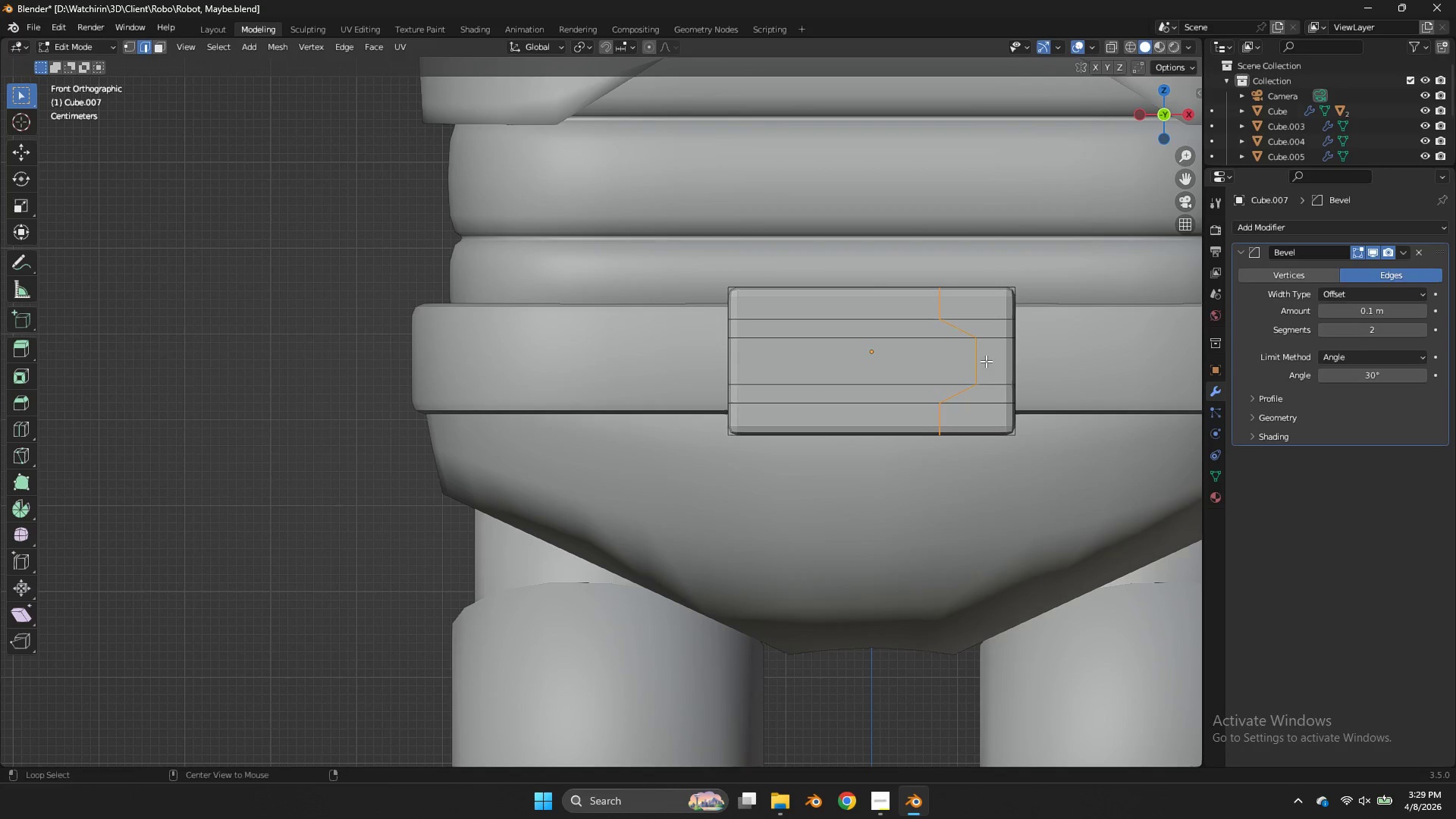 
key(G)
 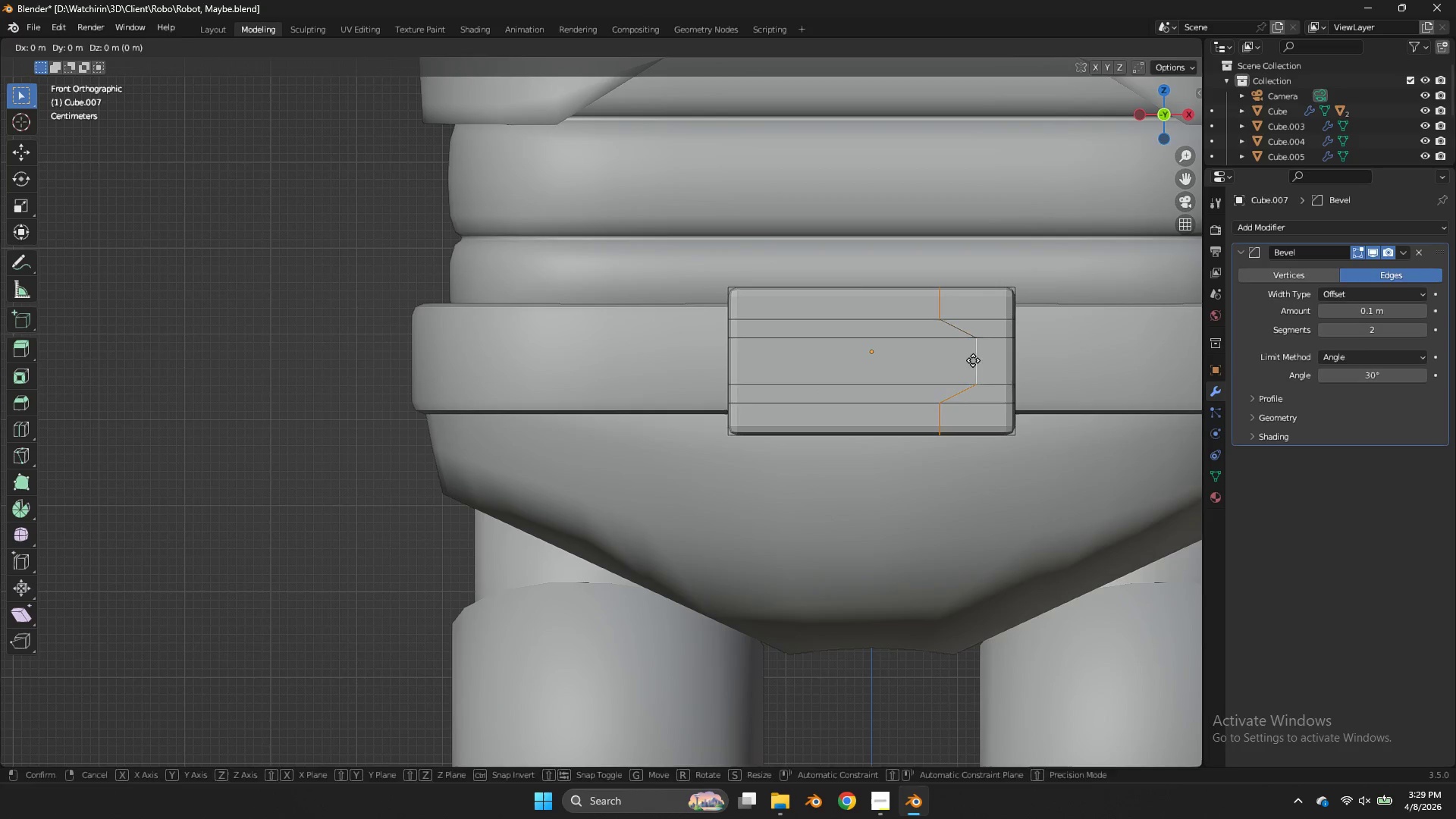 
right_click([972, 359])
 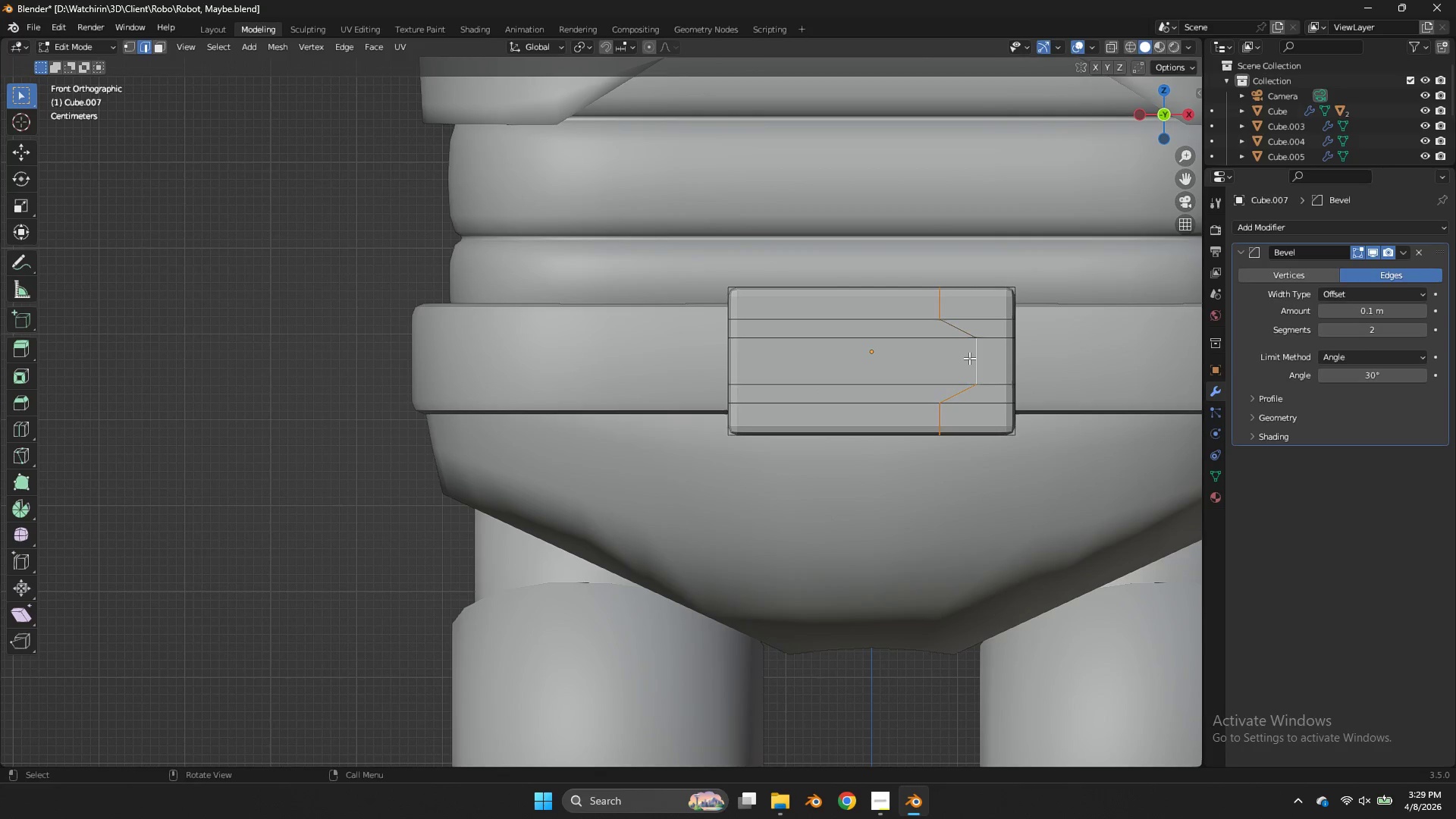 
key(Alt+AltLeft)
 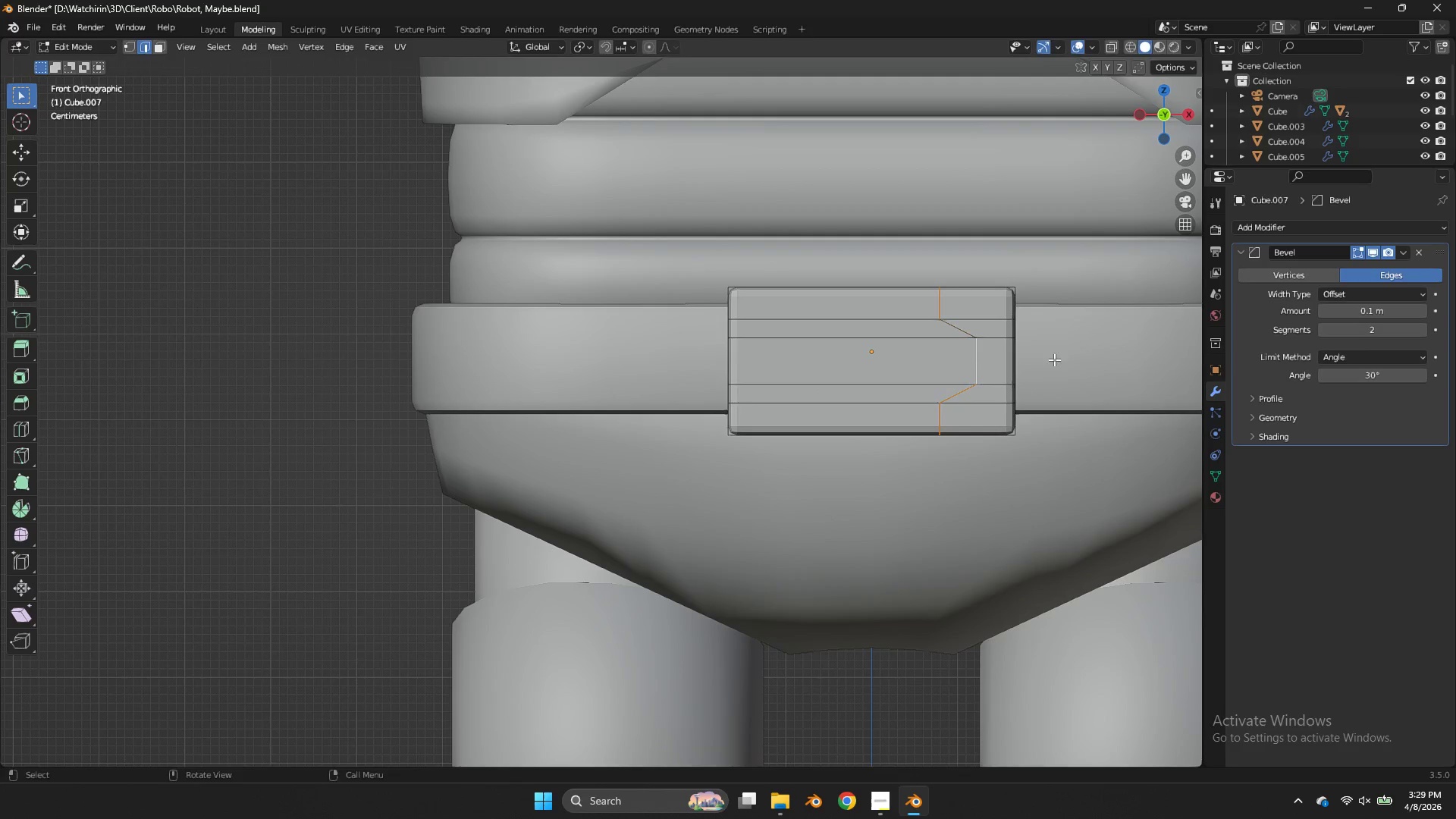 
type(gx)
 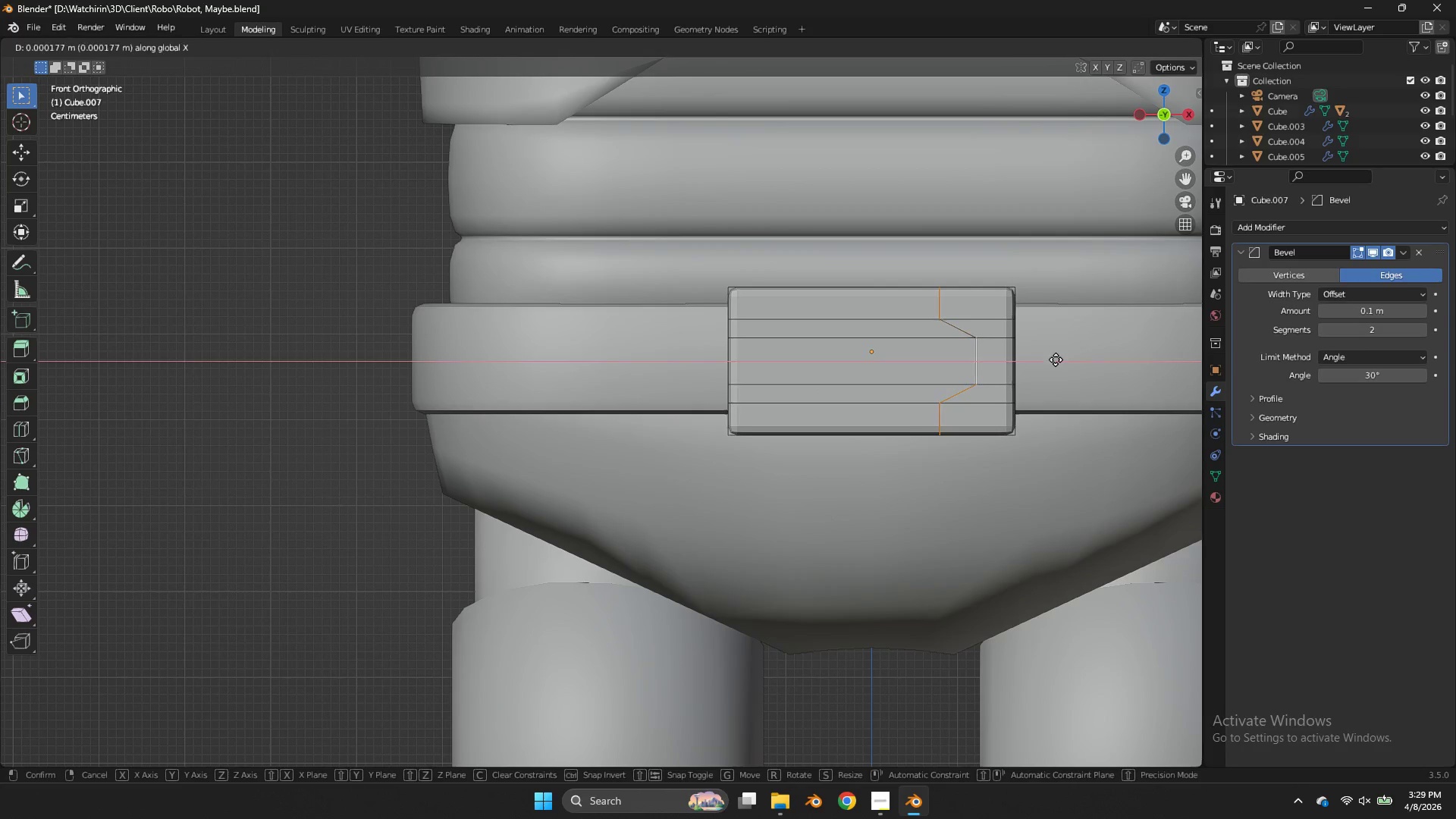 
hold_key(key=ShiftLeft, duration=0.81)
left_click([1066, 359])
 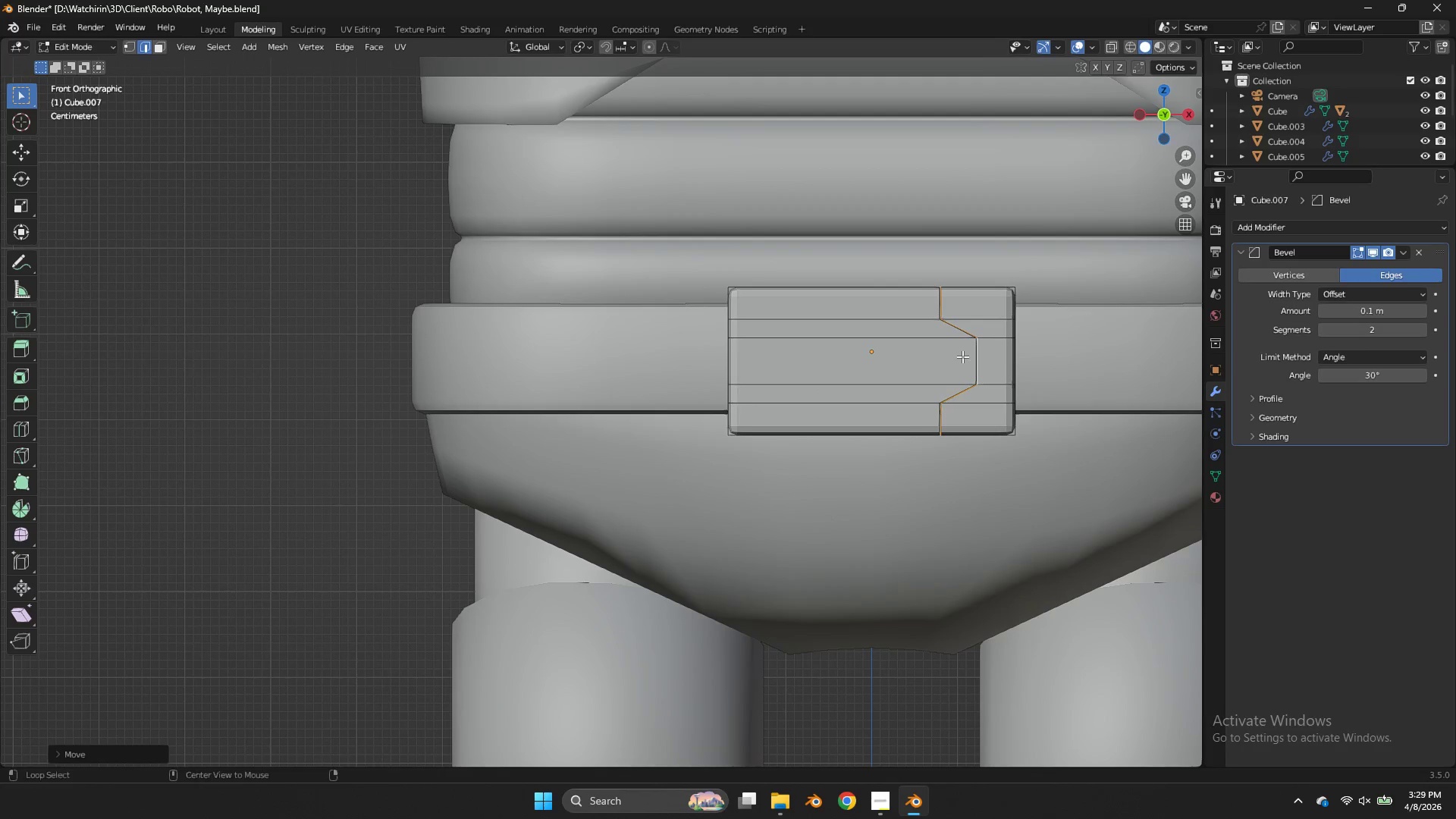 
hold_key(key=AltLeft, duration=1.56)
left_click([973, 359])
 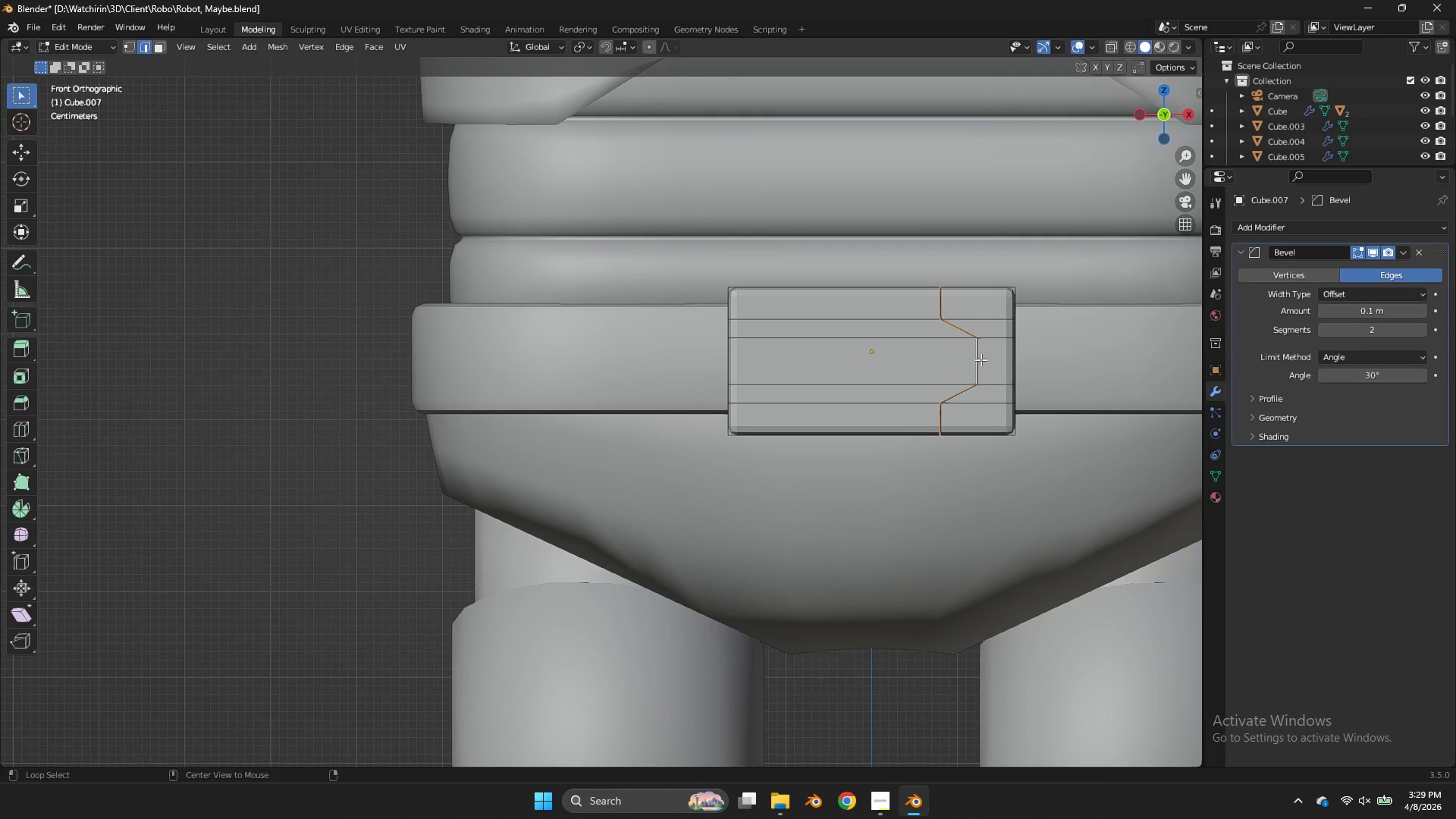 
hold_key(key=ShiftLeft, duration=0.47)
left_click([982, 359])
 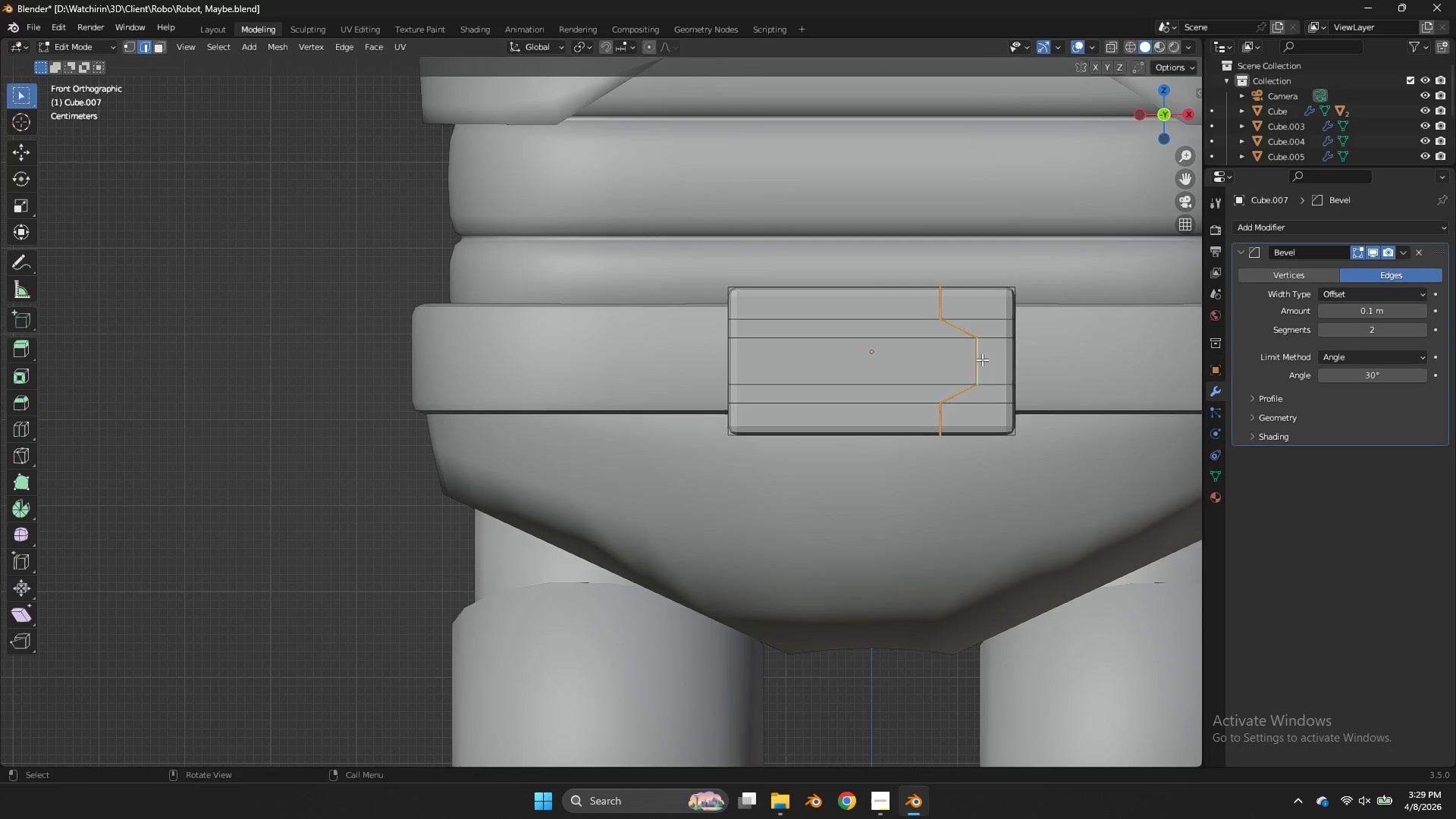 
type(gx)
 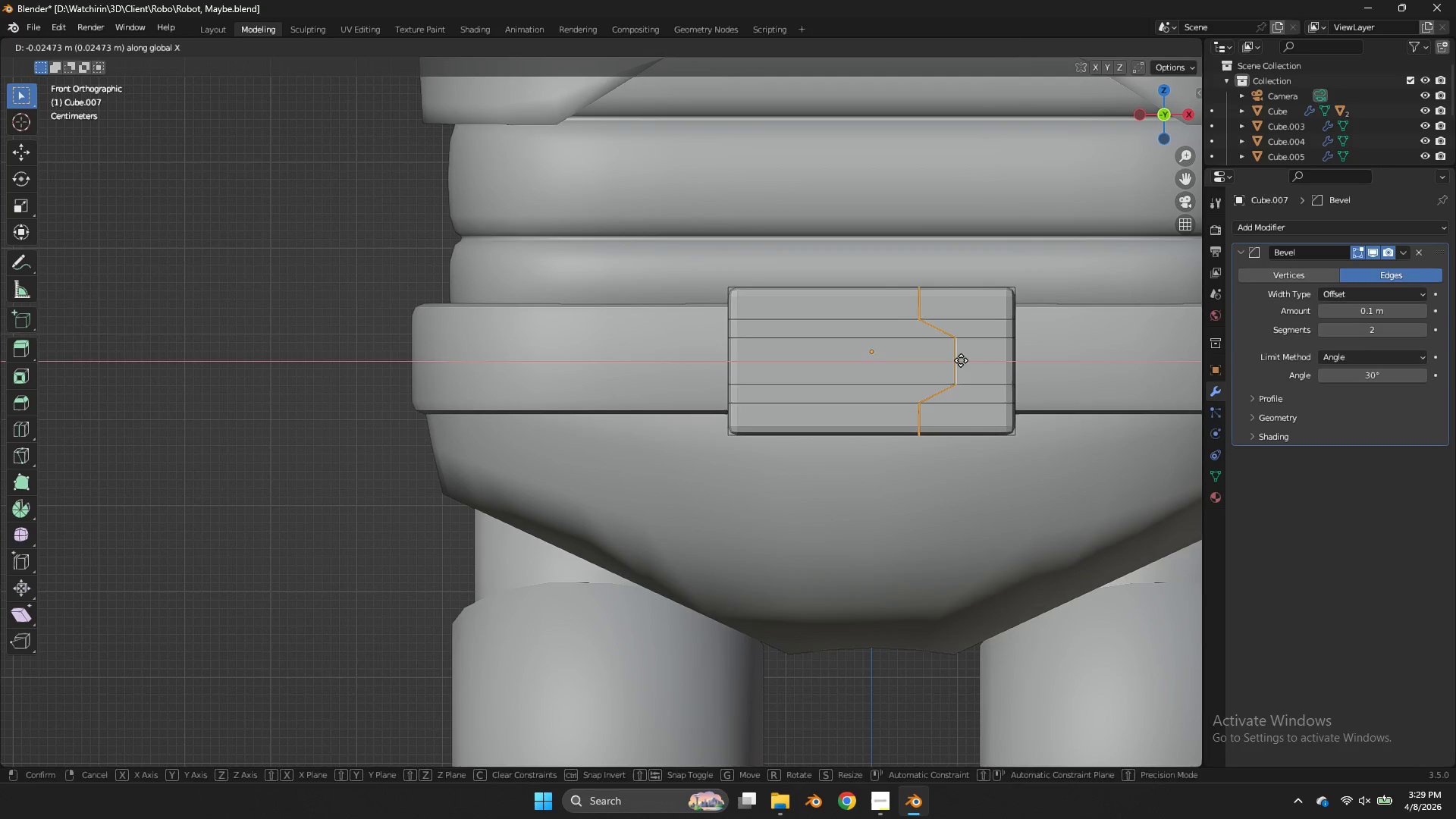 
left_click([961, 360])
 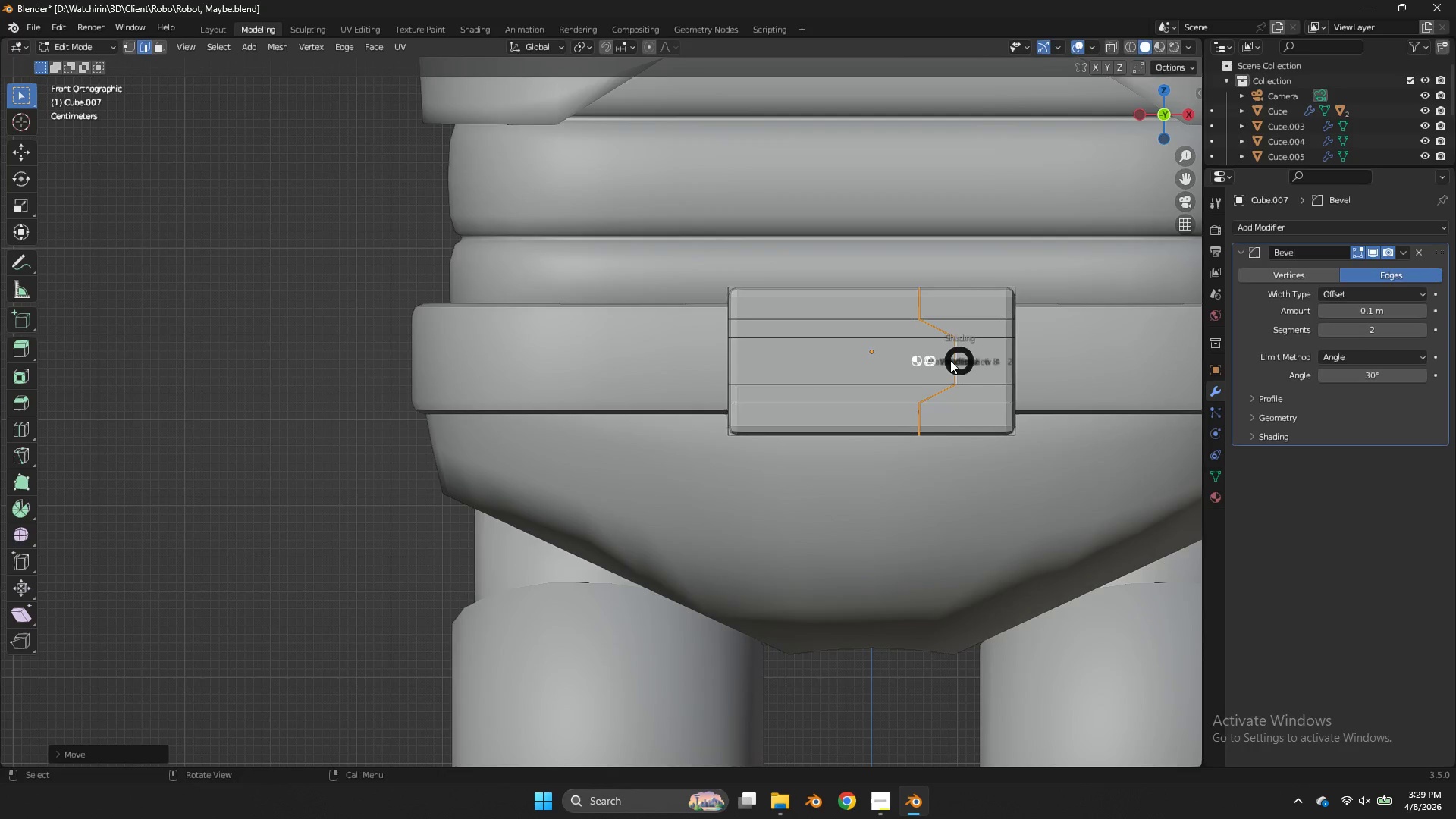 
key(Z)
 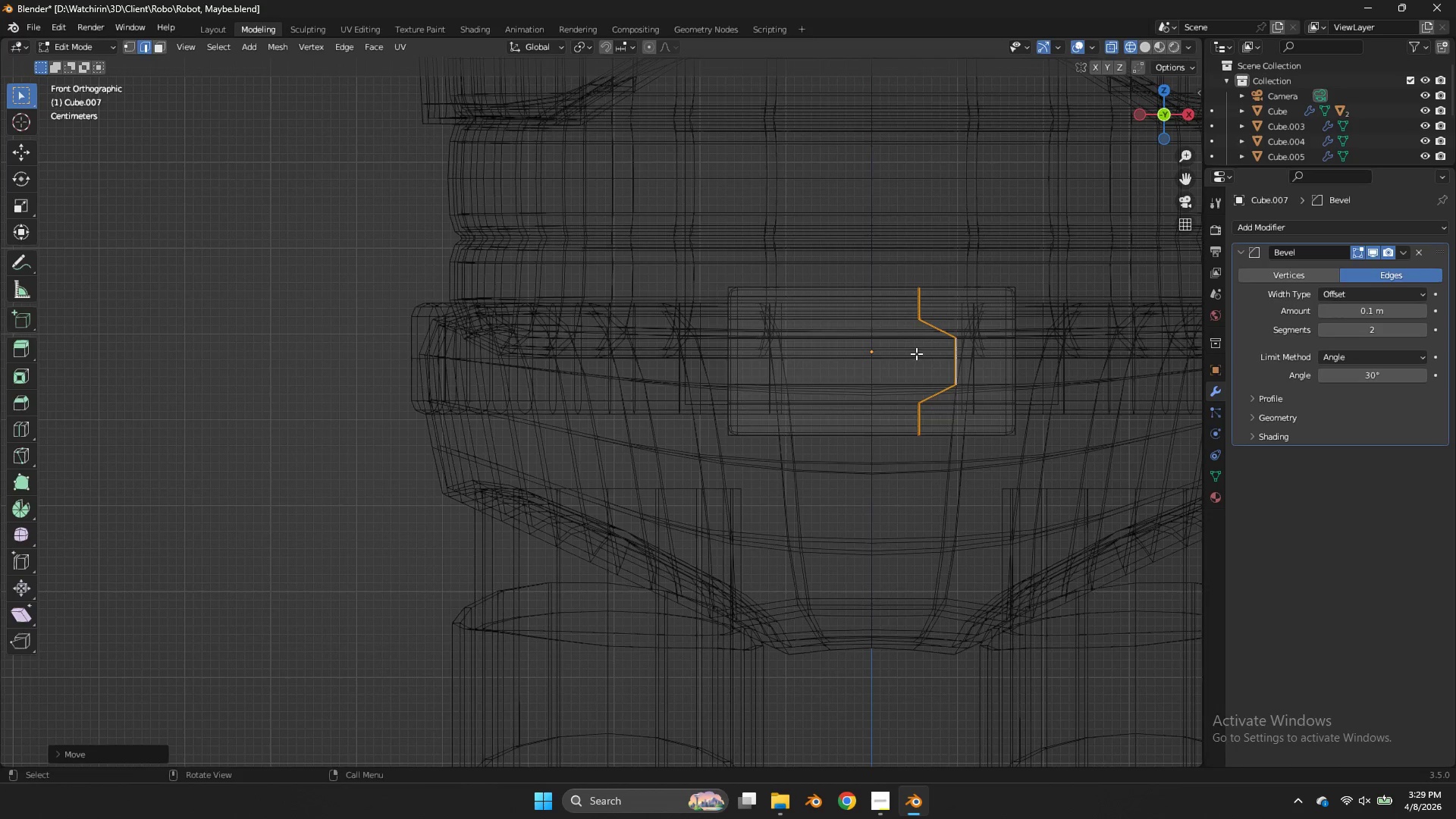 
key(Tab)
 